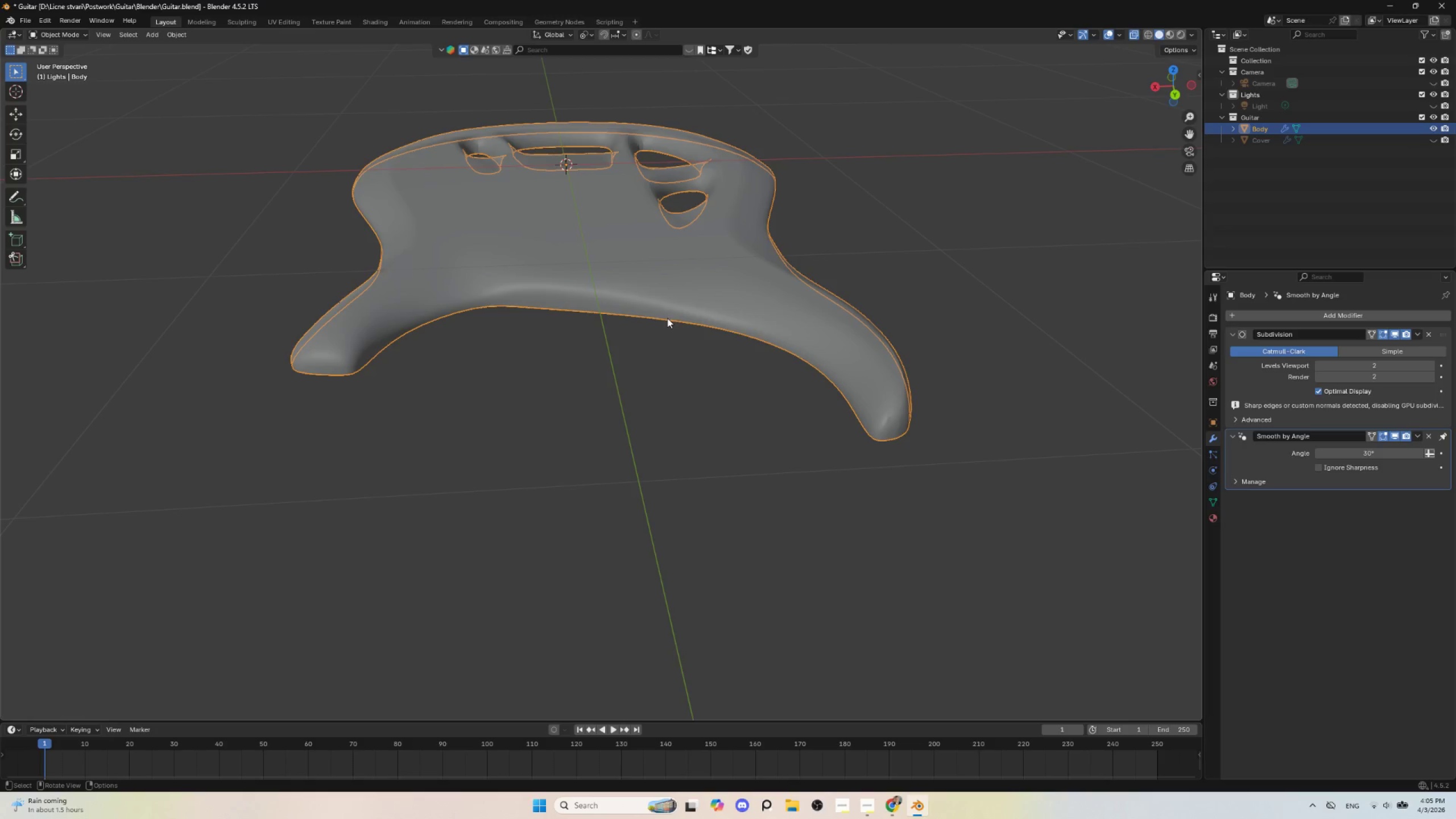 
scroll: coordinate [674, 342], scroll_direction: down, amount: 3.0
 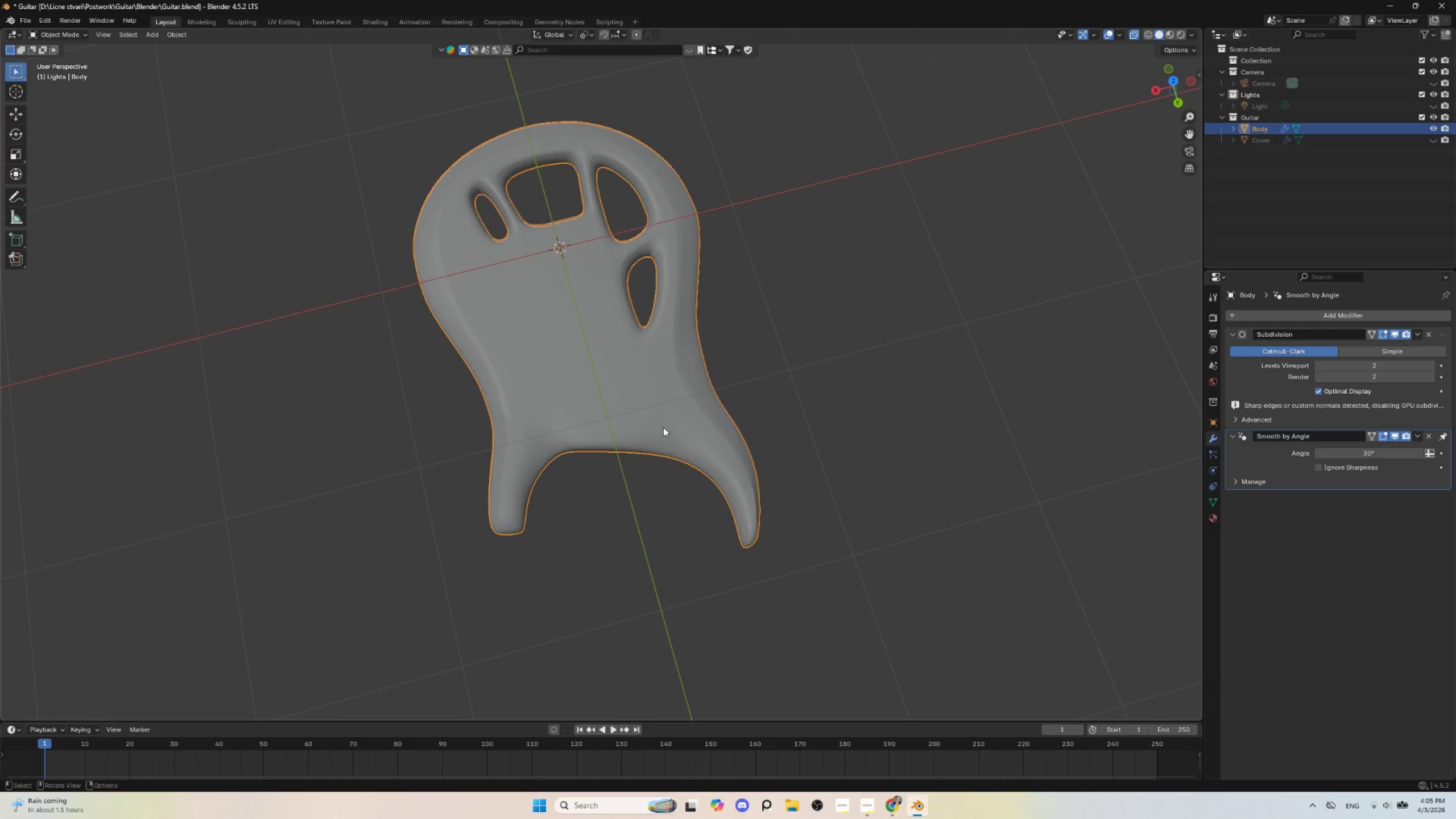 
scroll: coordinate [680, 455], scroll_direction: up, amount: 2.0
 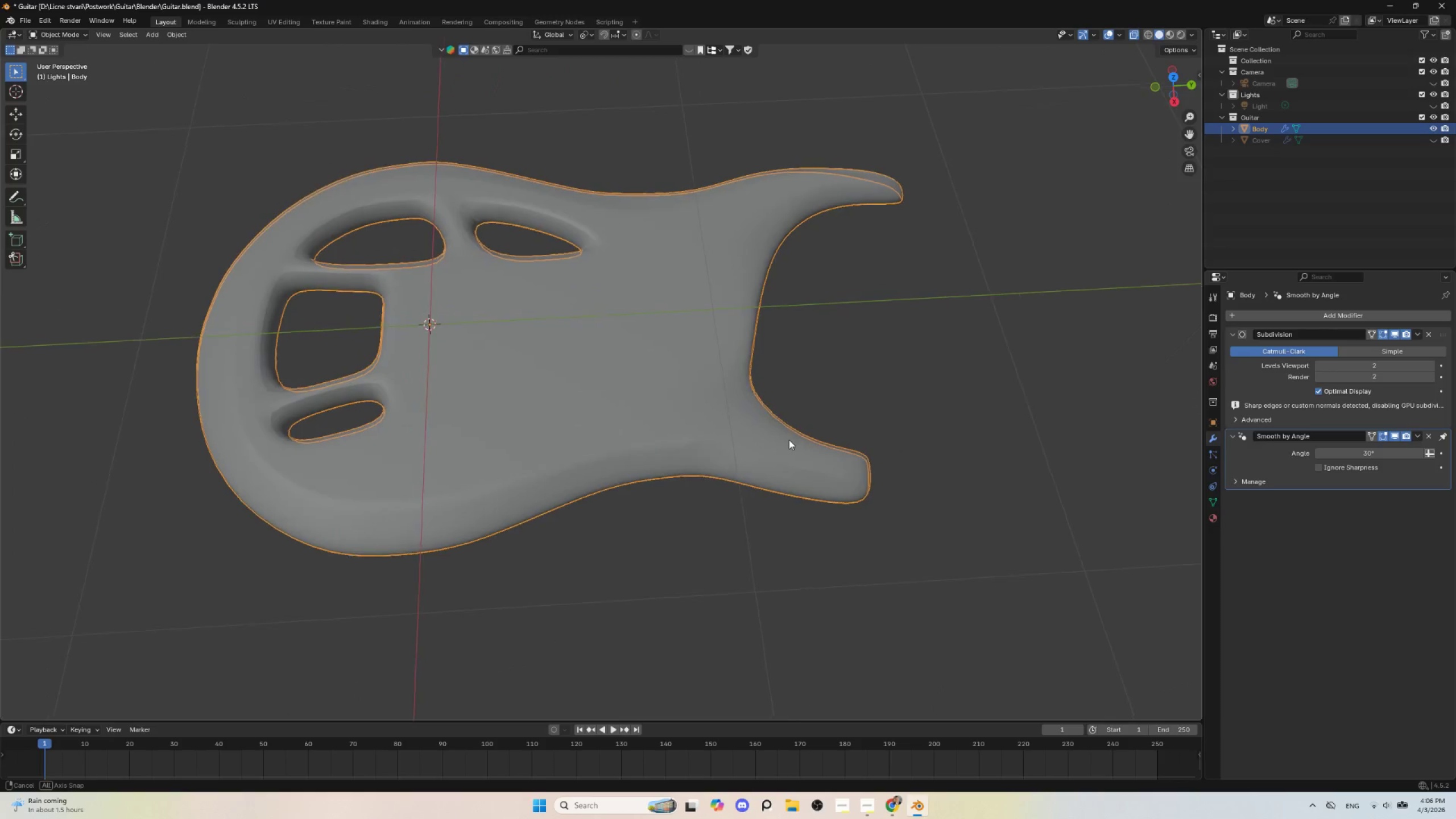 
hold_key(key=AltLeft, duration=0.7)
 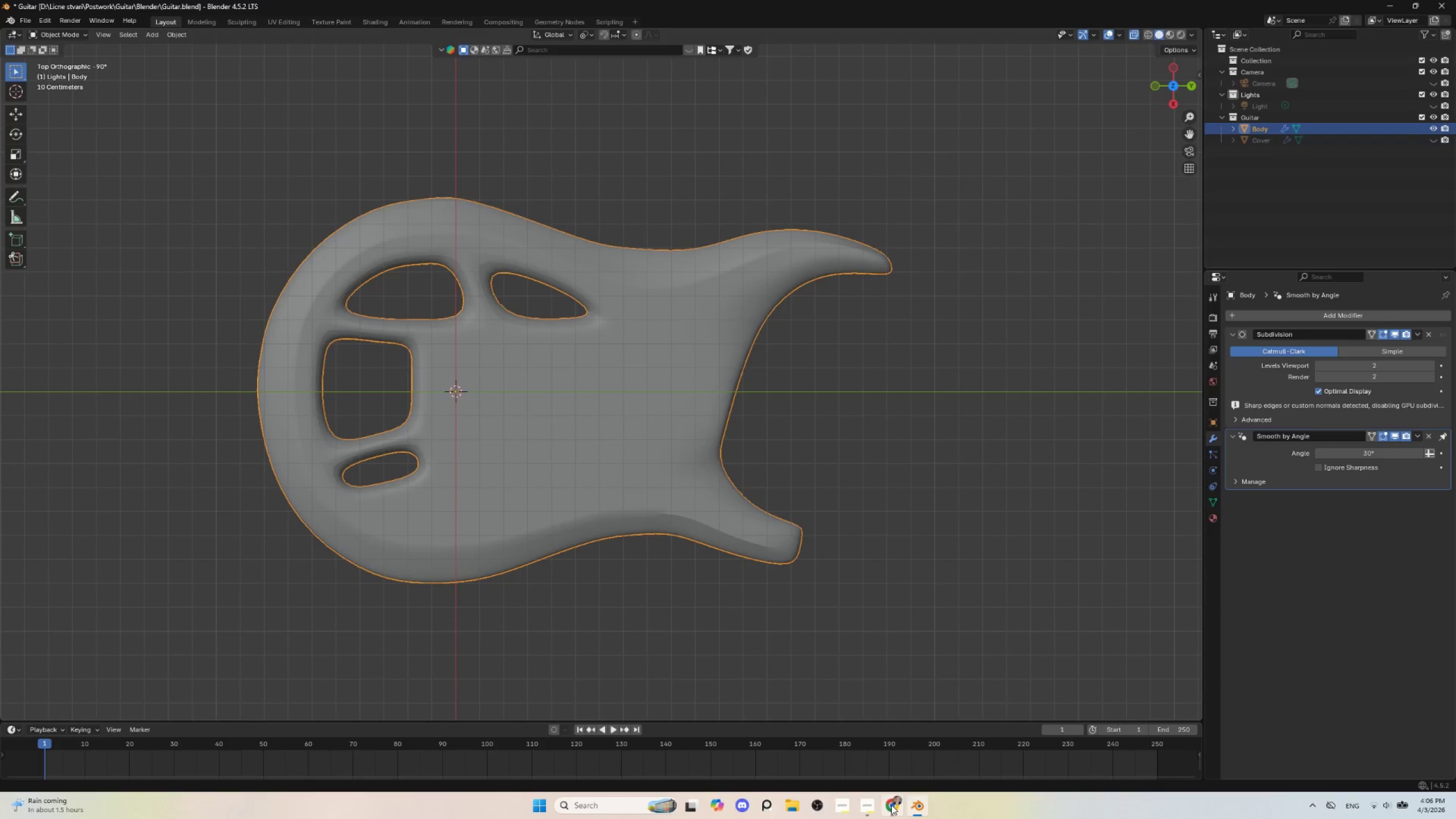 
left_click([891, 805])
 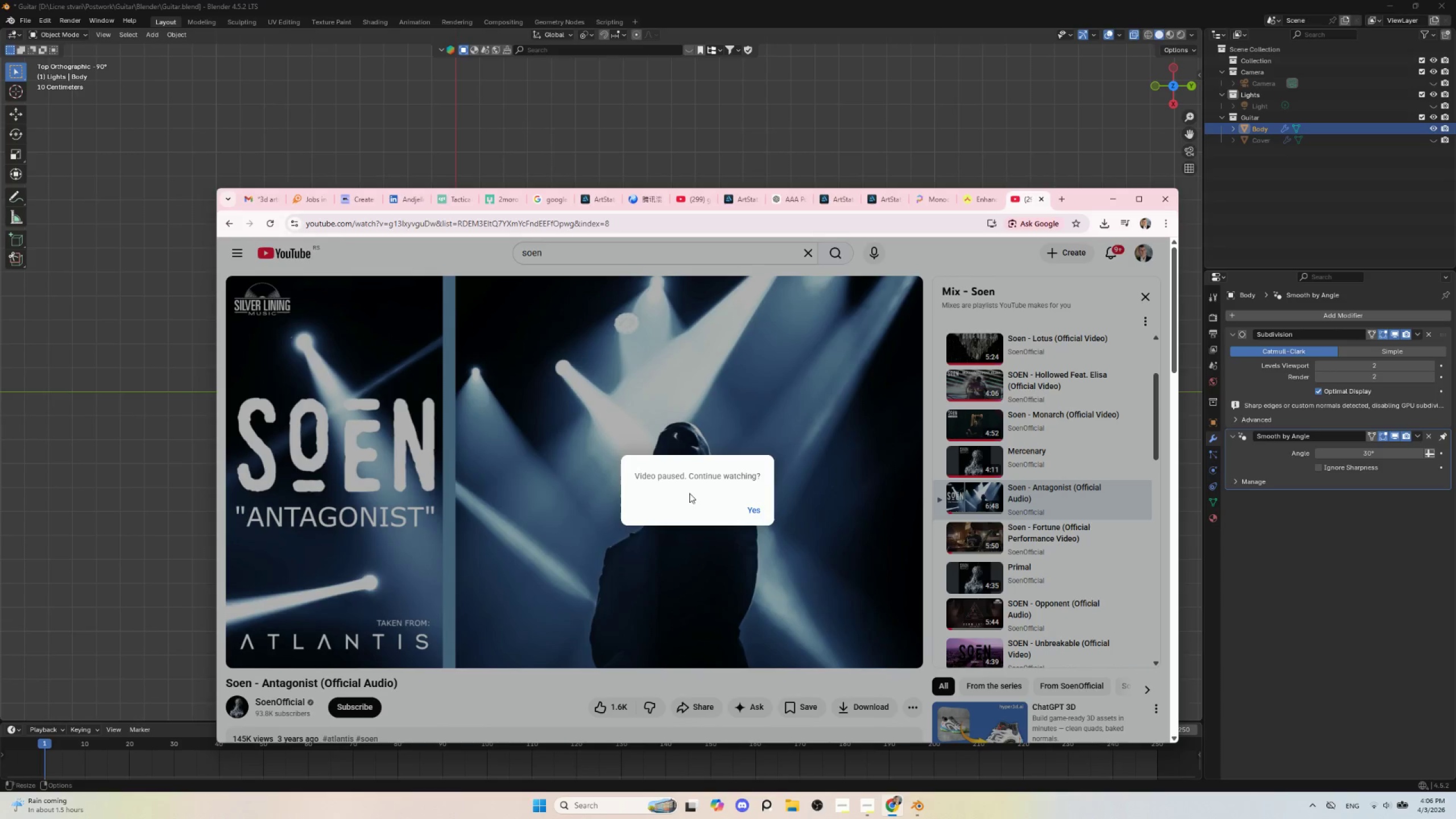 
left_click([755, 506])
 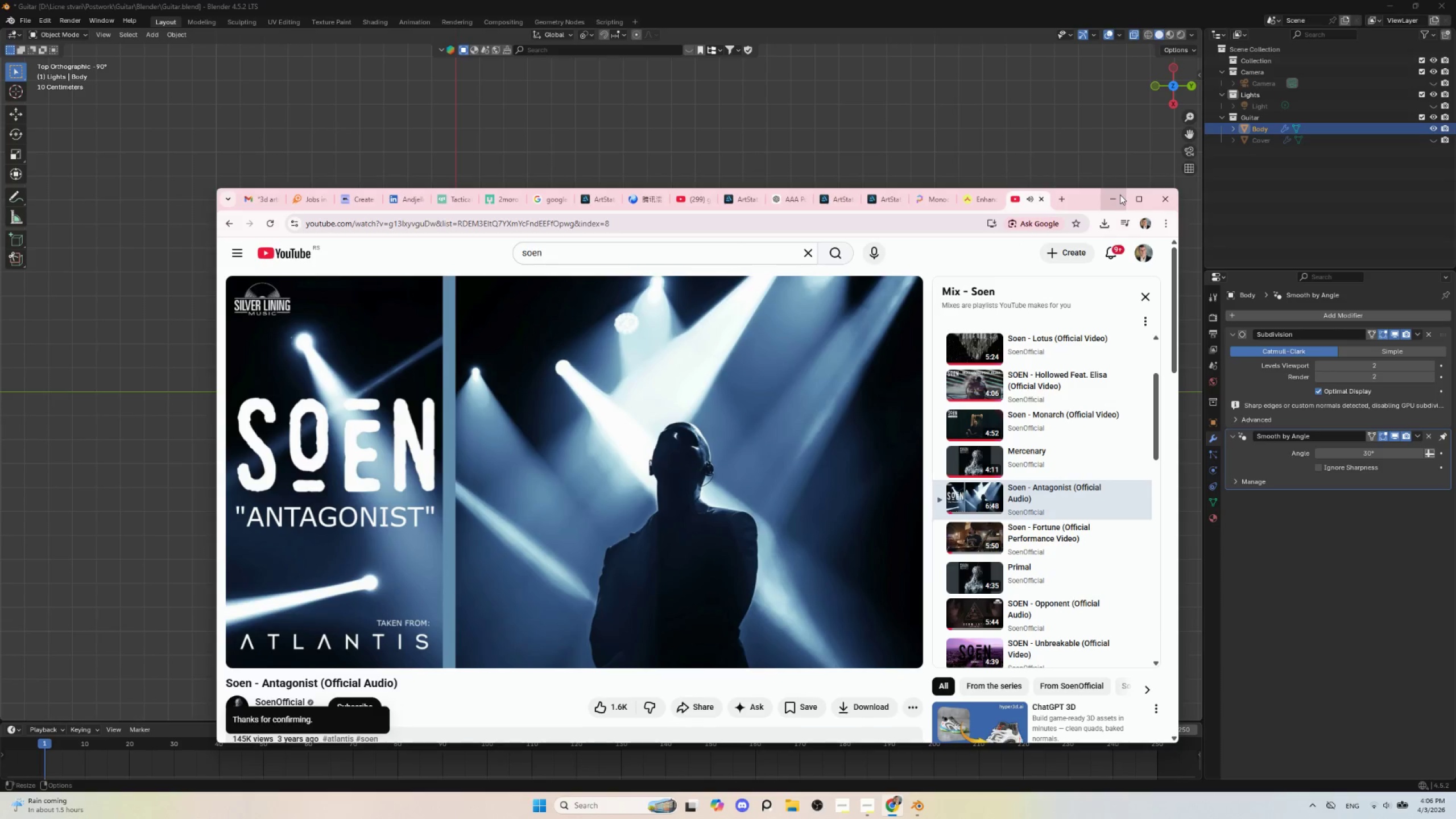 
left_click([1119, 194])
 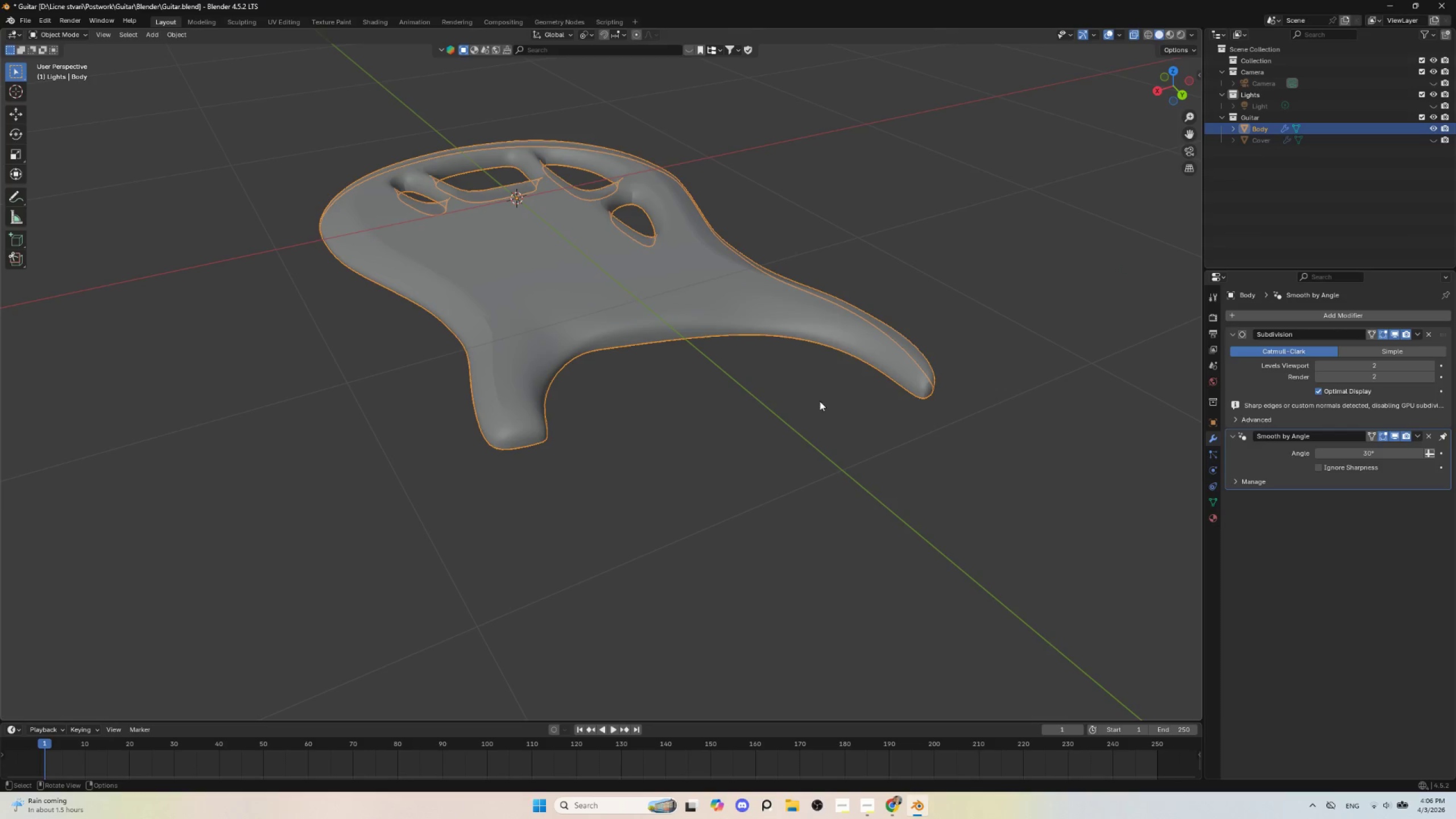 
hold_key(key=AltLeft, duration=0.41)
 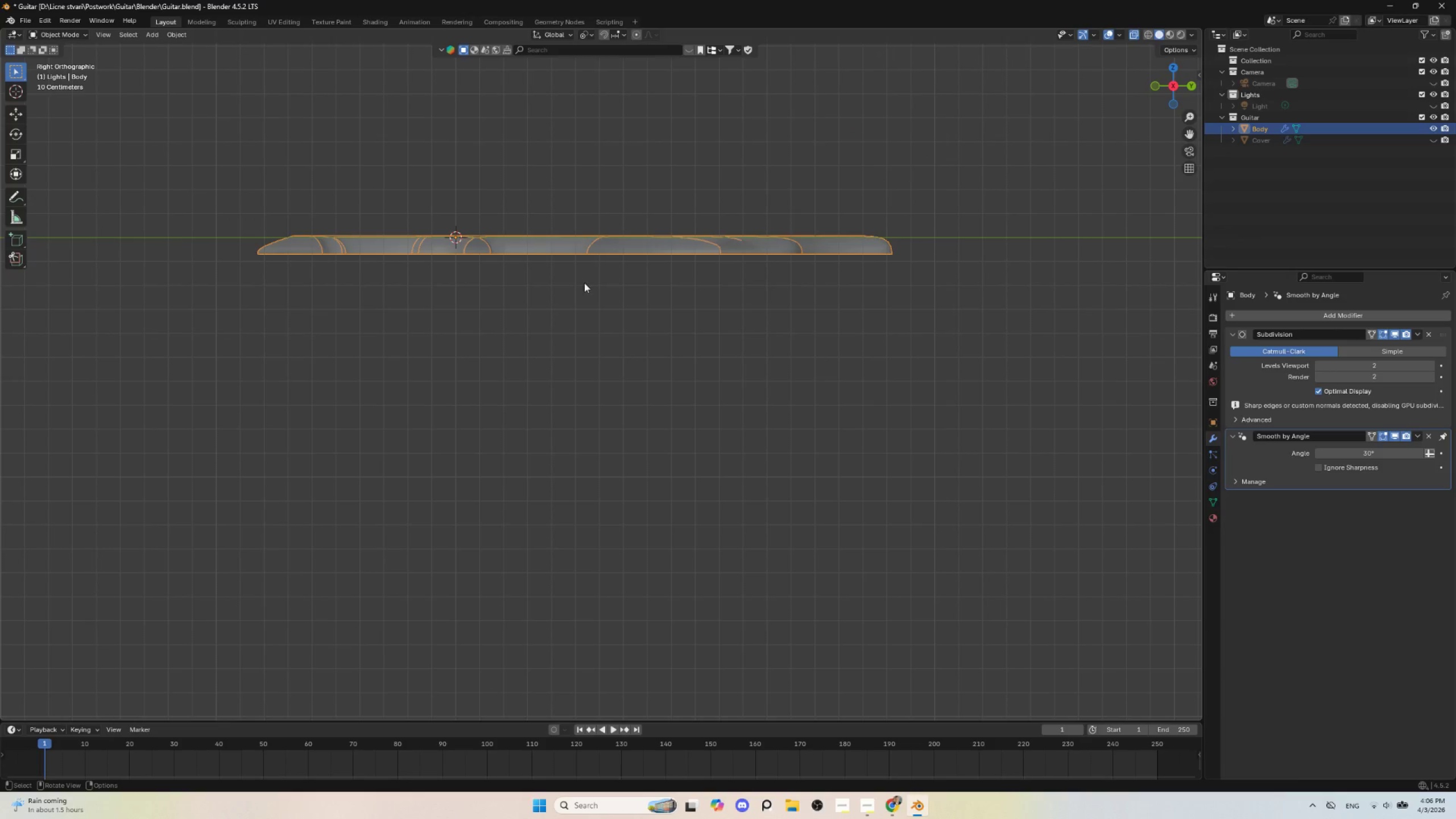 
key(Tab)
 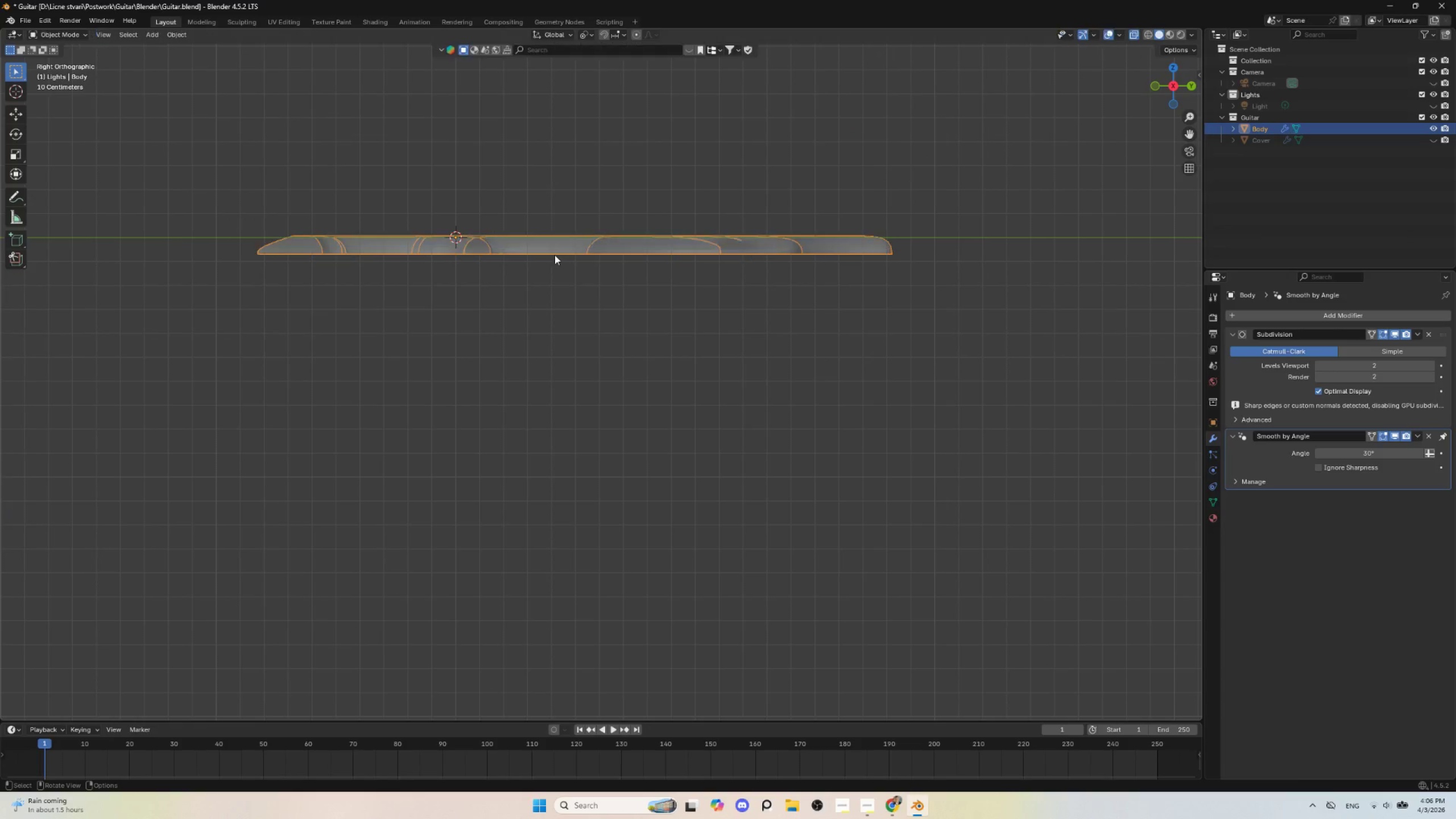 
key(Tab)
 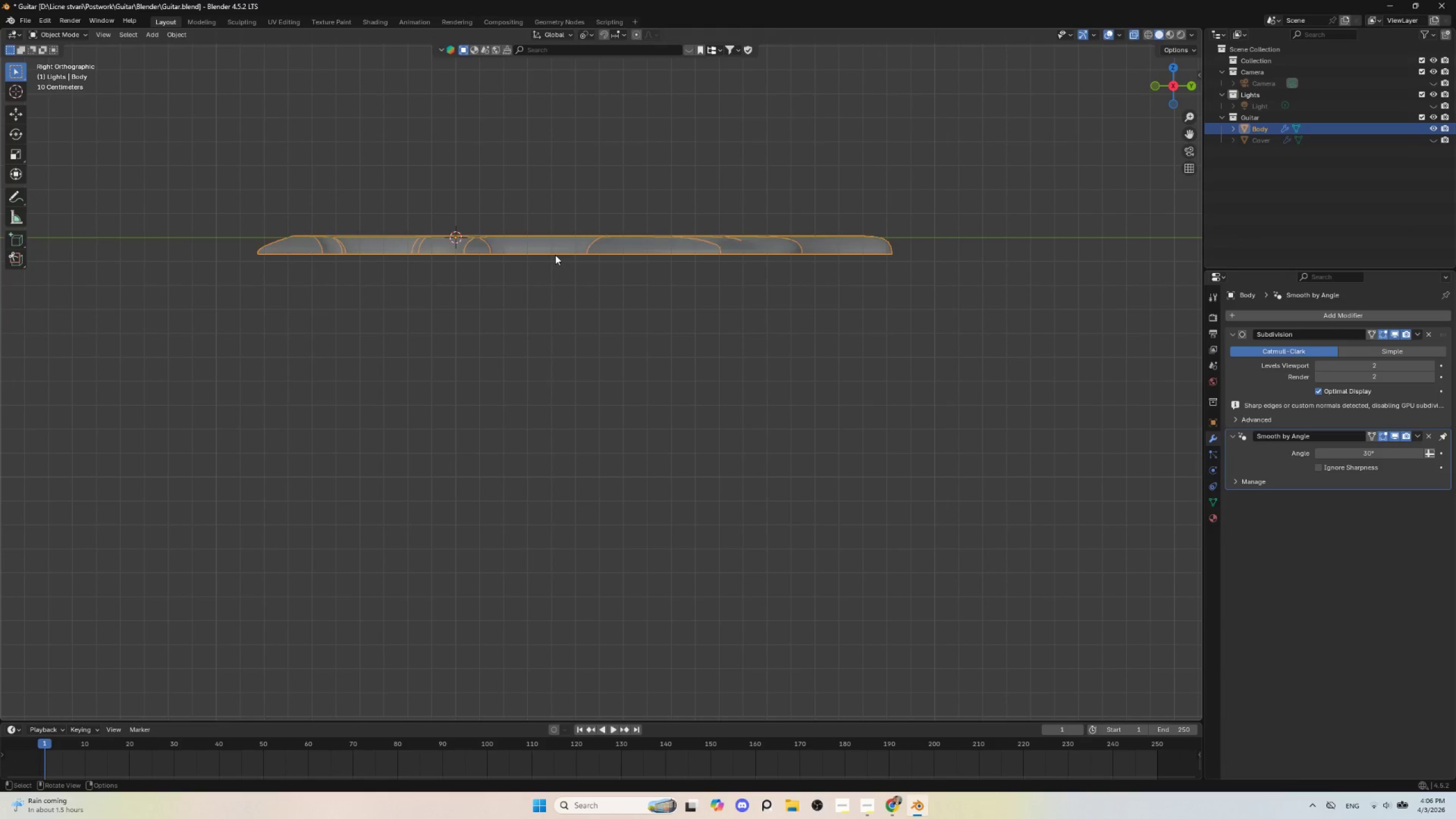 
key(Tab)
 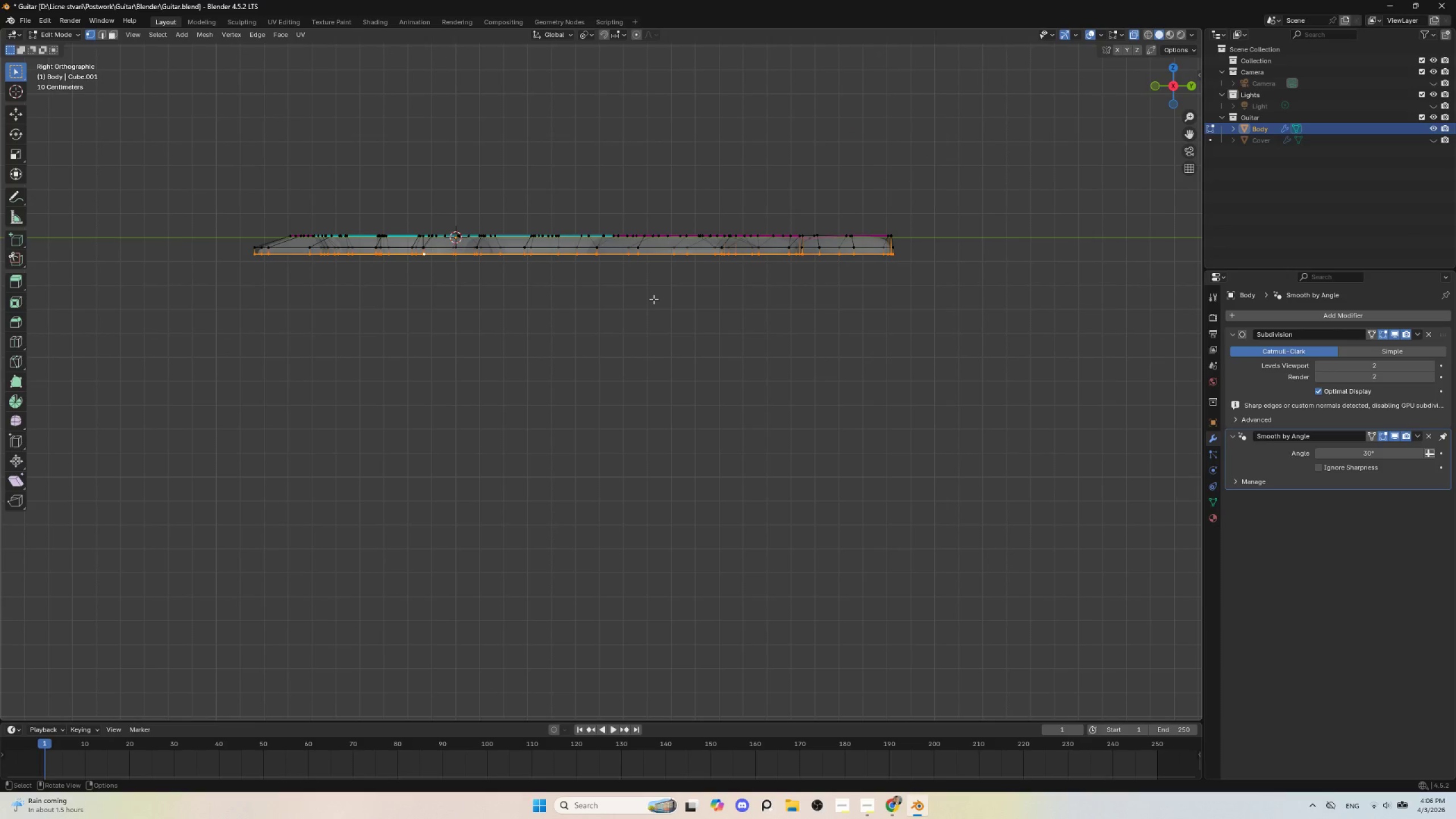 
key(A)
 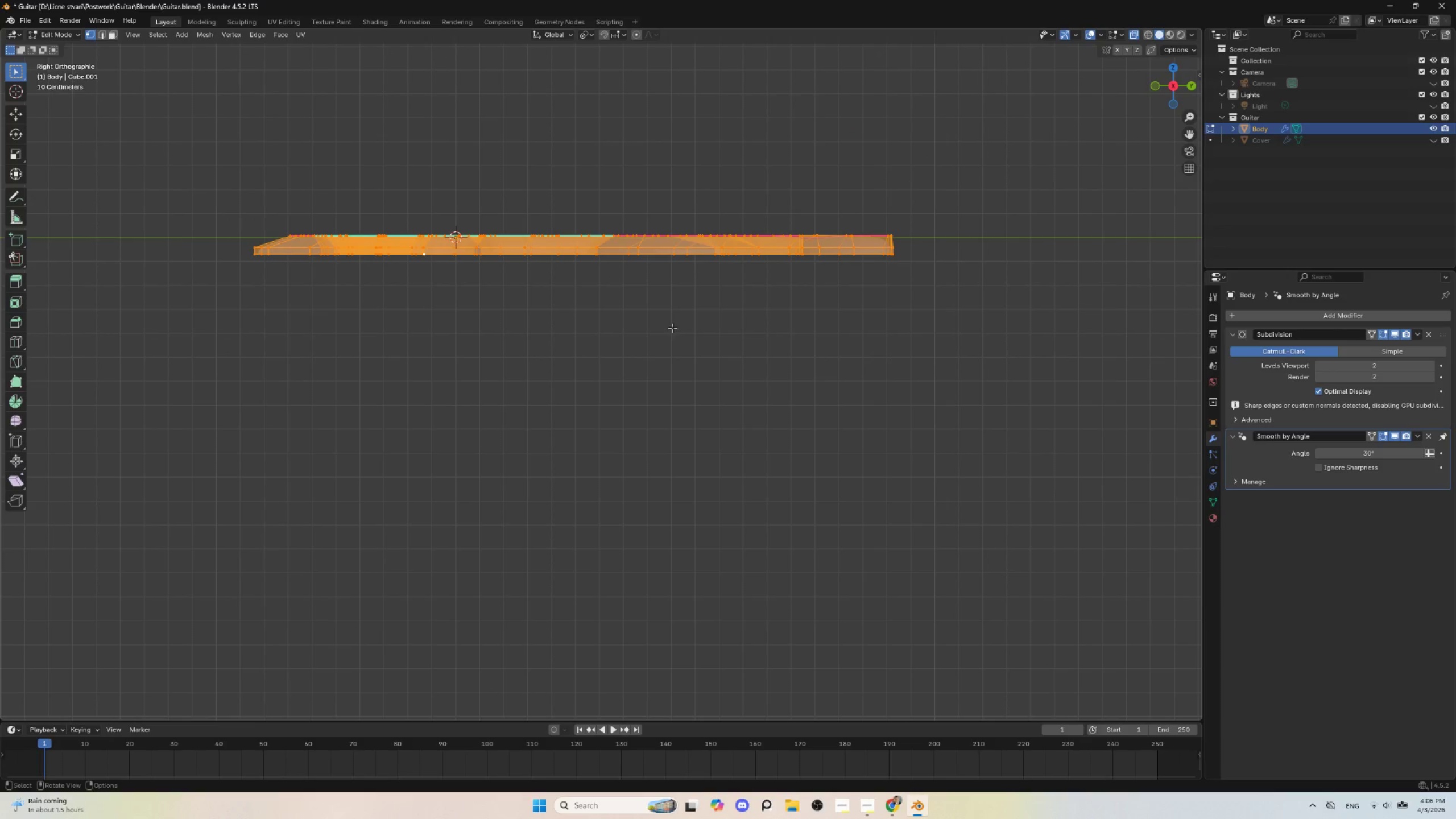 
scroll: coordinate [672, 328], scroll_direction: up, amount: 1.0
 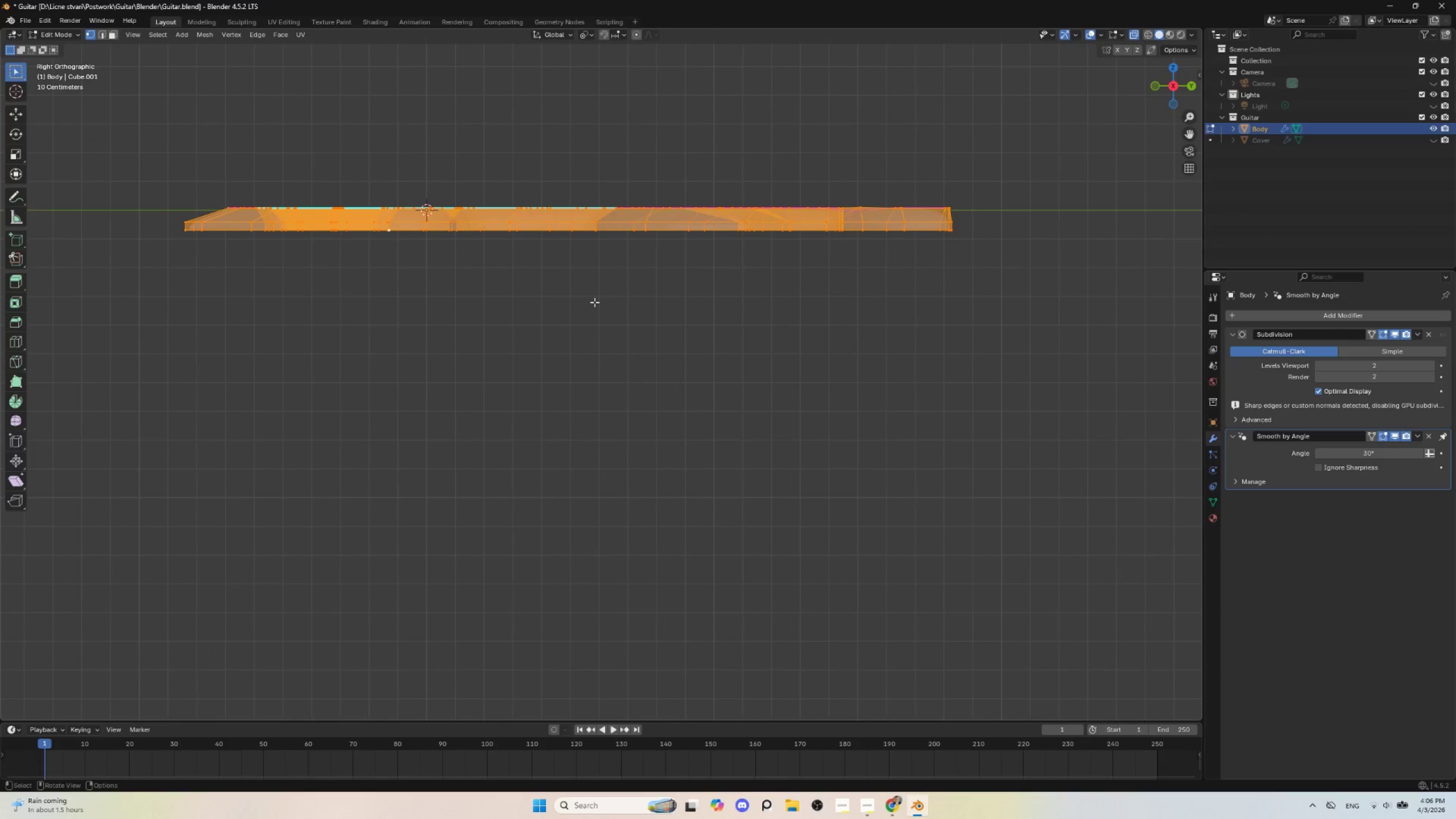 
key(Tab)
 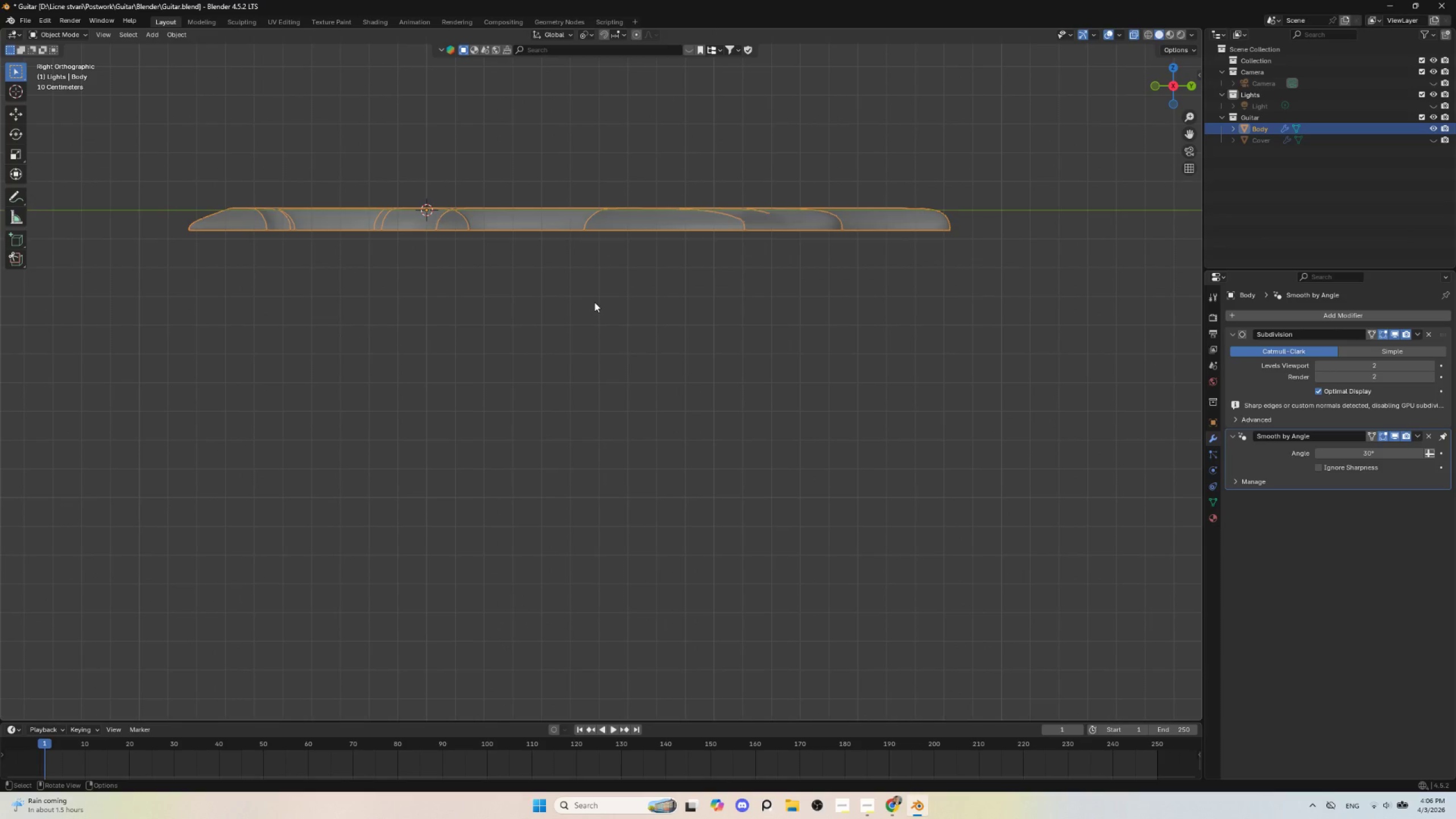 
scroll: coordinate [594, 302], scroll_direction: down, amount: 3.0
 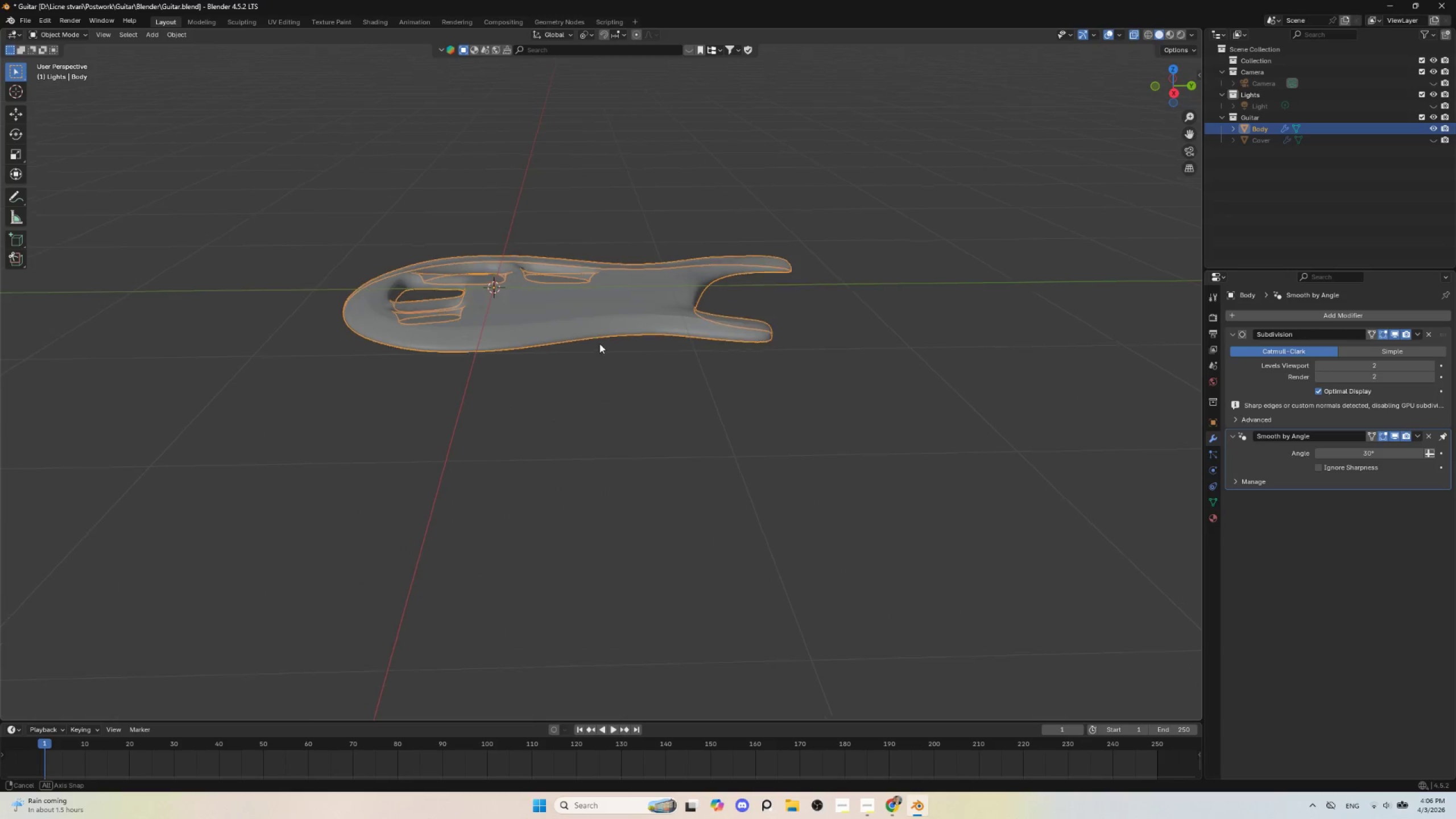 
hold_key(key=AltLeft, duration=0.34)
 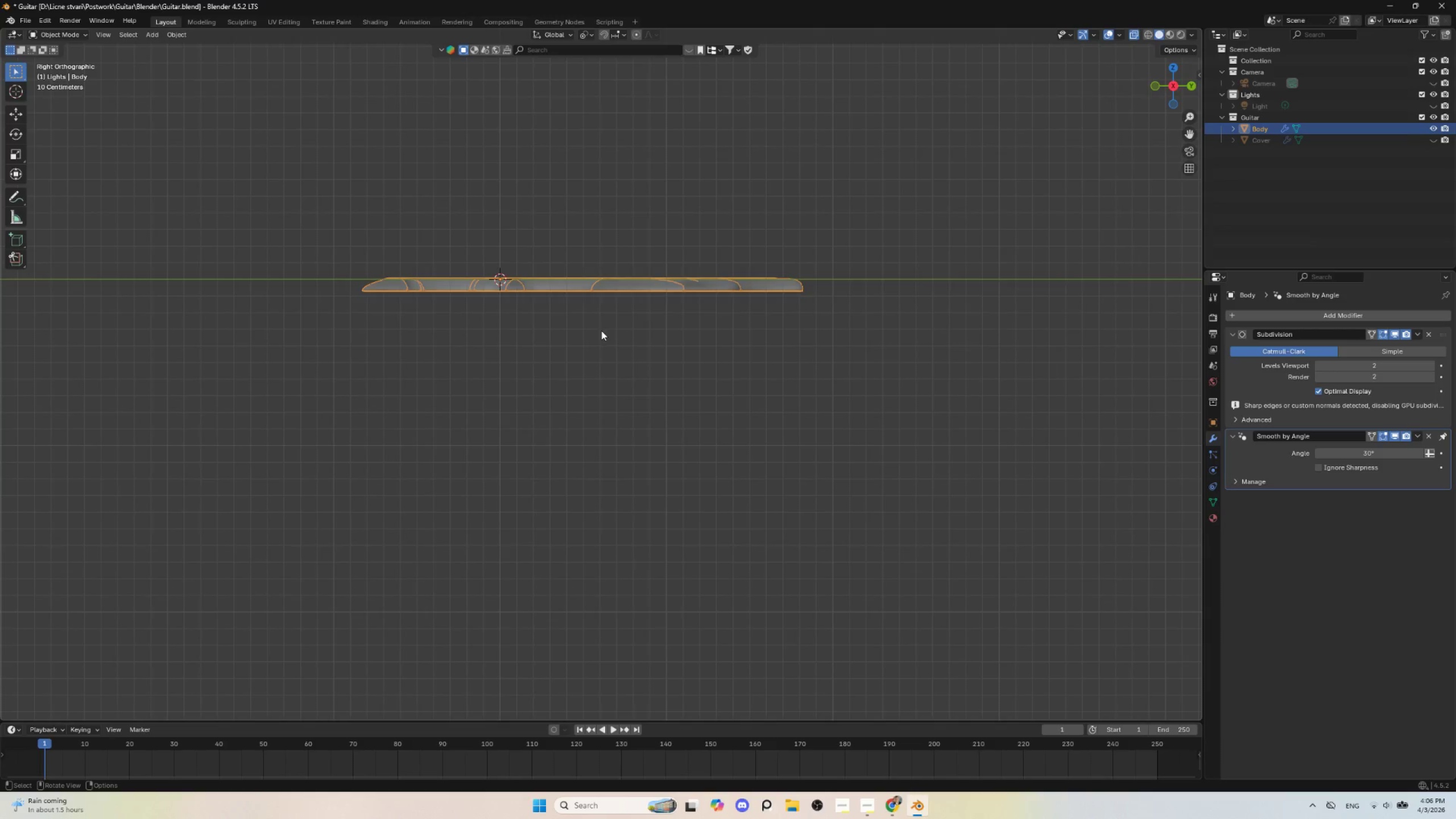 
scroll: coordinate [601, 330], scroll_direction: up, amount: 4.0
 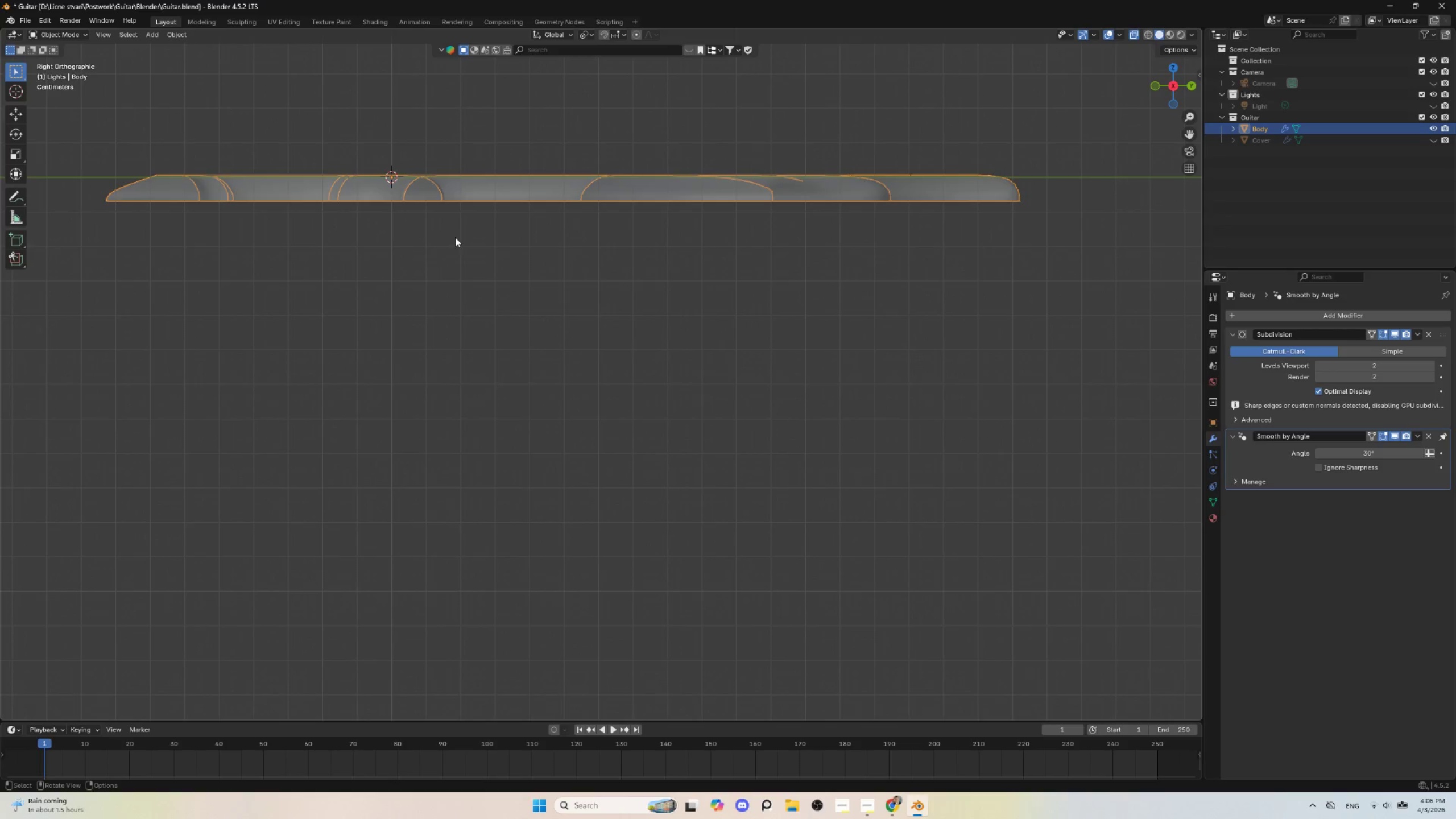 
key(Tab)
 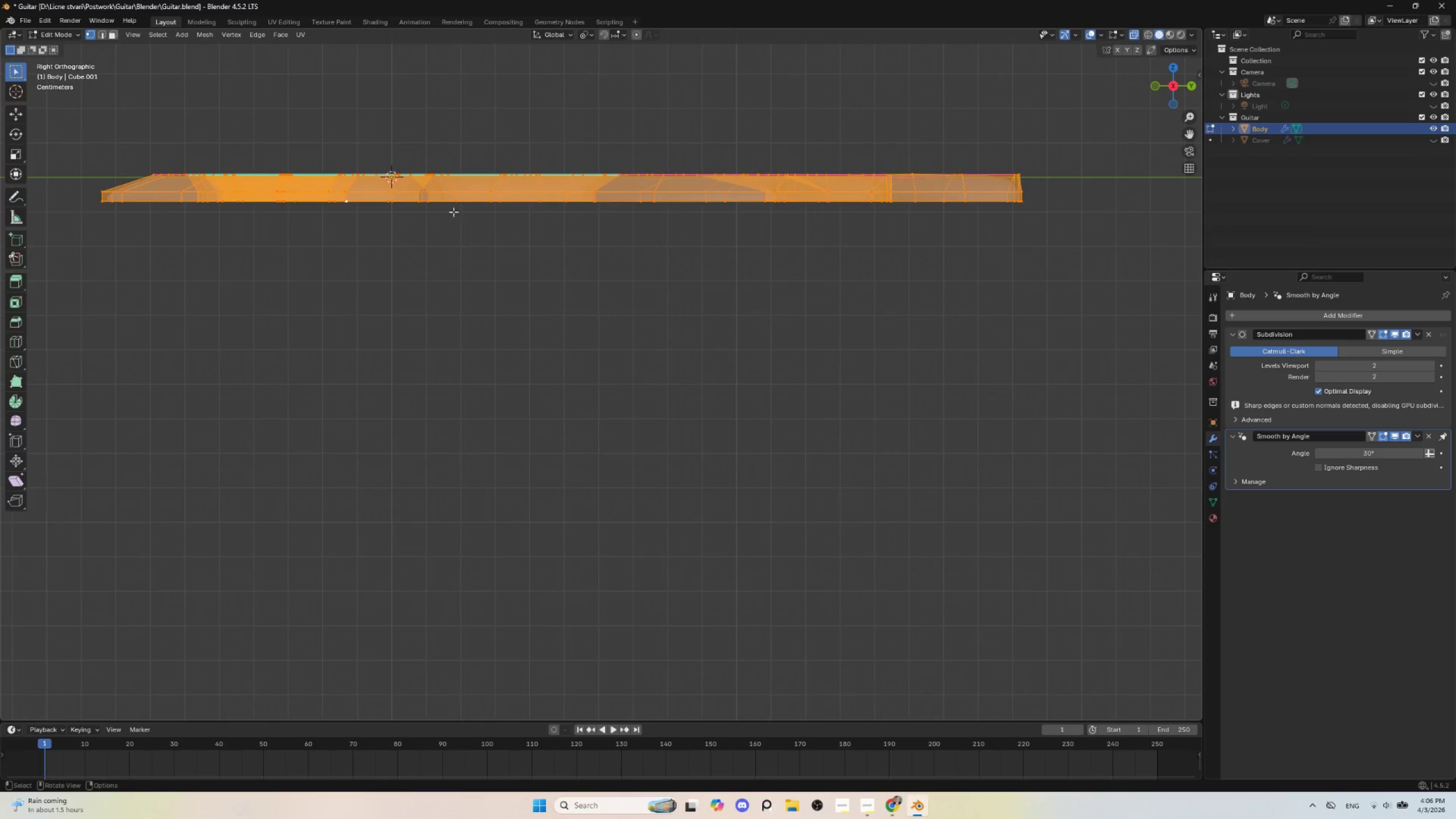 
hold_key(key=AltLeft, duration=0.81)
left_click([453, 202])
 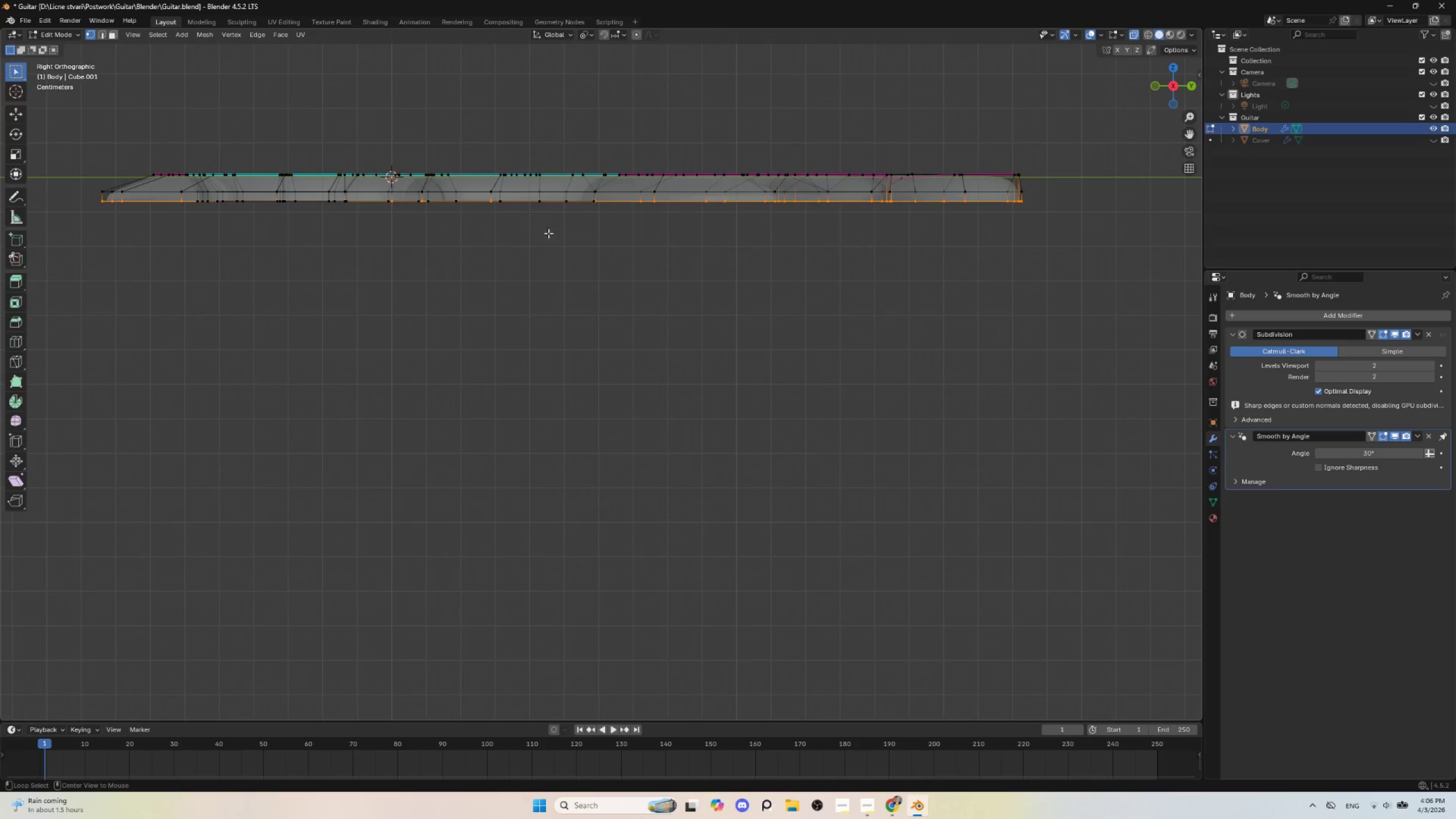 
hold_key(key=AltLeft, duration=2.22)
scroll: coordinate [589, 262], scroll_direction: down, amount: 2.0
 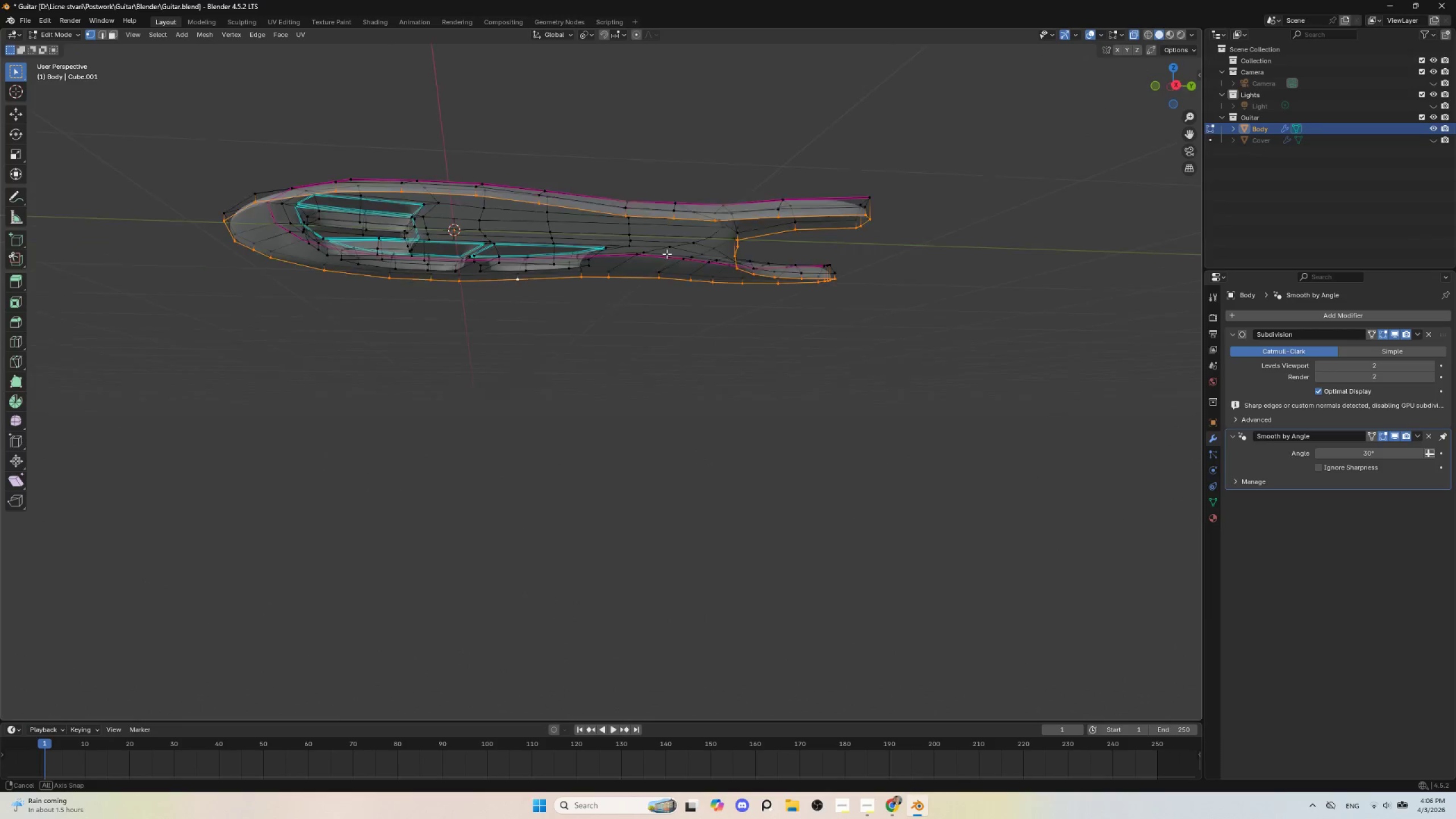 
hold_key(key=AltLeft, duration=0.39)
 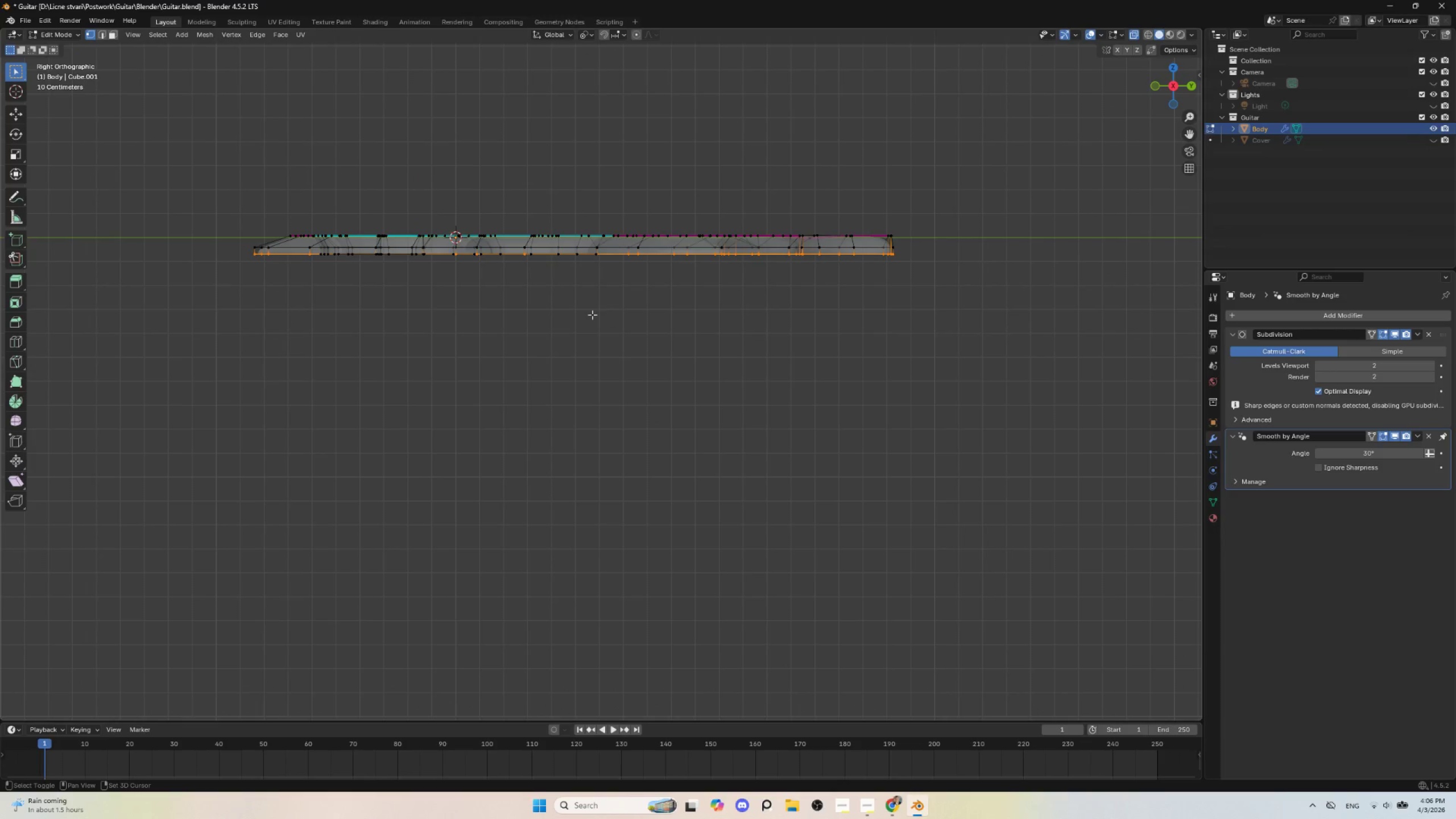 
key(Shift+S)
 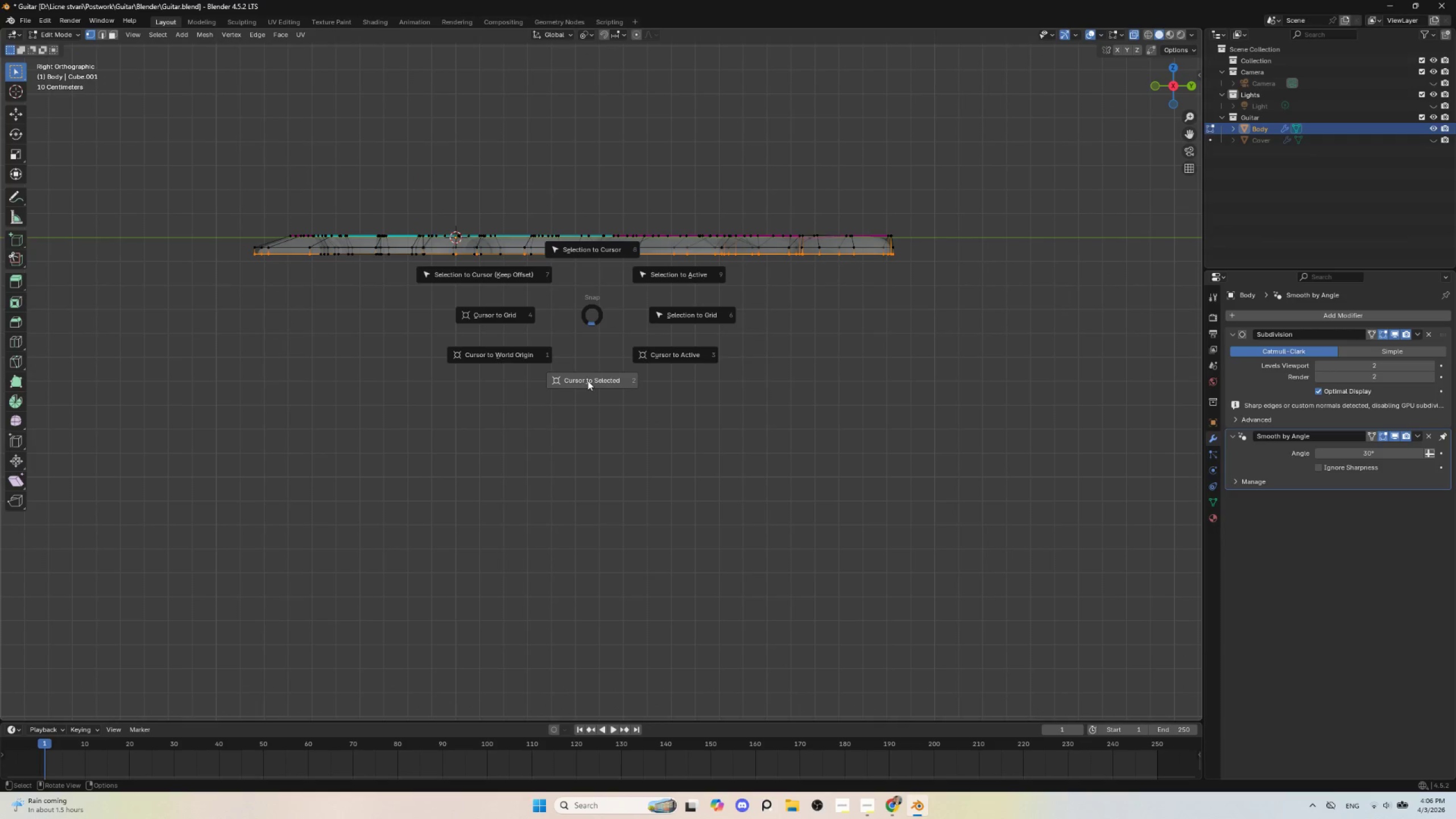 
left_click([588, 382])
 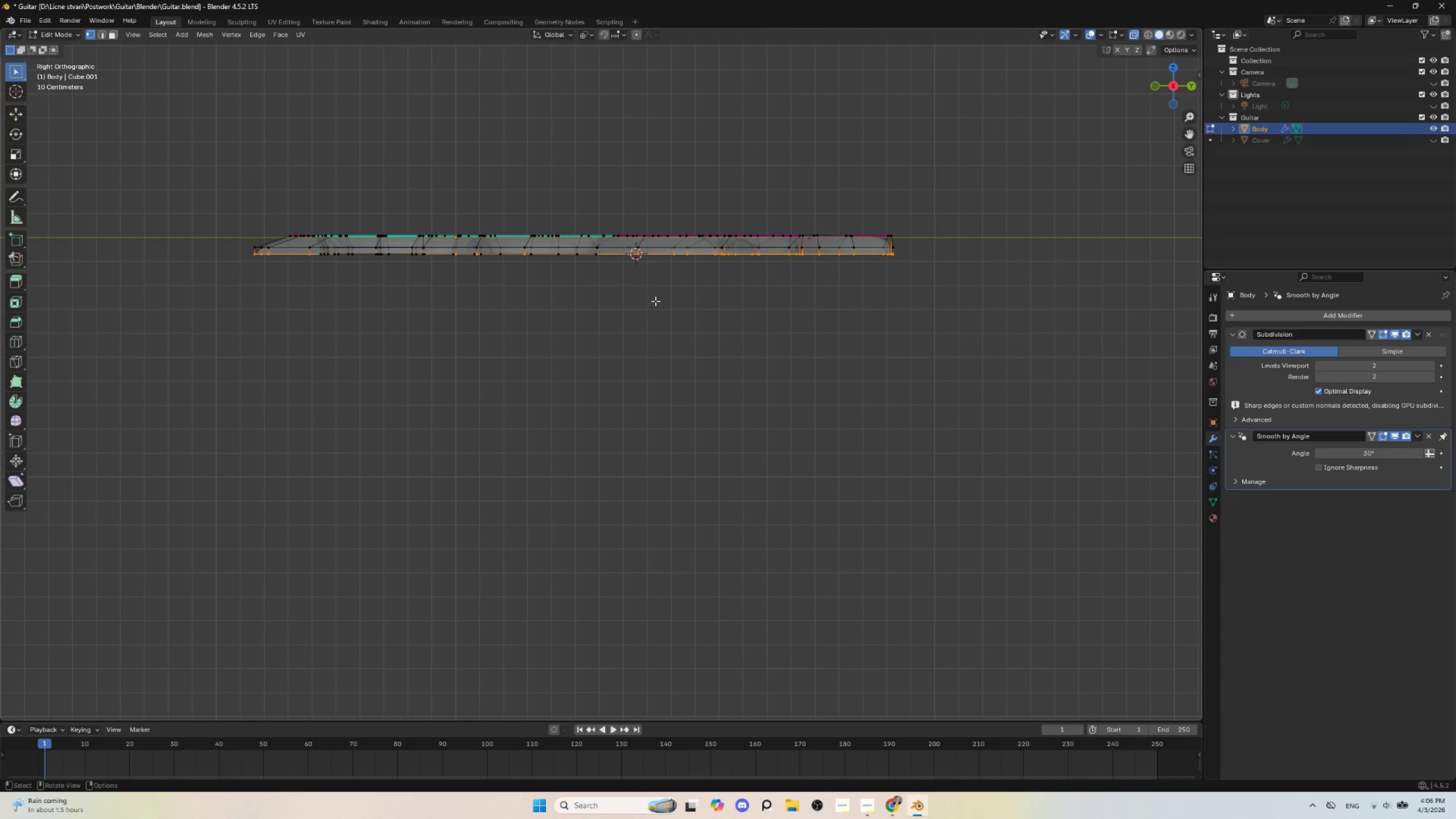 
hold_key(key=AltLeft, duration=0.53)
 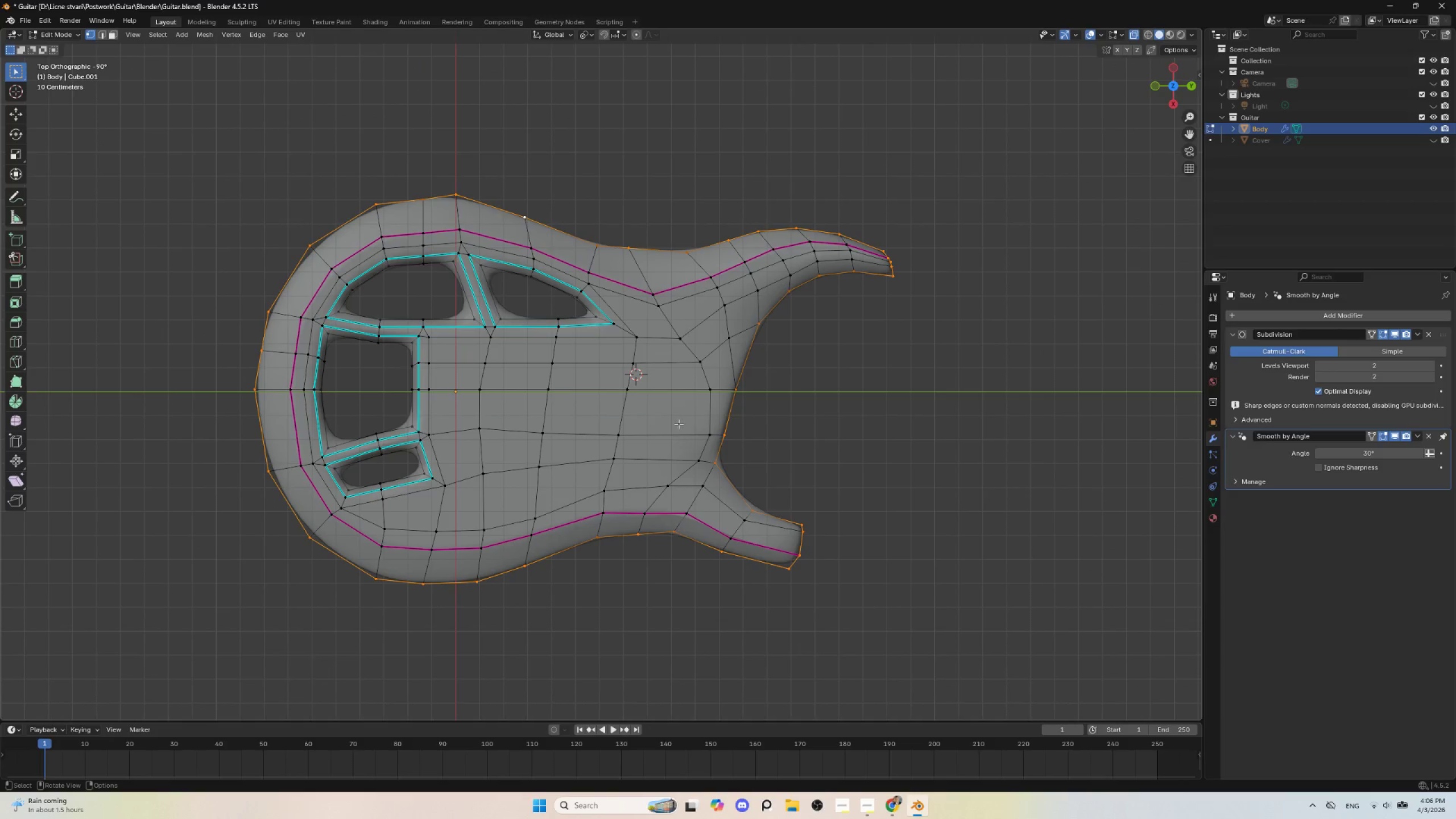 
hold_key(key=AltLeft, duration=0.48)
 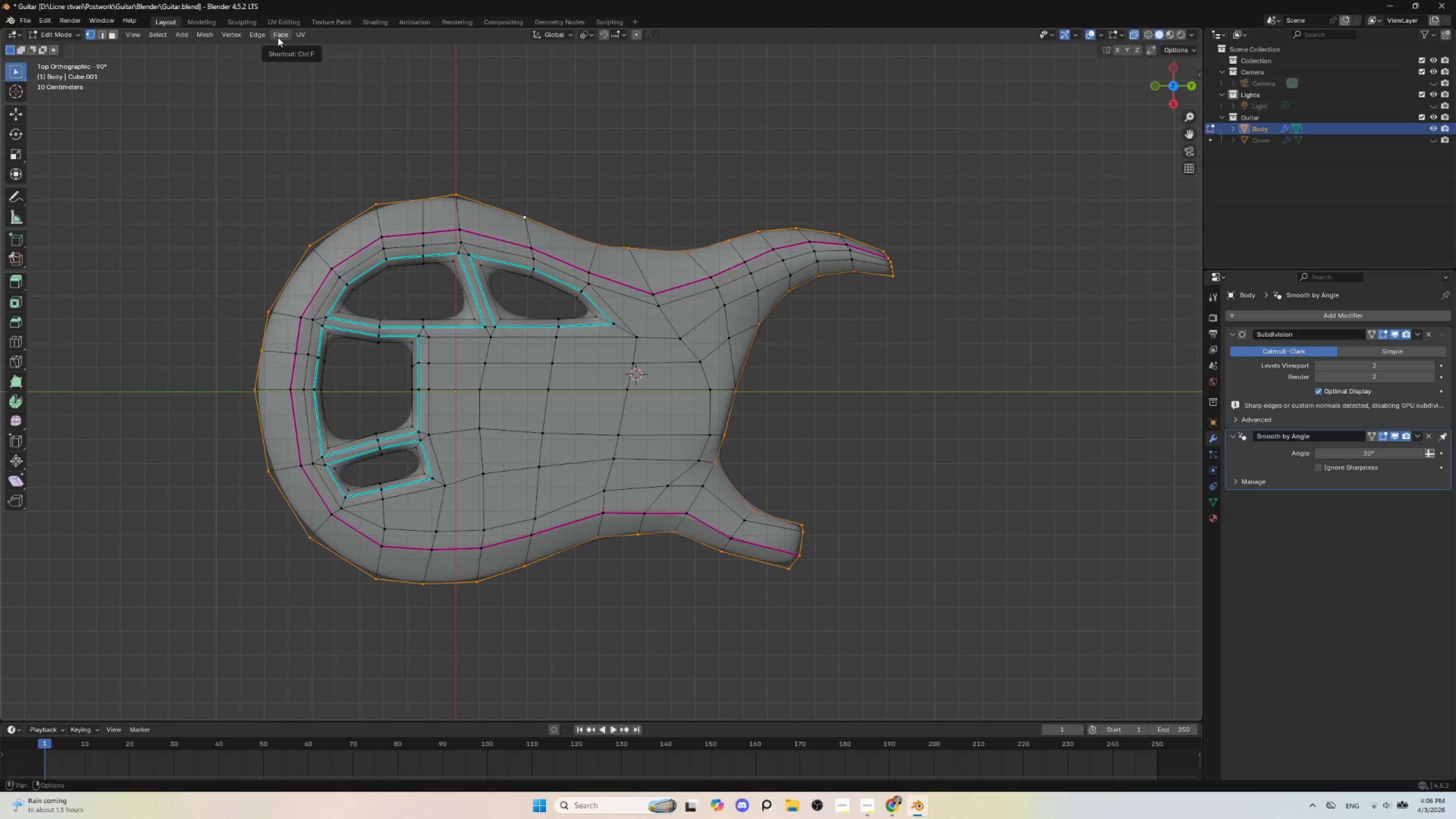 
key(Tab)
 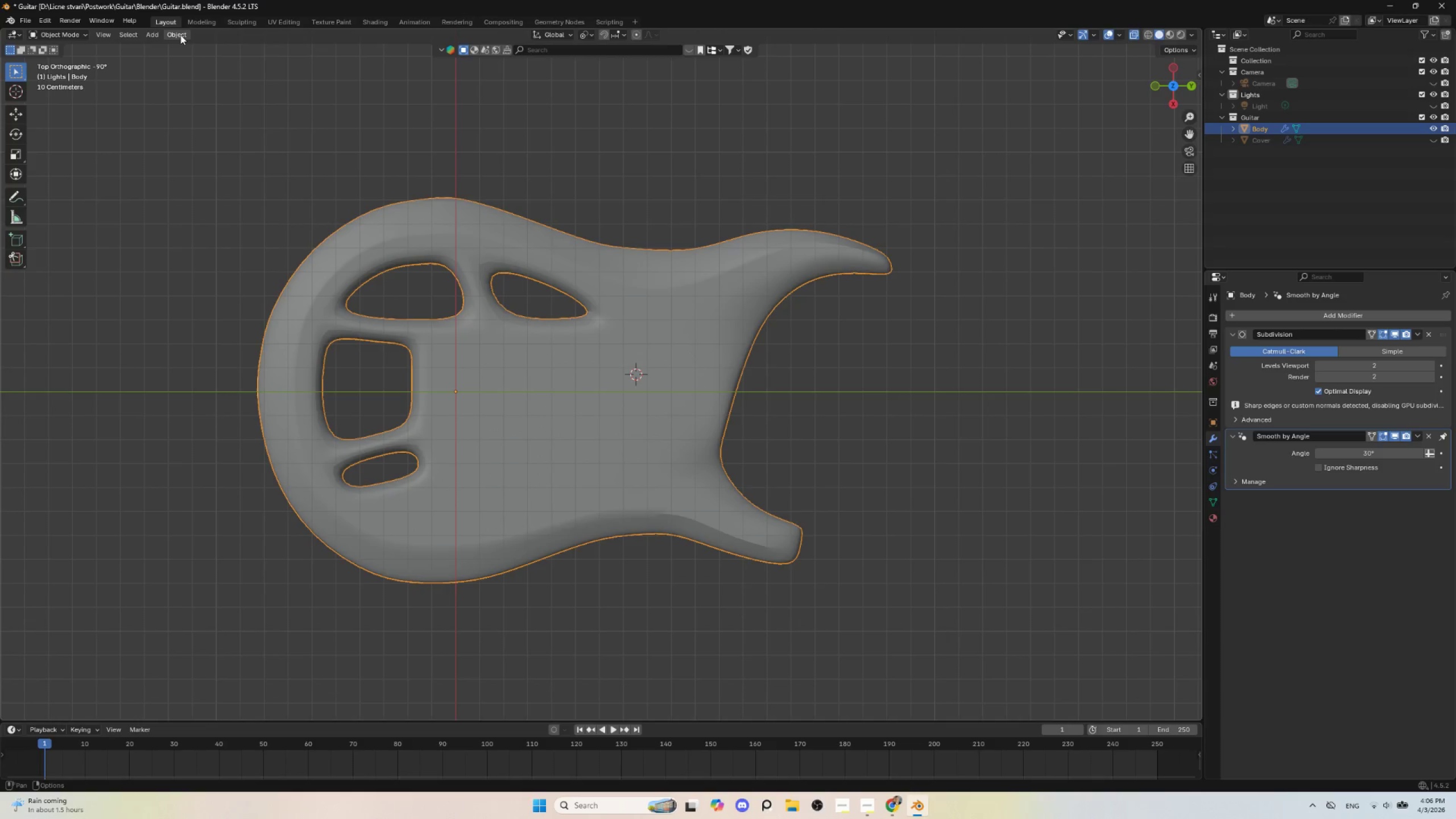 
left_click([180, 35])
 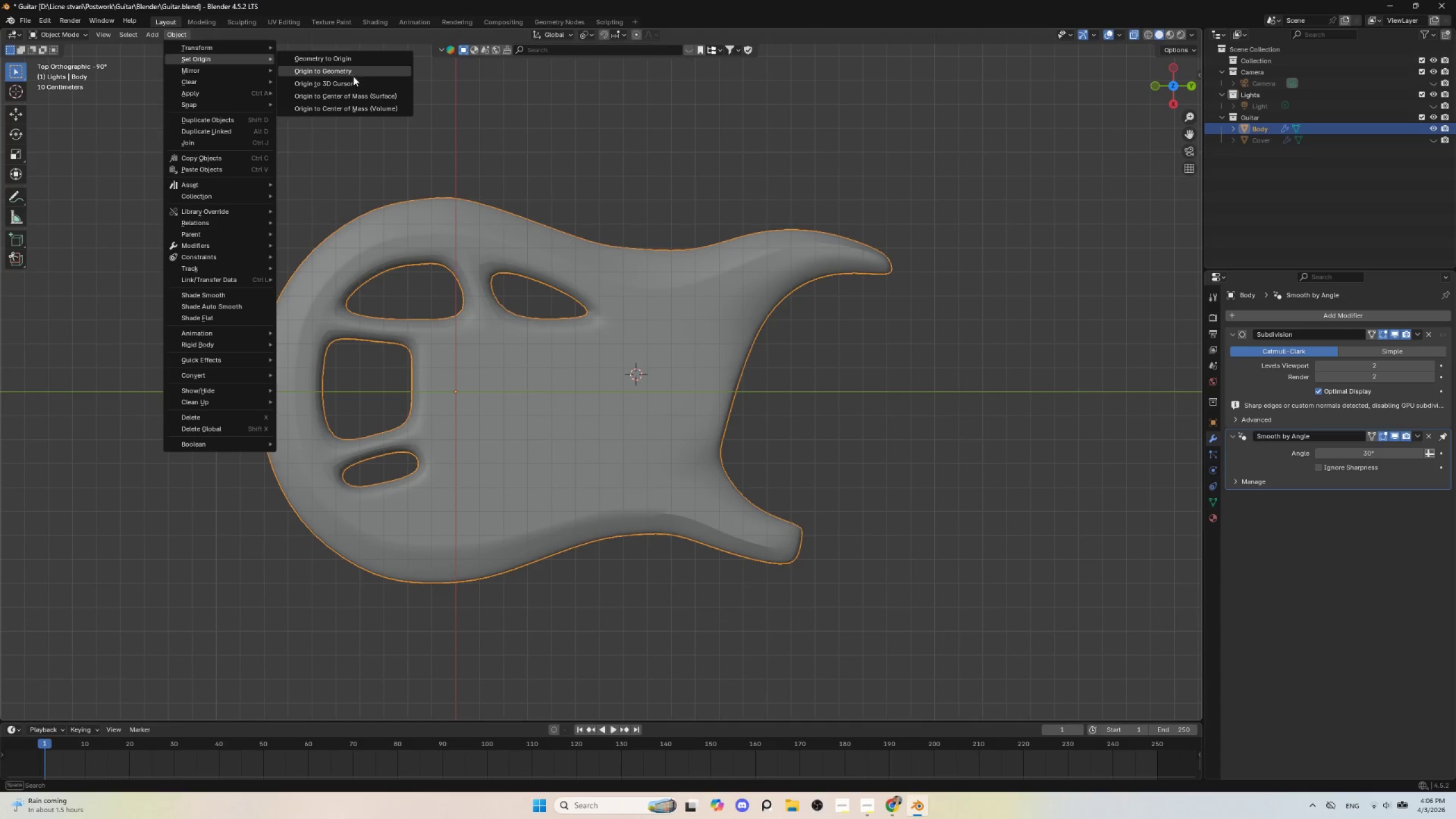 
left_click([355, 85])
 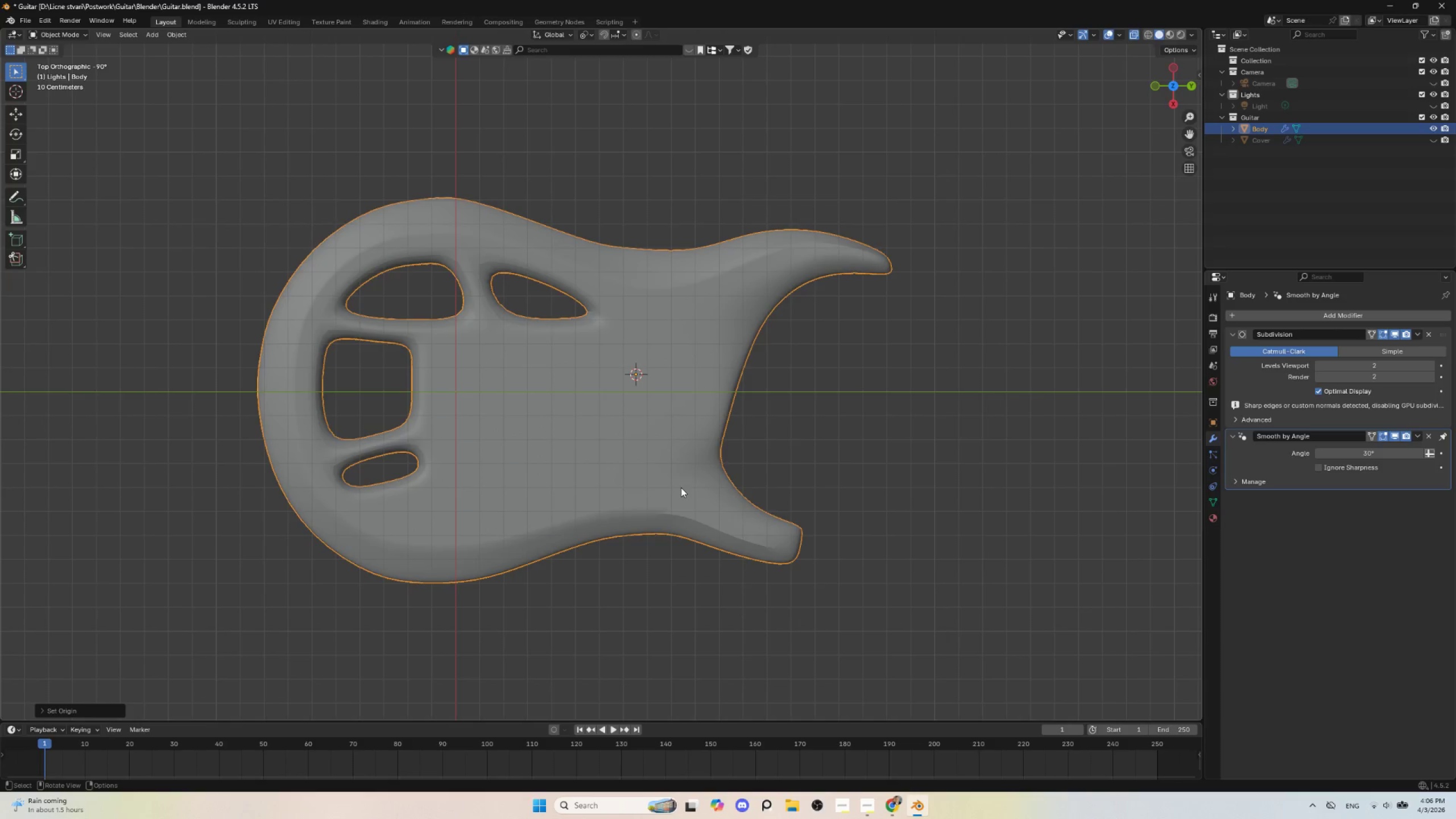 
key(Tab)
 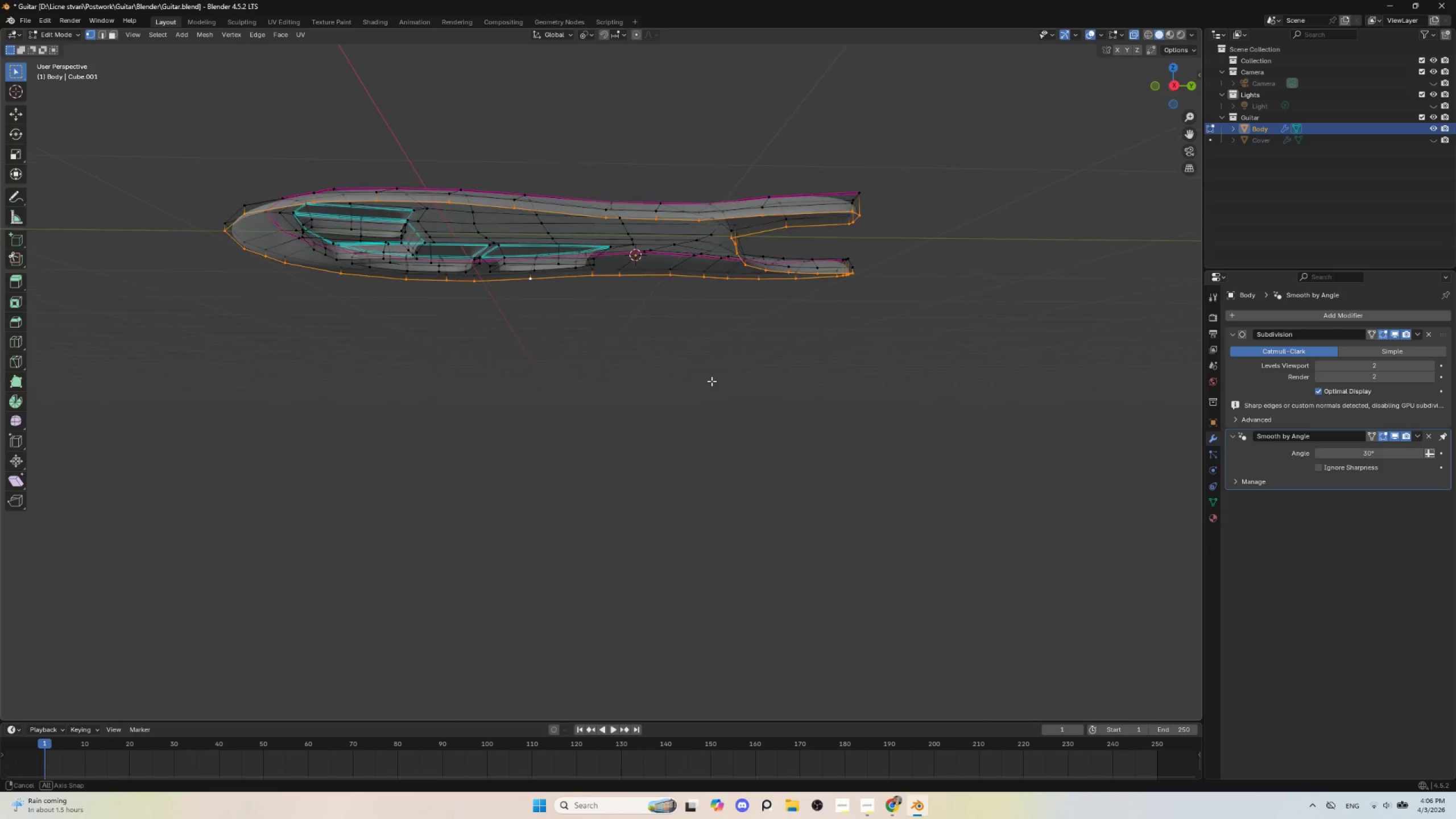 
hold_key(key=AltLeft, duration=0.52)
 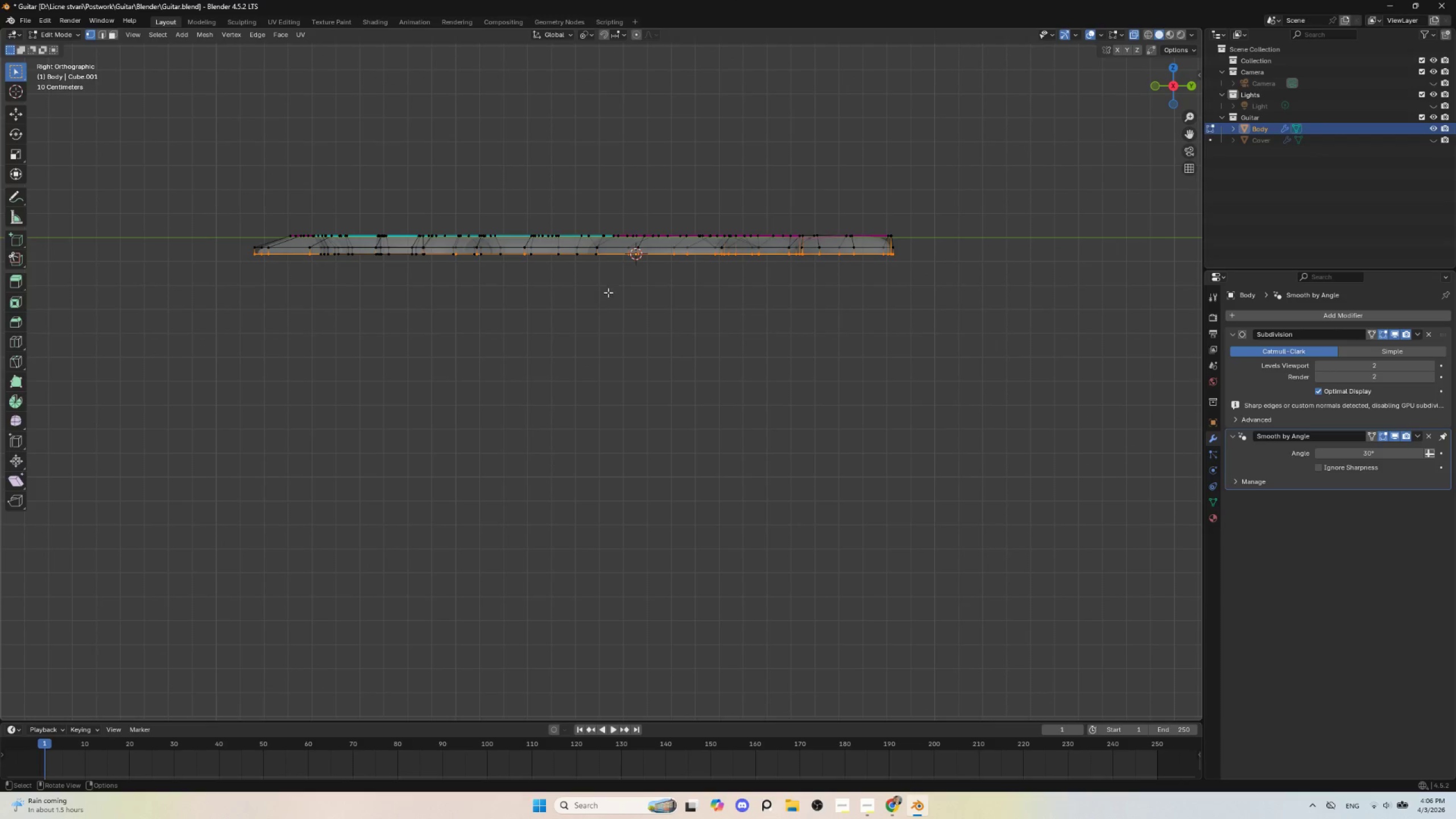 
key(Tab)
 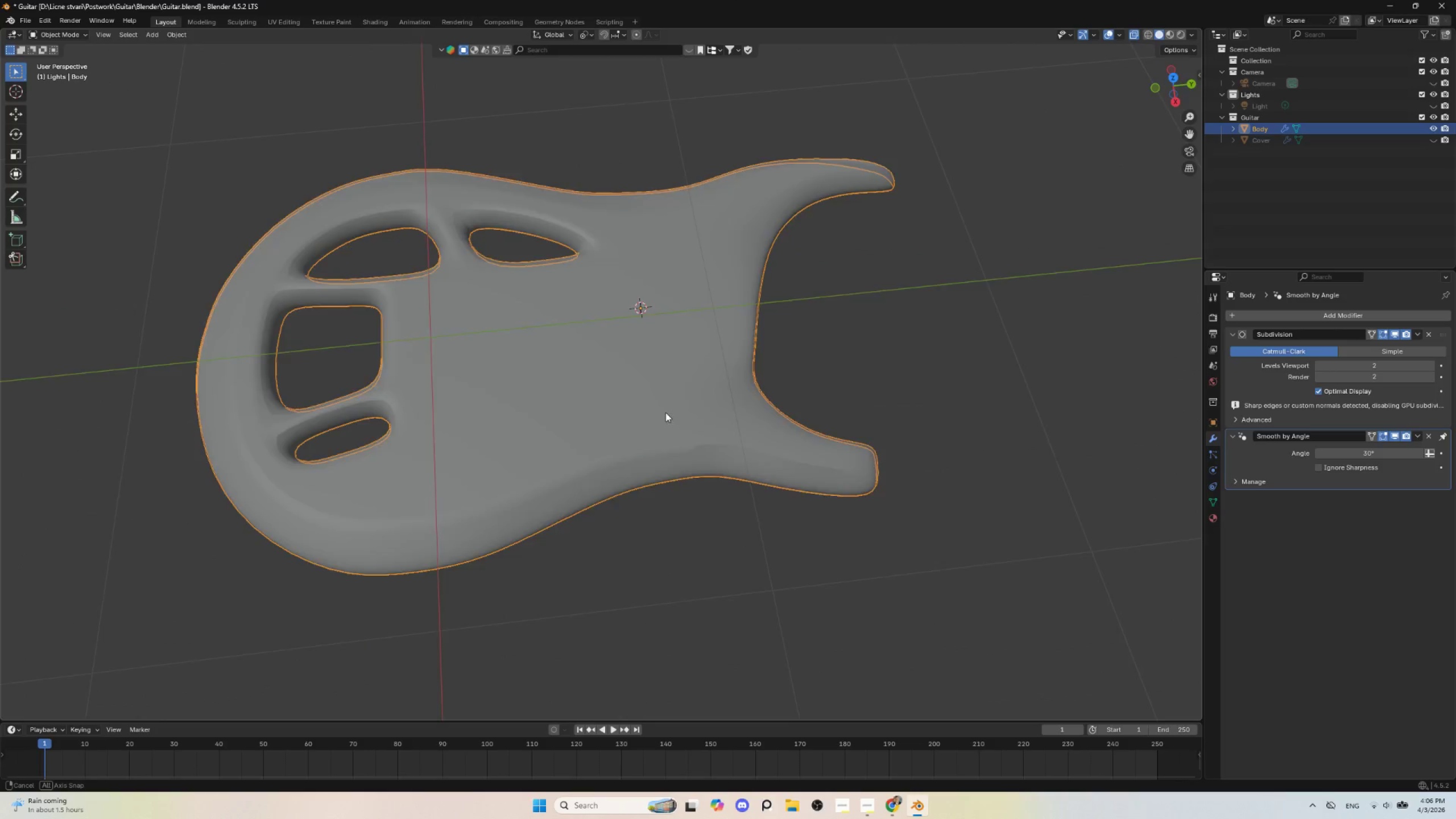 
hold_key(key=AltLeft, duration=0.52)
 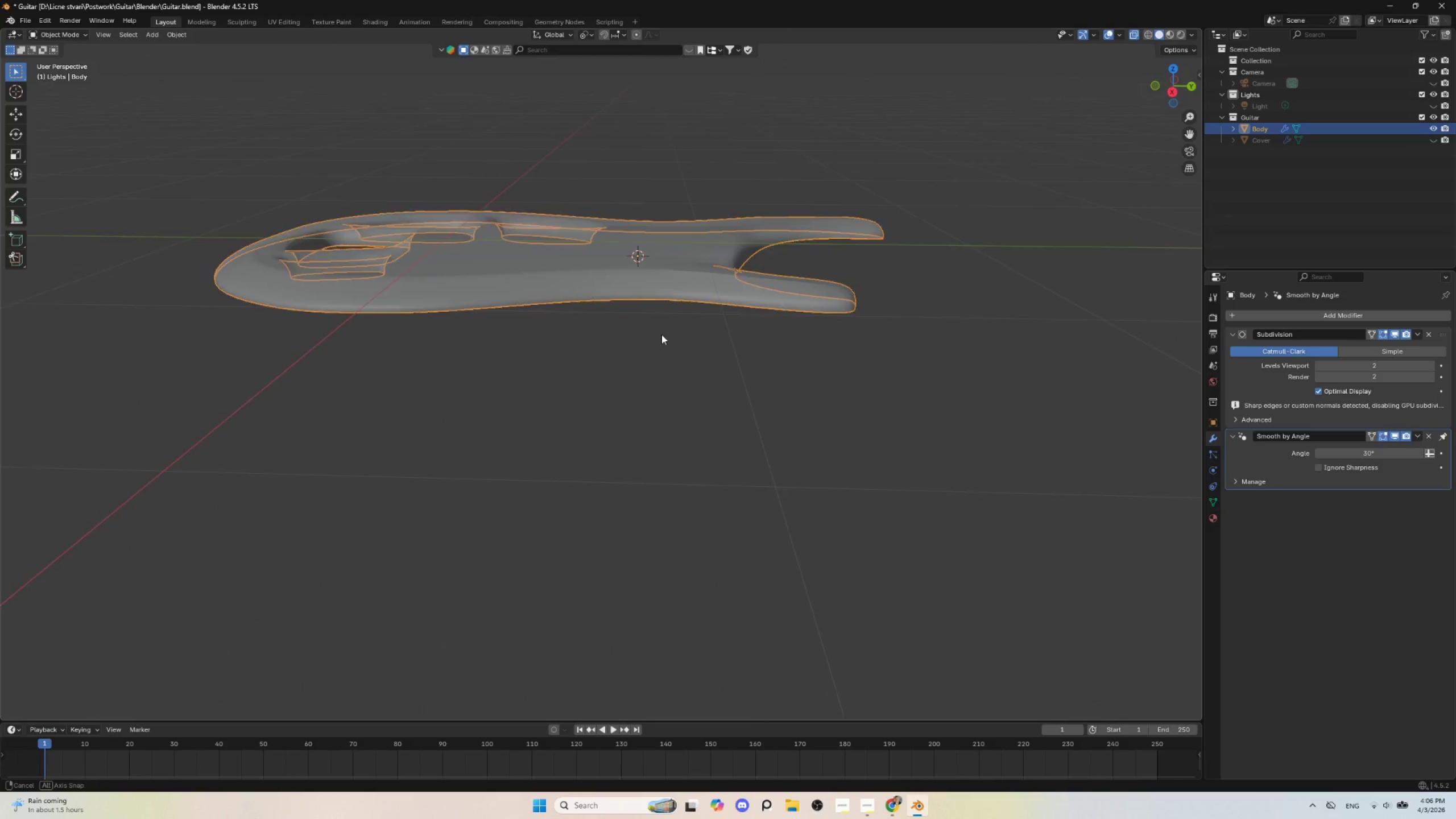 
hold_key(key=AltLeft, duration=0.38)
 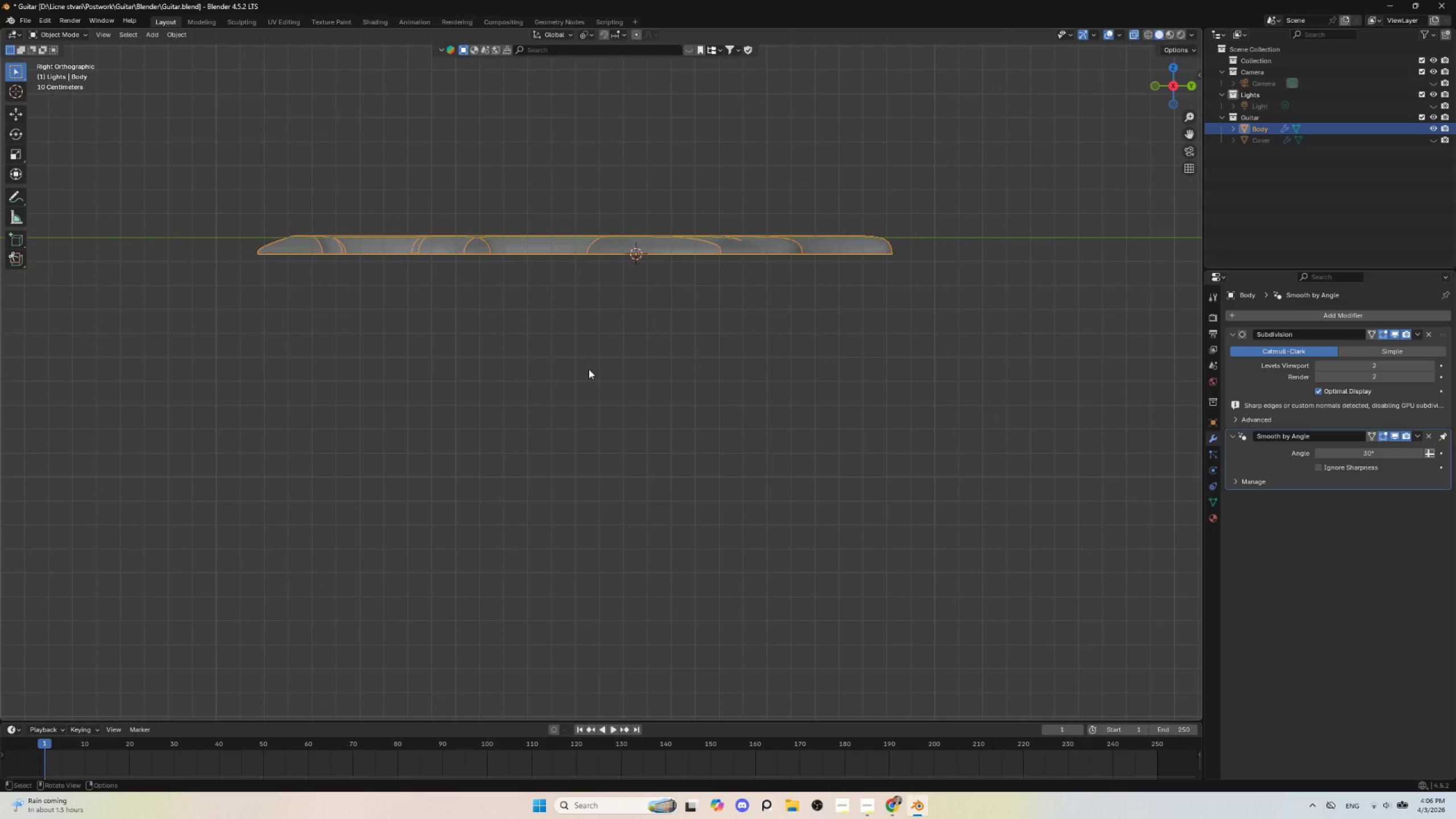 
type(gz)
 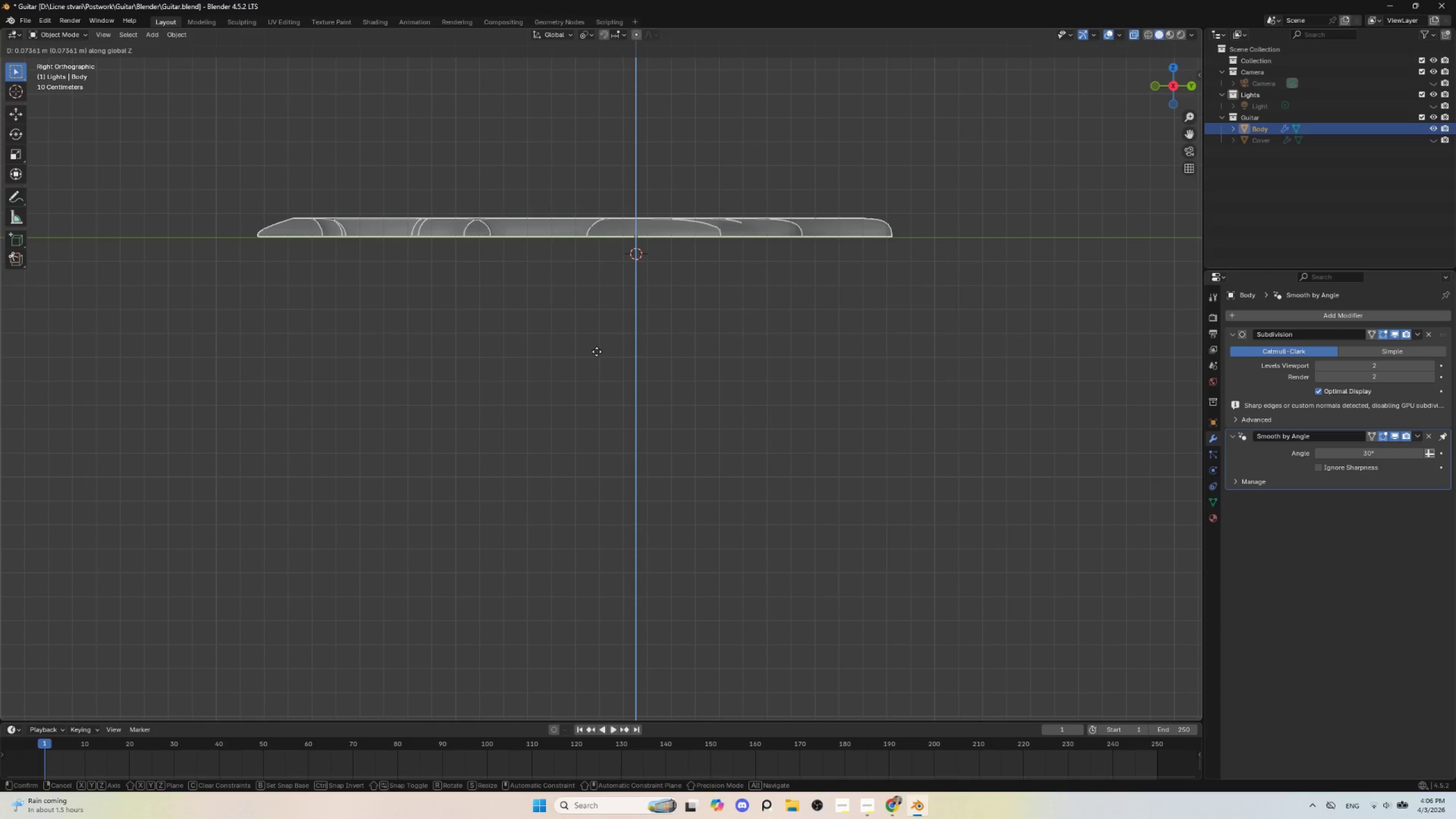 
left_click([597, 351])
 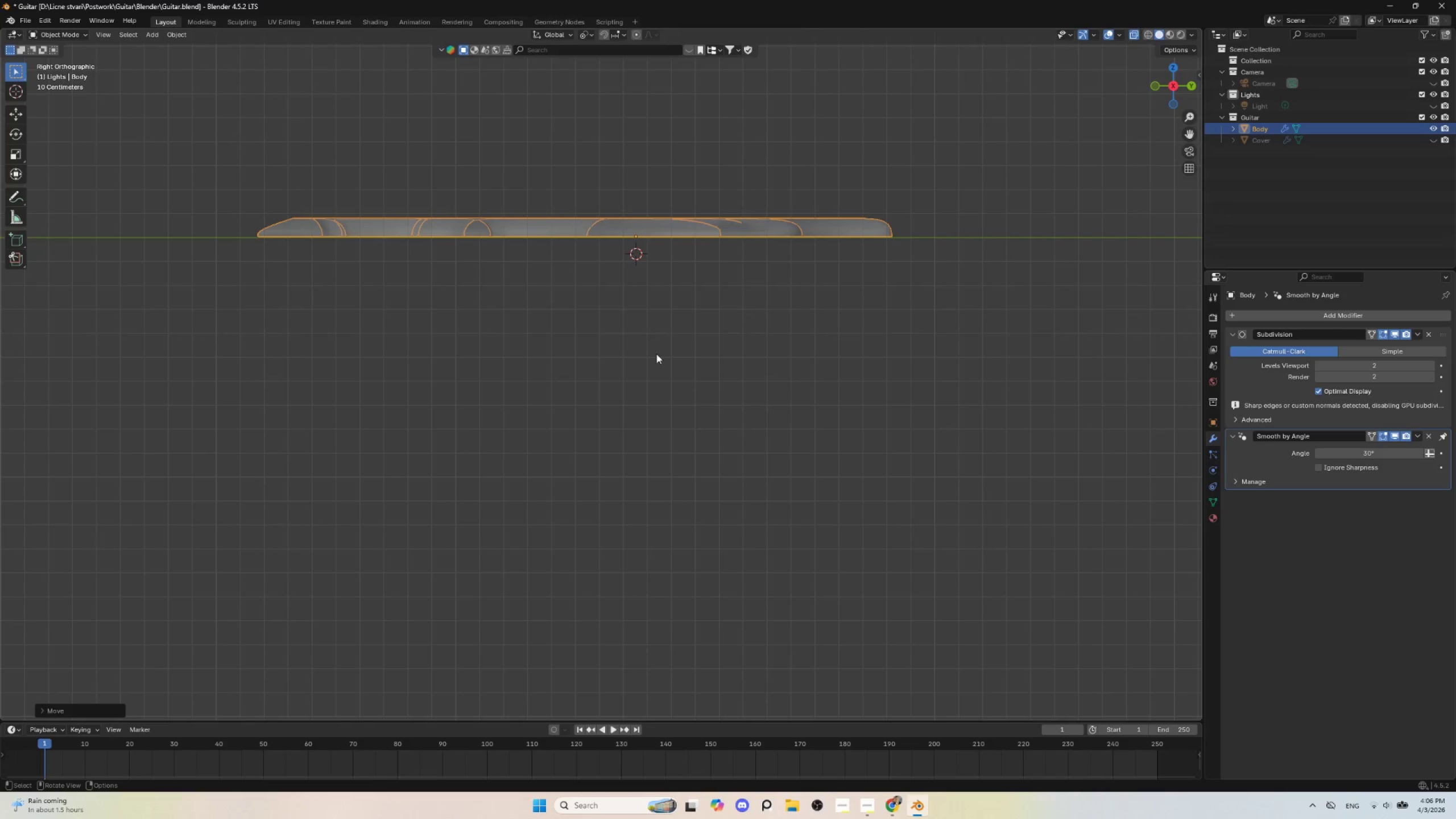 
hold_key(key=ShiftLeft, duration=0.62)
 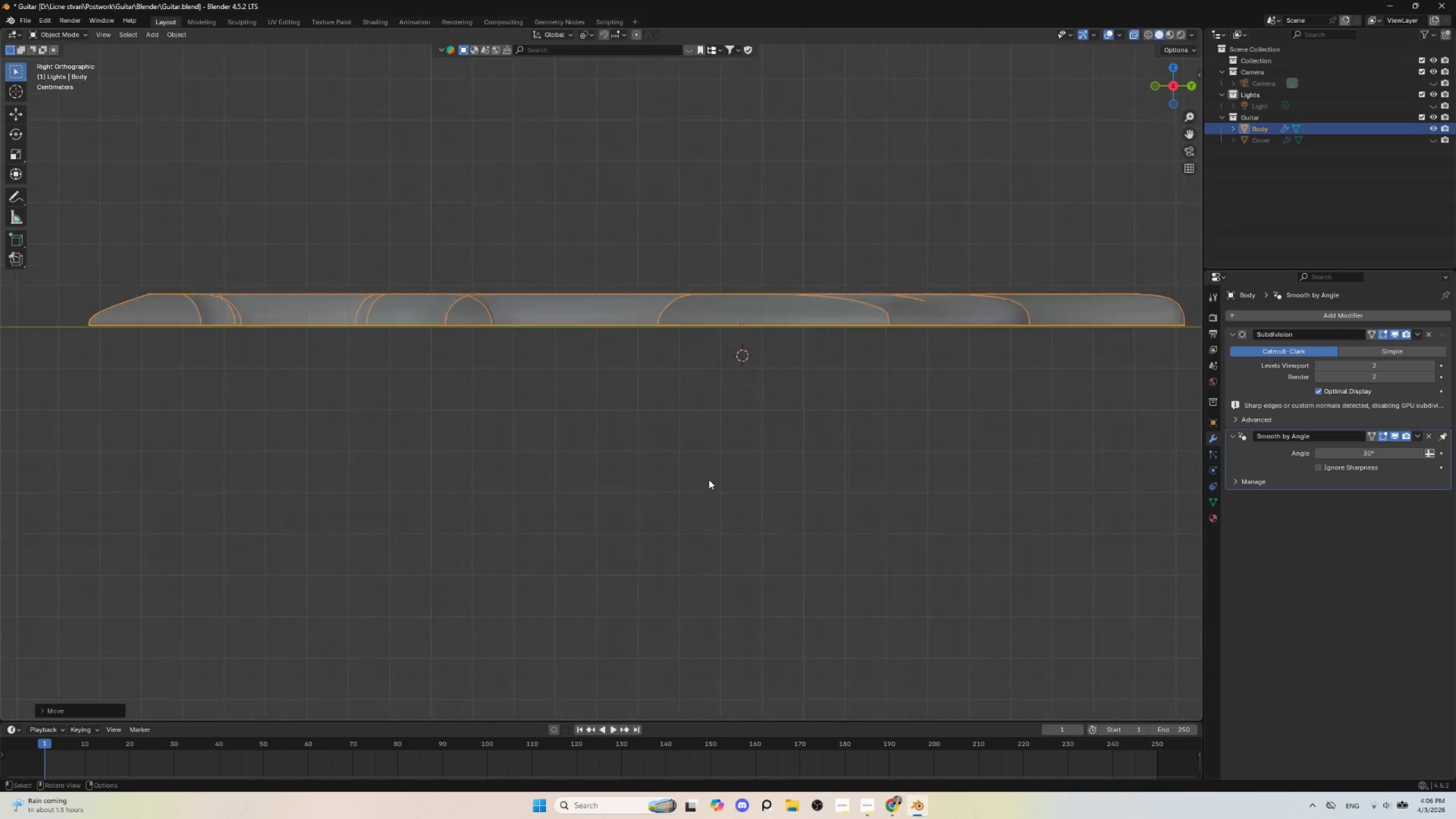 
scroll: coordinate [709, 479], scroll_direction: up, amount: 5.0
 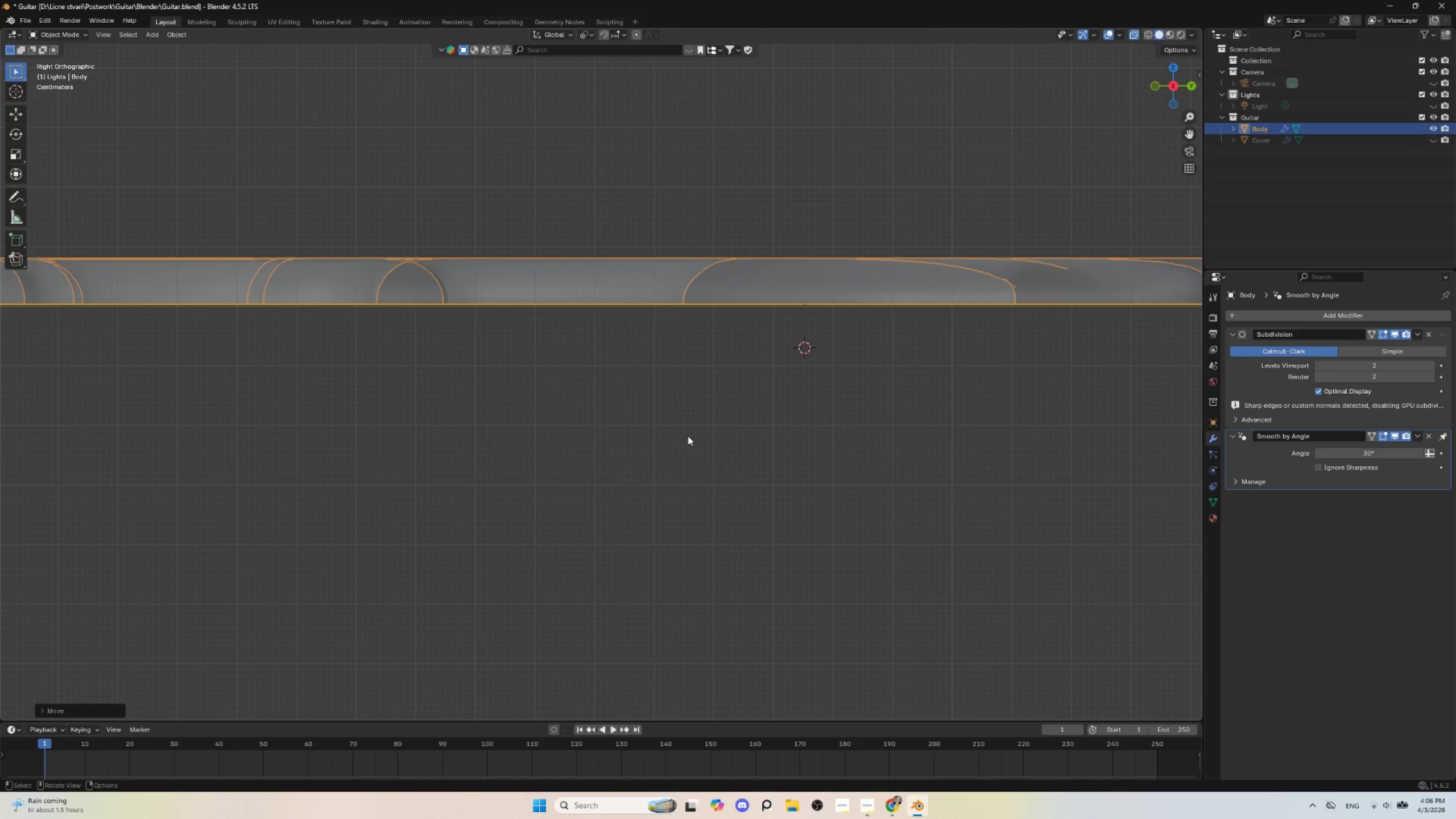 
scroll: coordinate [683, 437], scroll_direction: down, amount: 4.0
 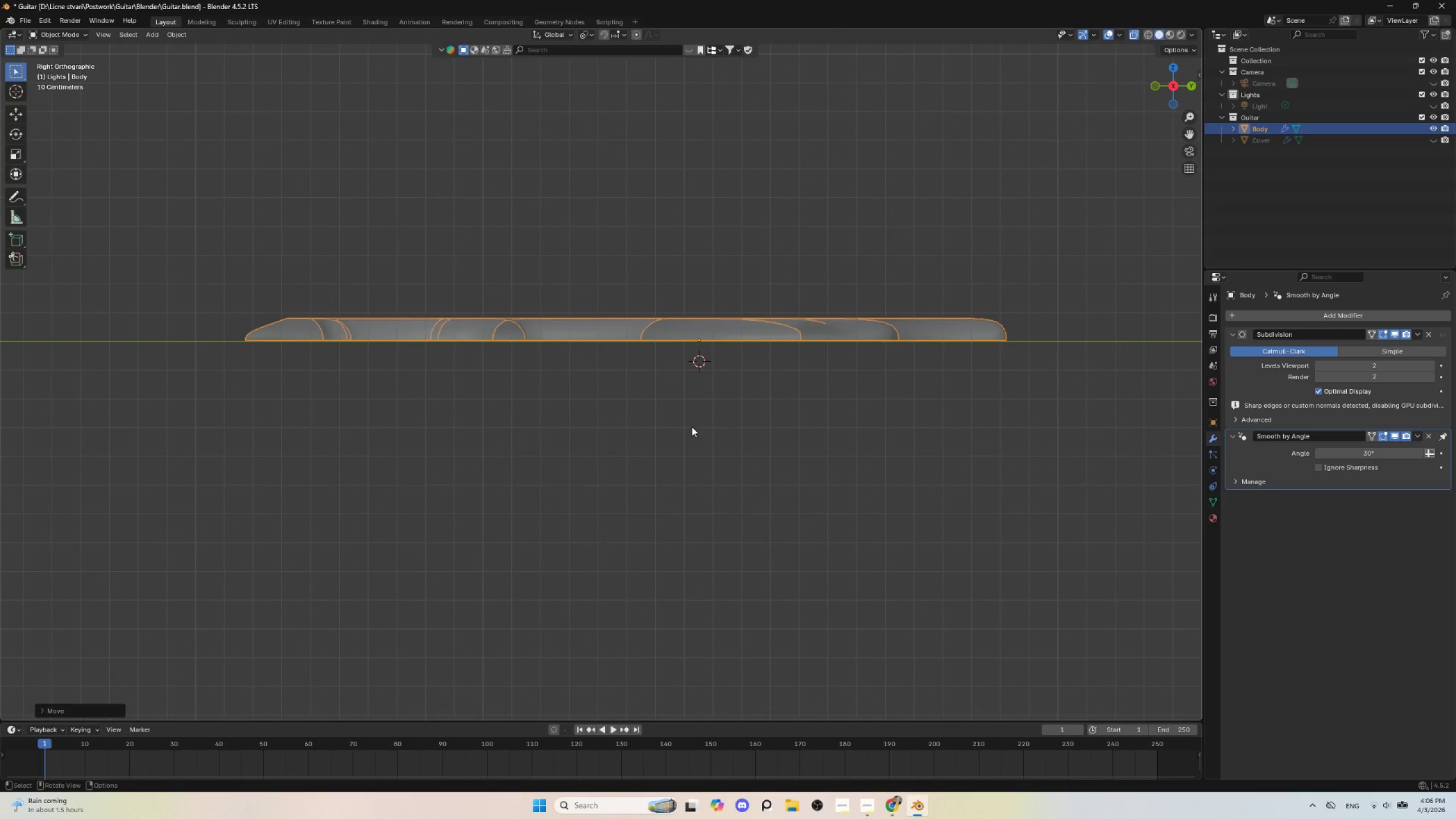 
hold_key(key=ShiftLeft, duration=1.5)
 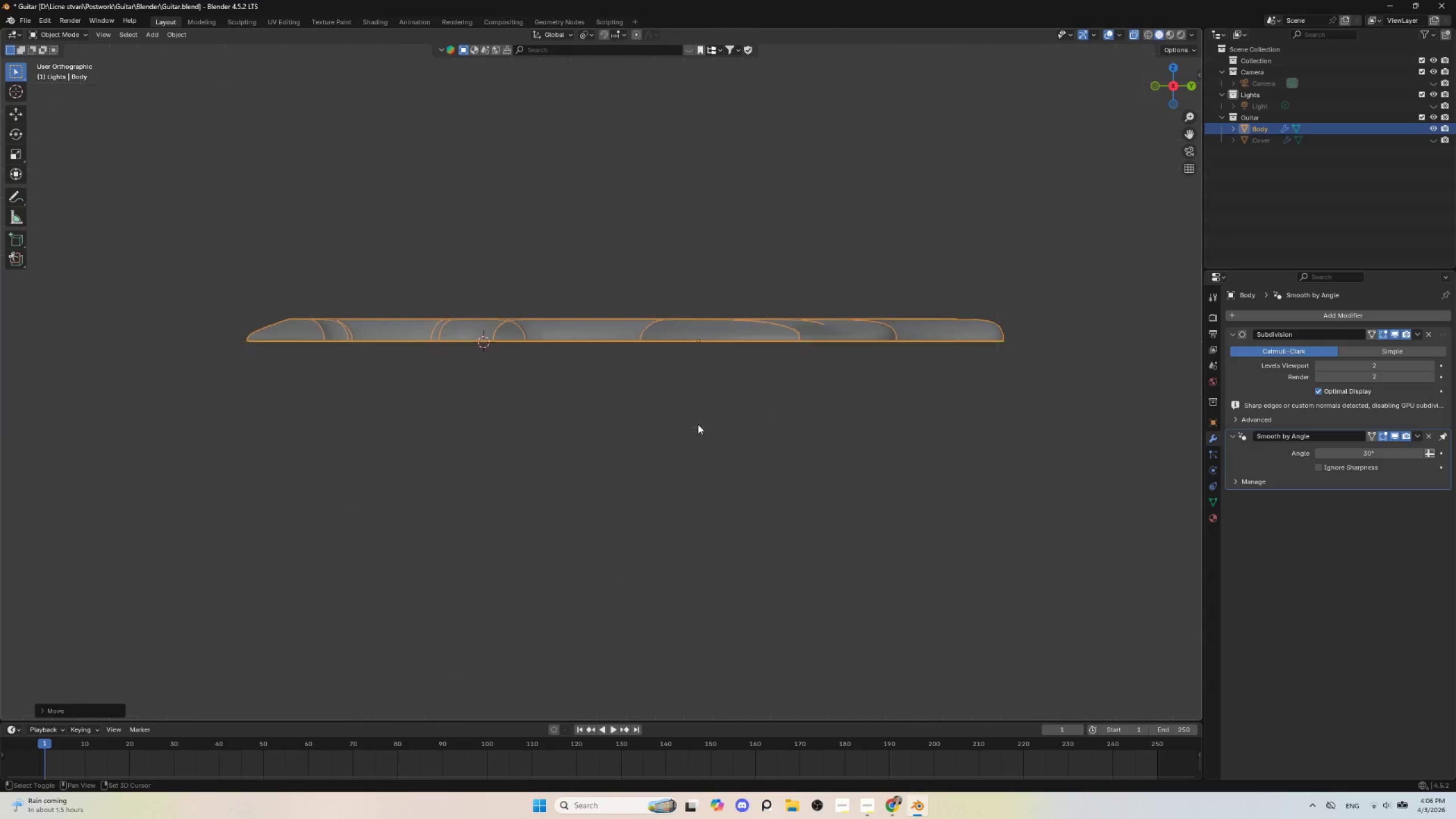 
key(Shift+C)
 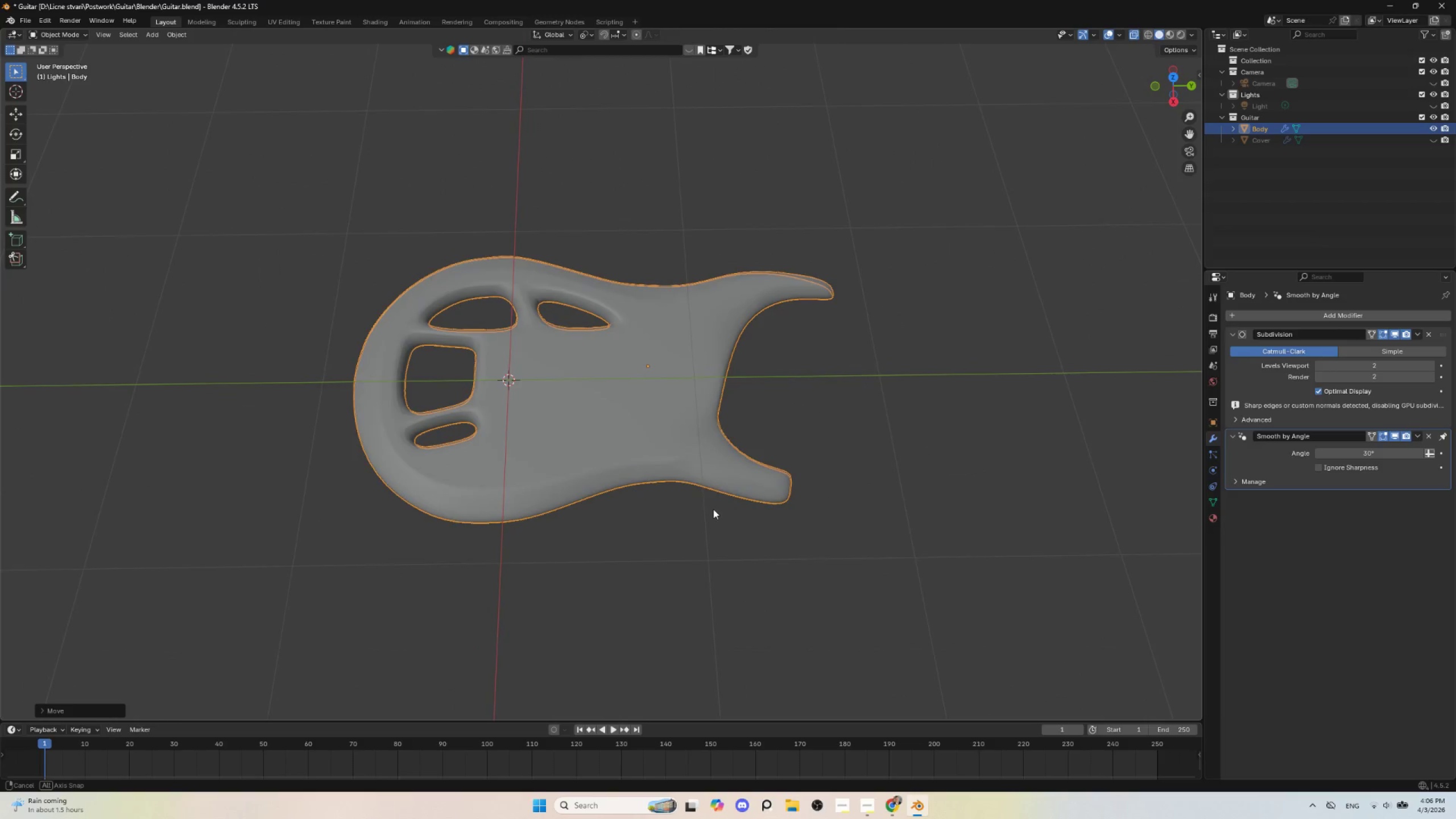 
left_click([665, 417])
 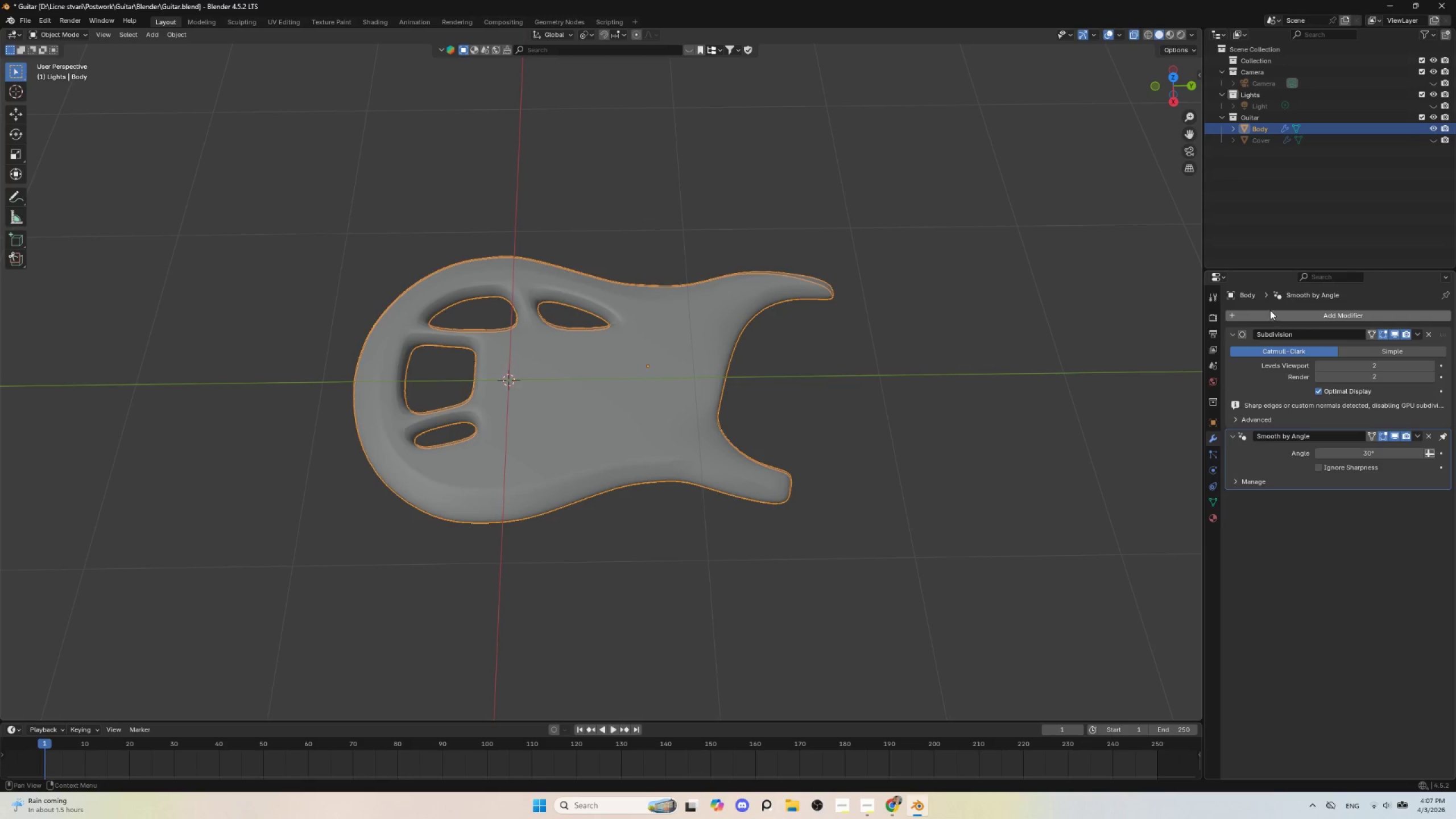 
left_click([1281, 311])
 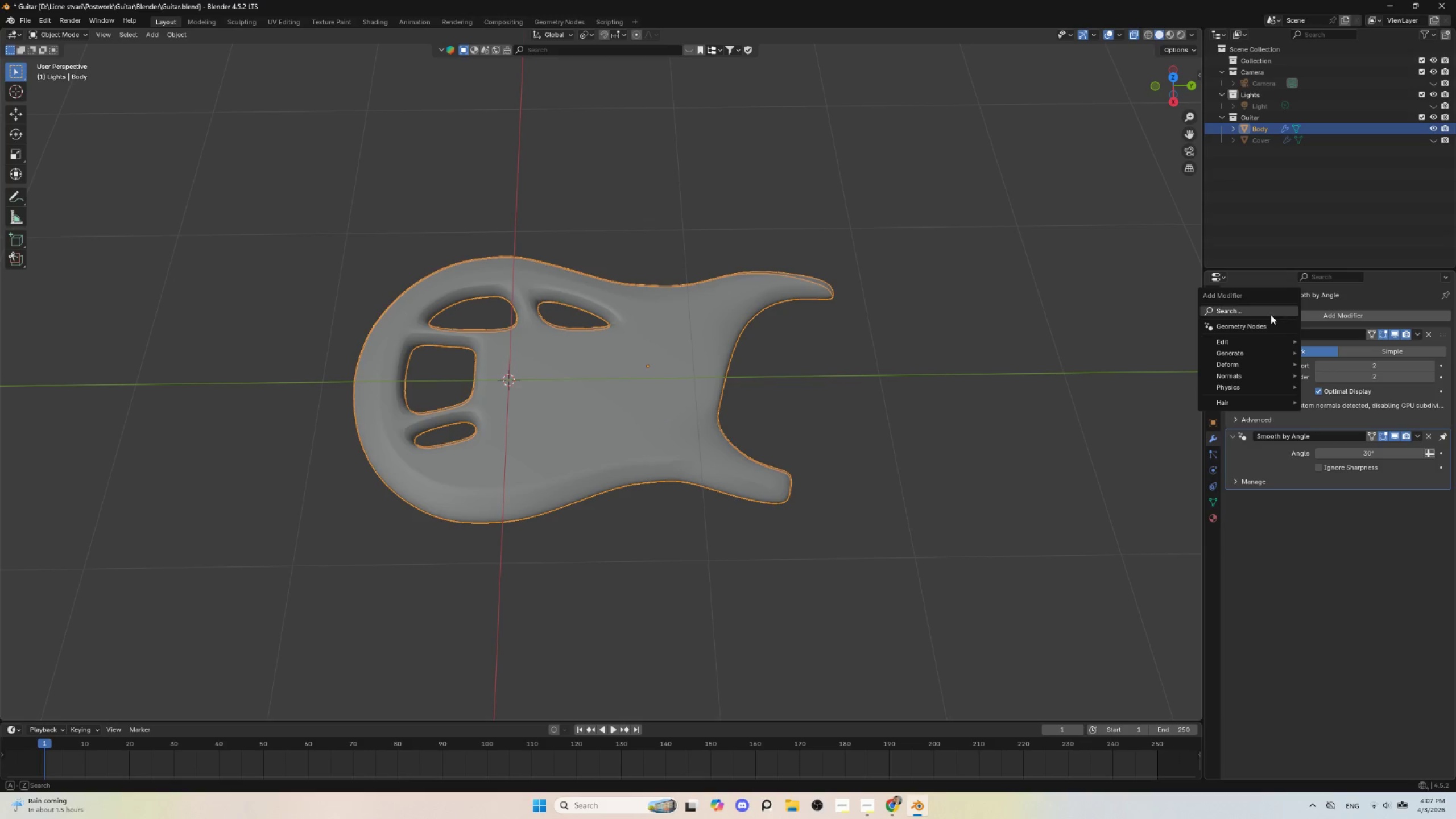 
left_click([1267, 314])
 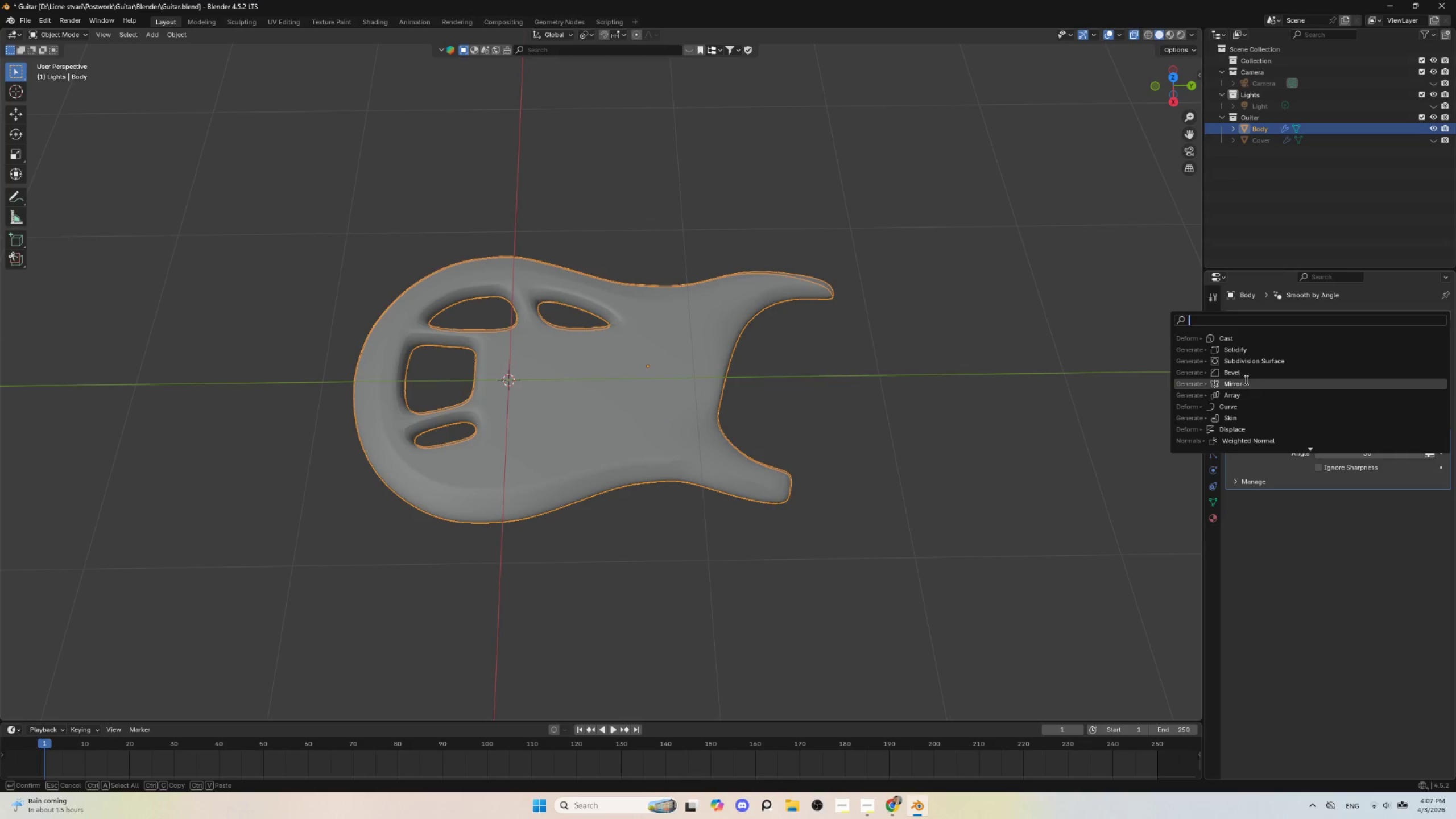 
left_click([1244, 383])
 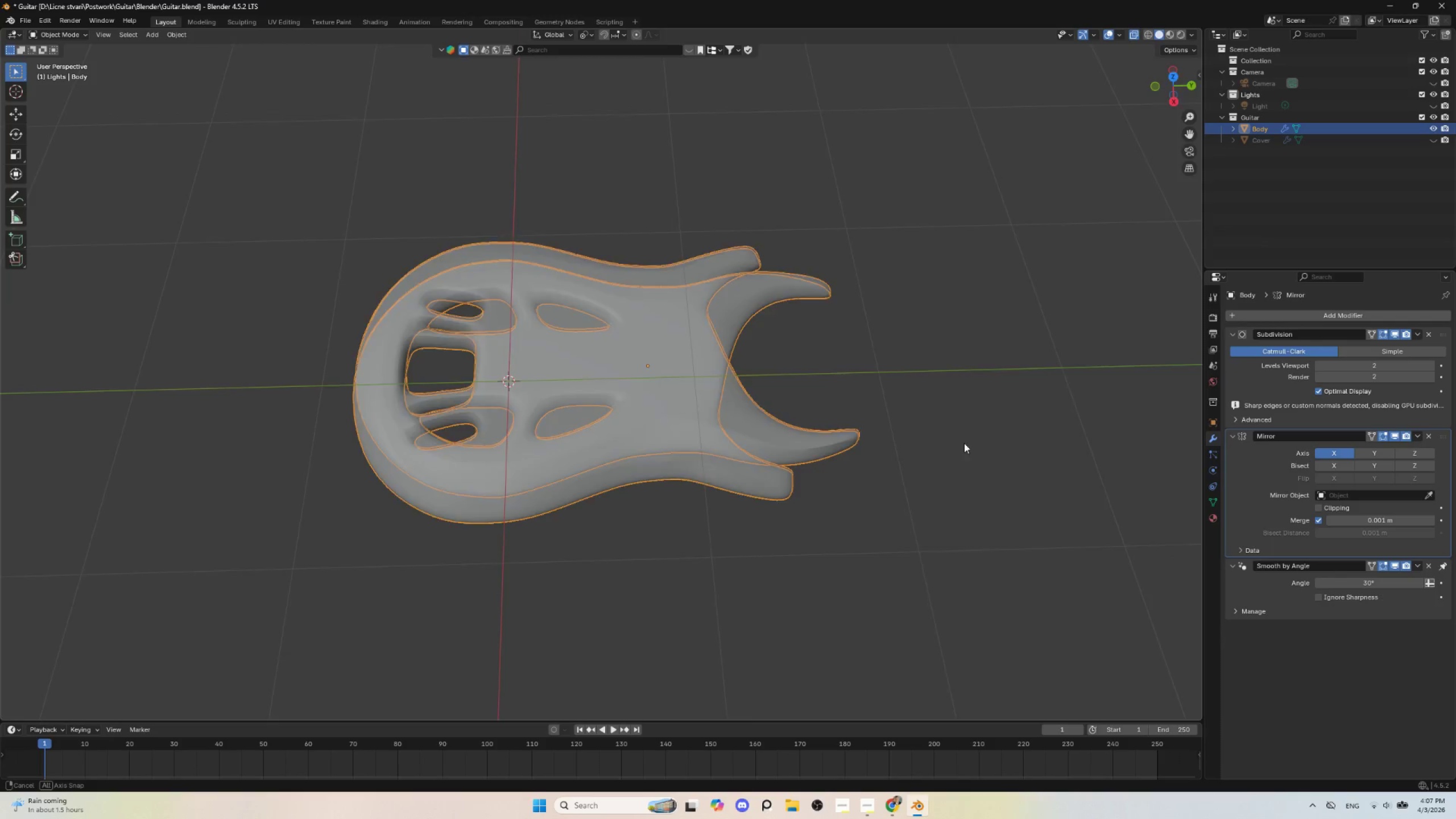 
hold_key(key=AltLeft, duration=0.47)
 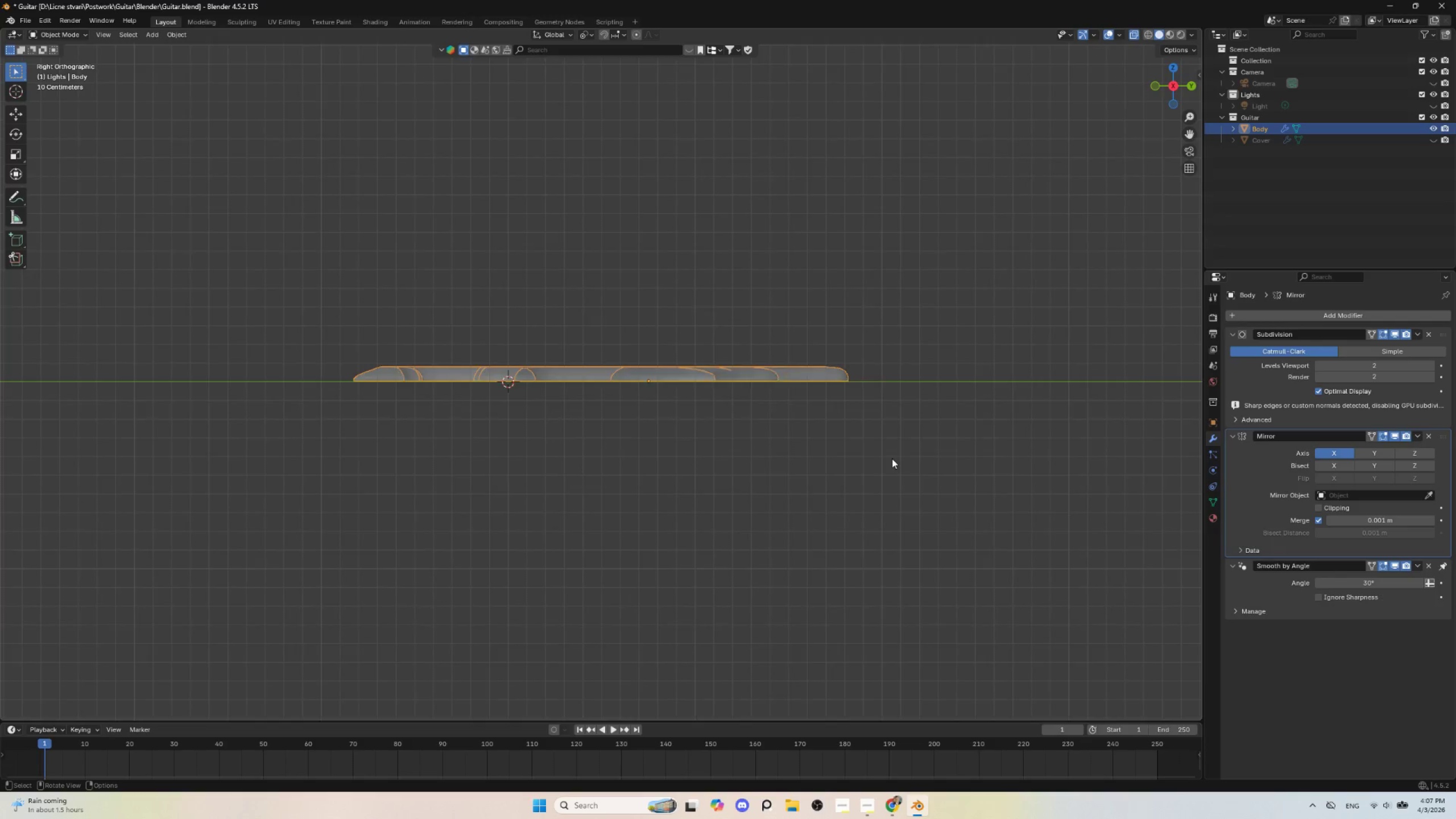 
scroll: coordinate [892, 458], scroll_direction: up, amount: 2.0
 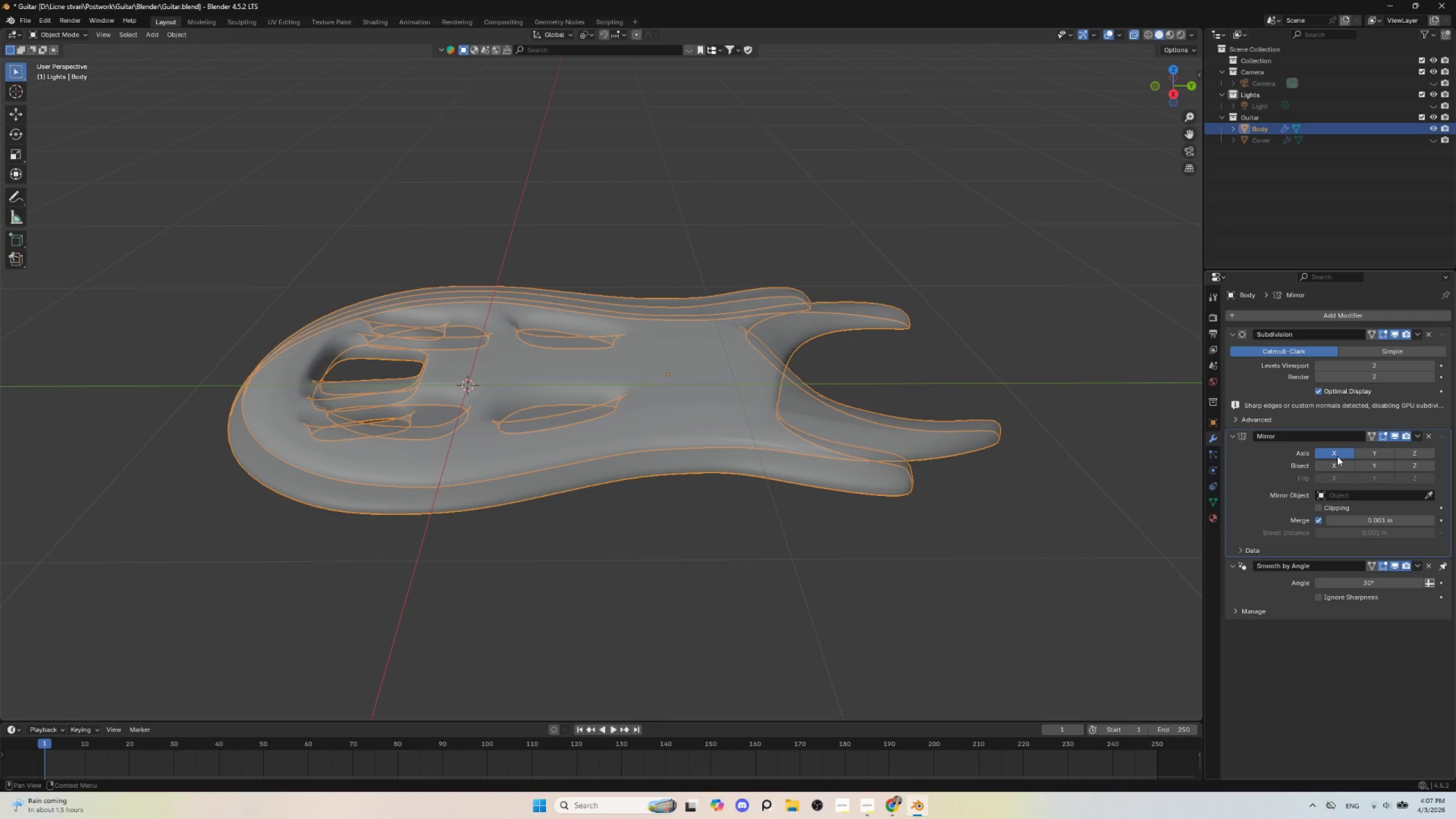 
left_click([1339, 453])
 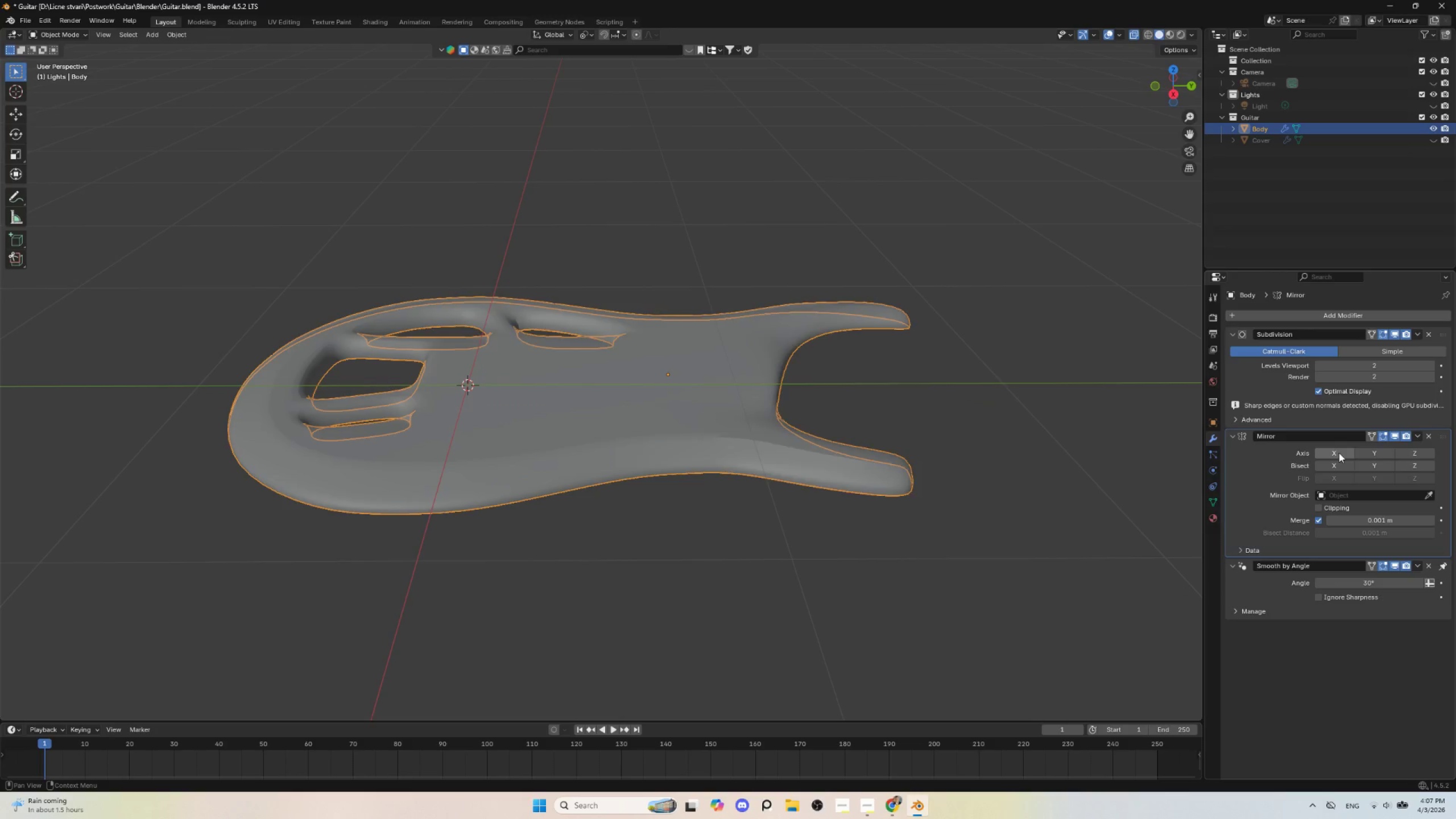 
double_click([1373, 452])
 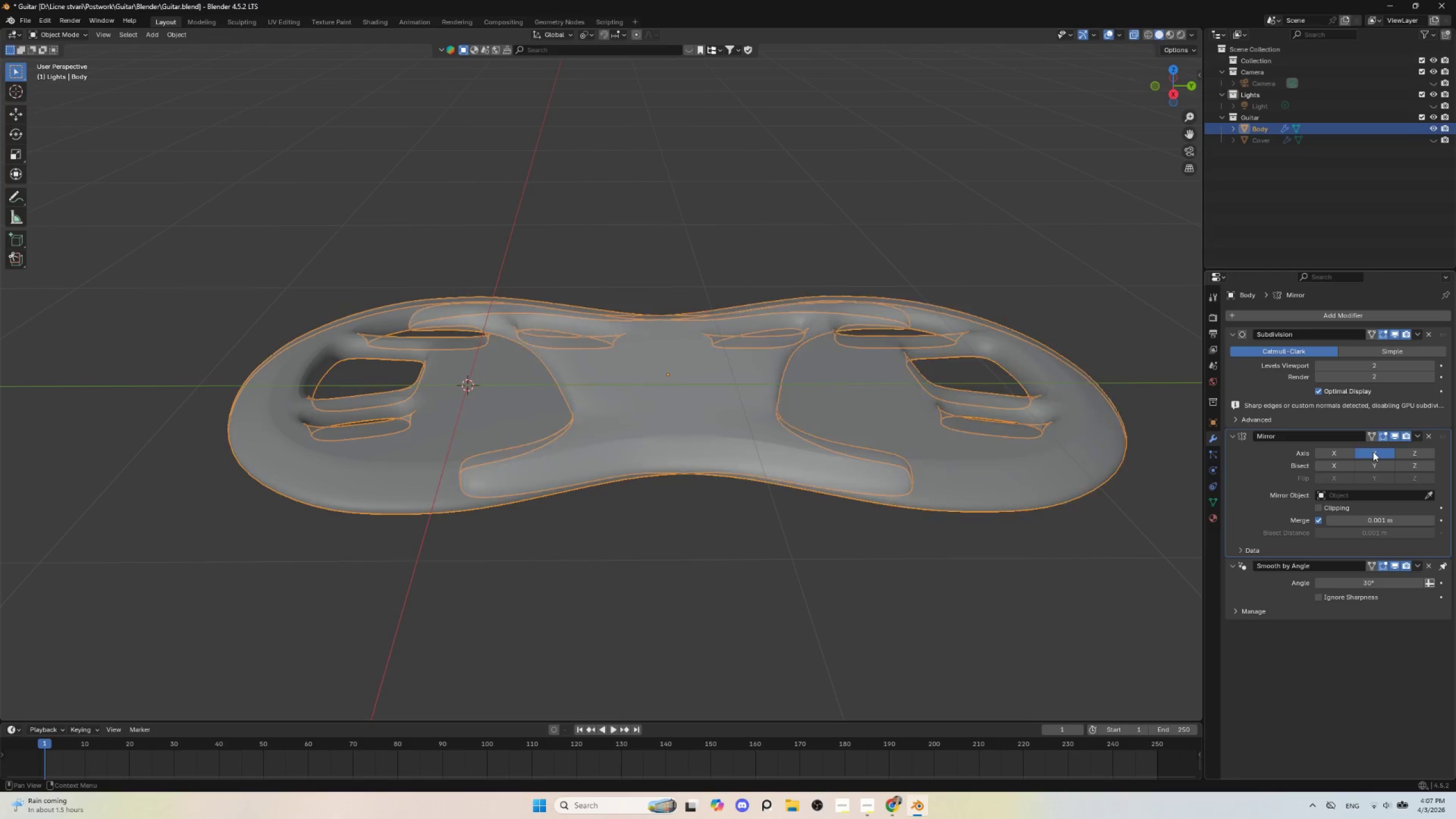 
left_click([1373, 452])
 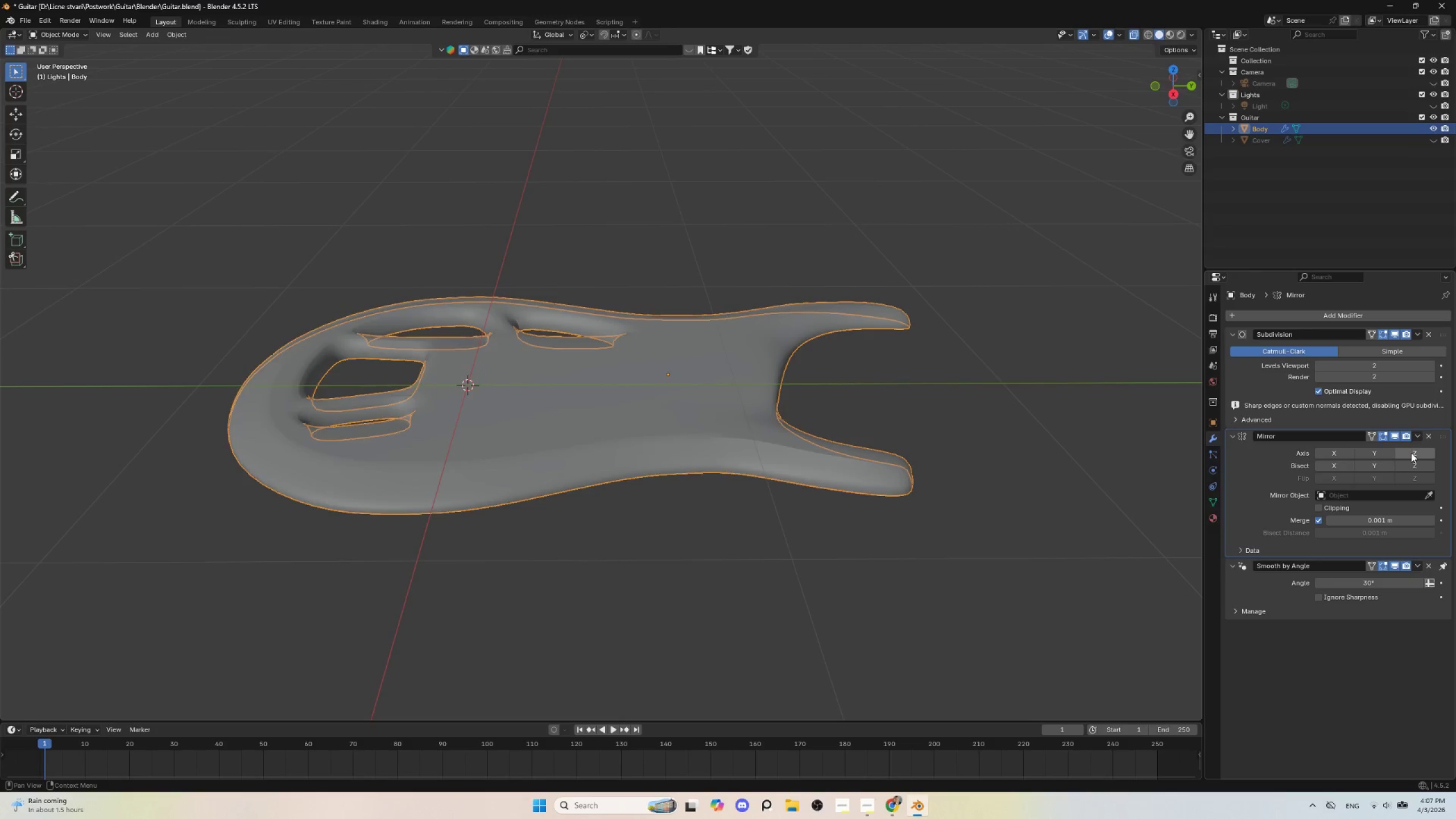 
left_click([1413, 453])
 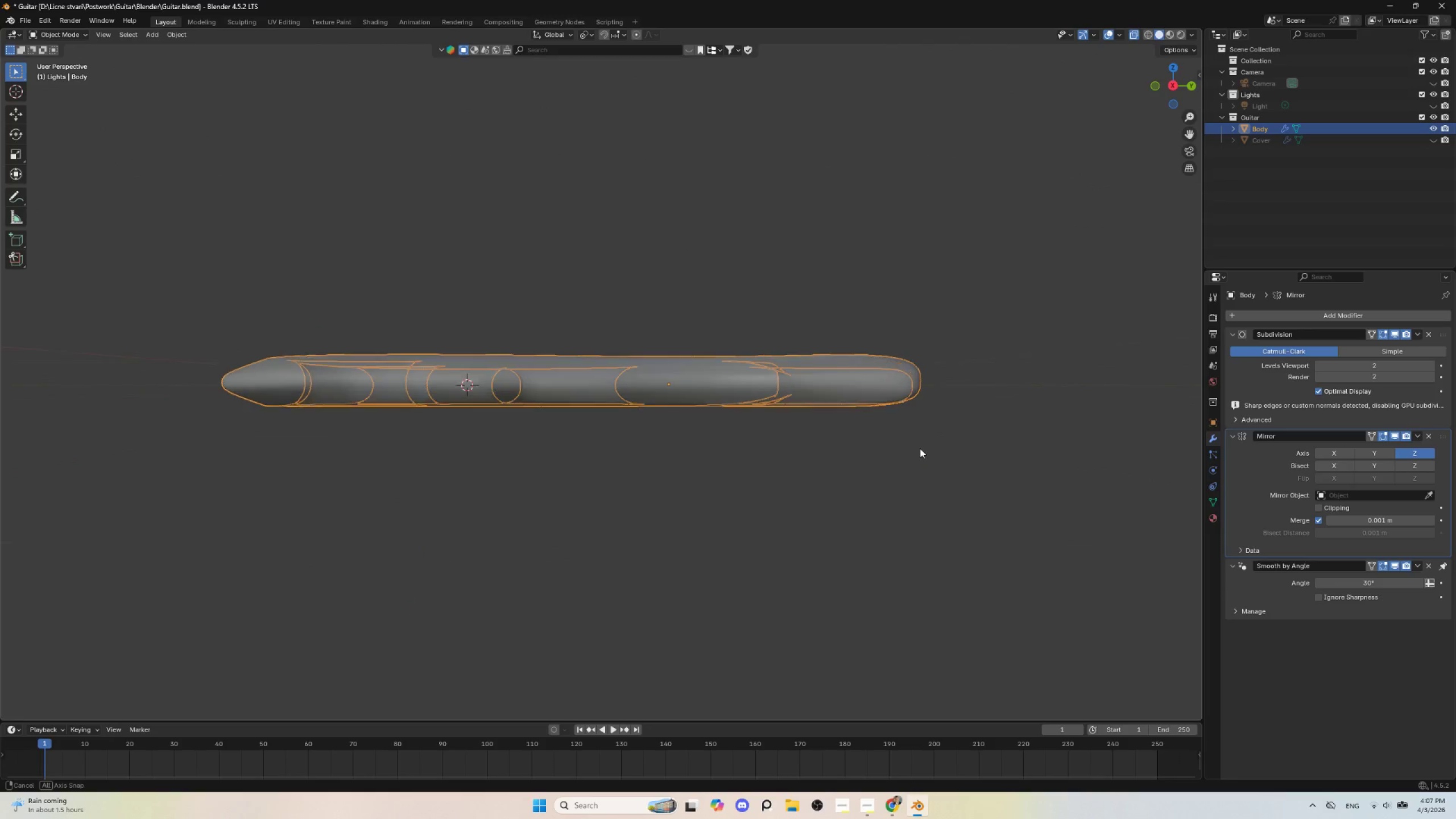 
hold_key(key=AltLeft, duration=0.48)
 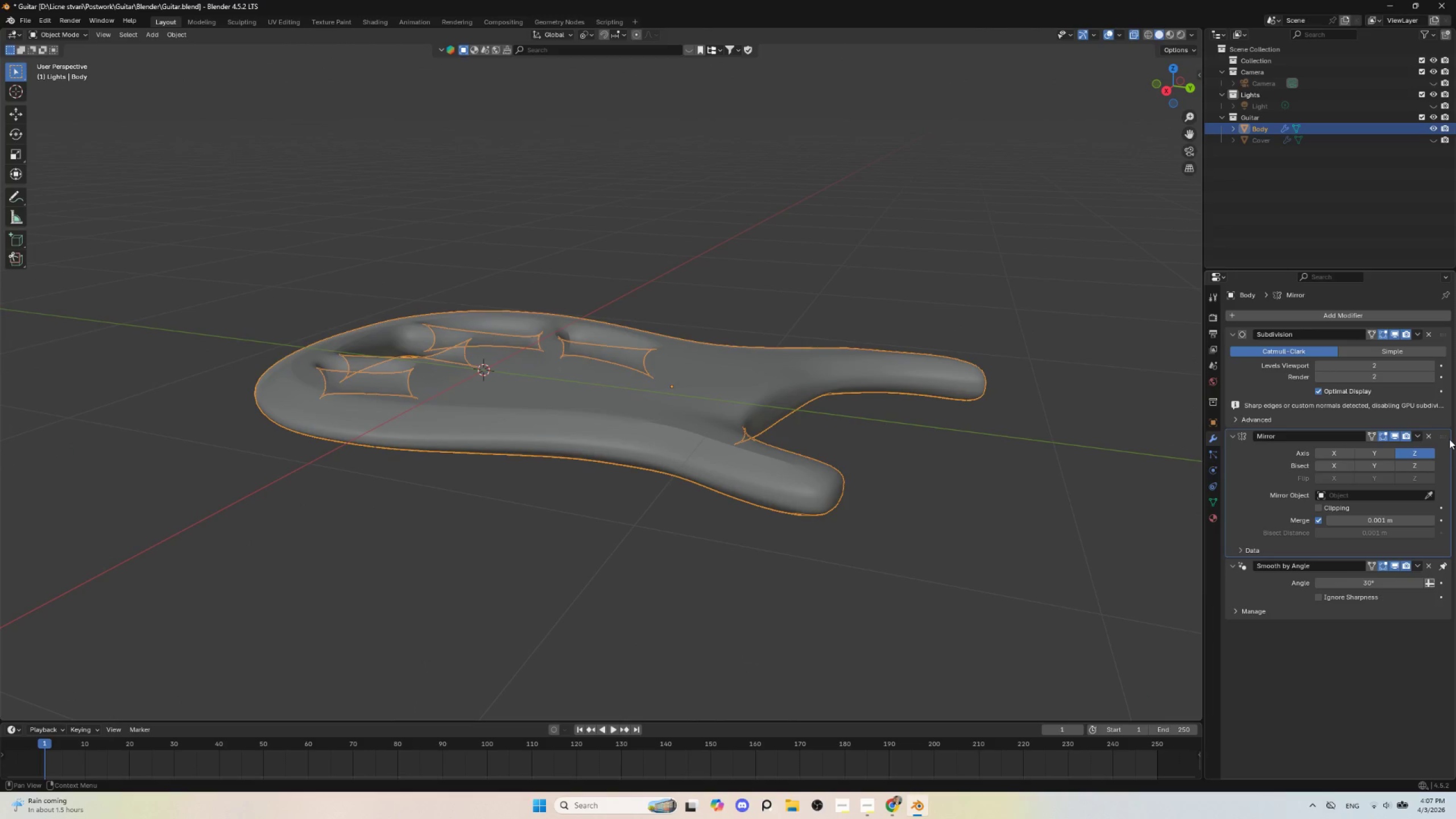 
left_click_drag(start_coordinate=[1444, 438], to_coordinate=[1448, 318])
 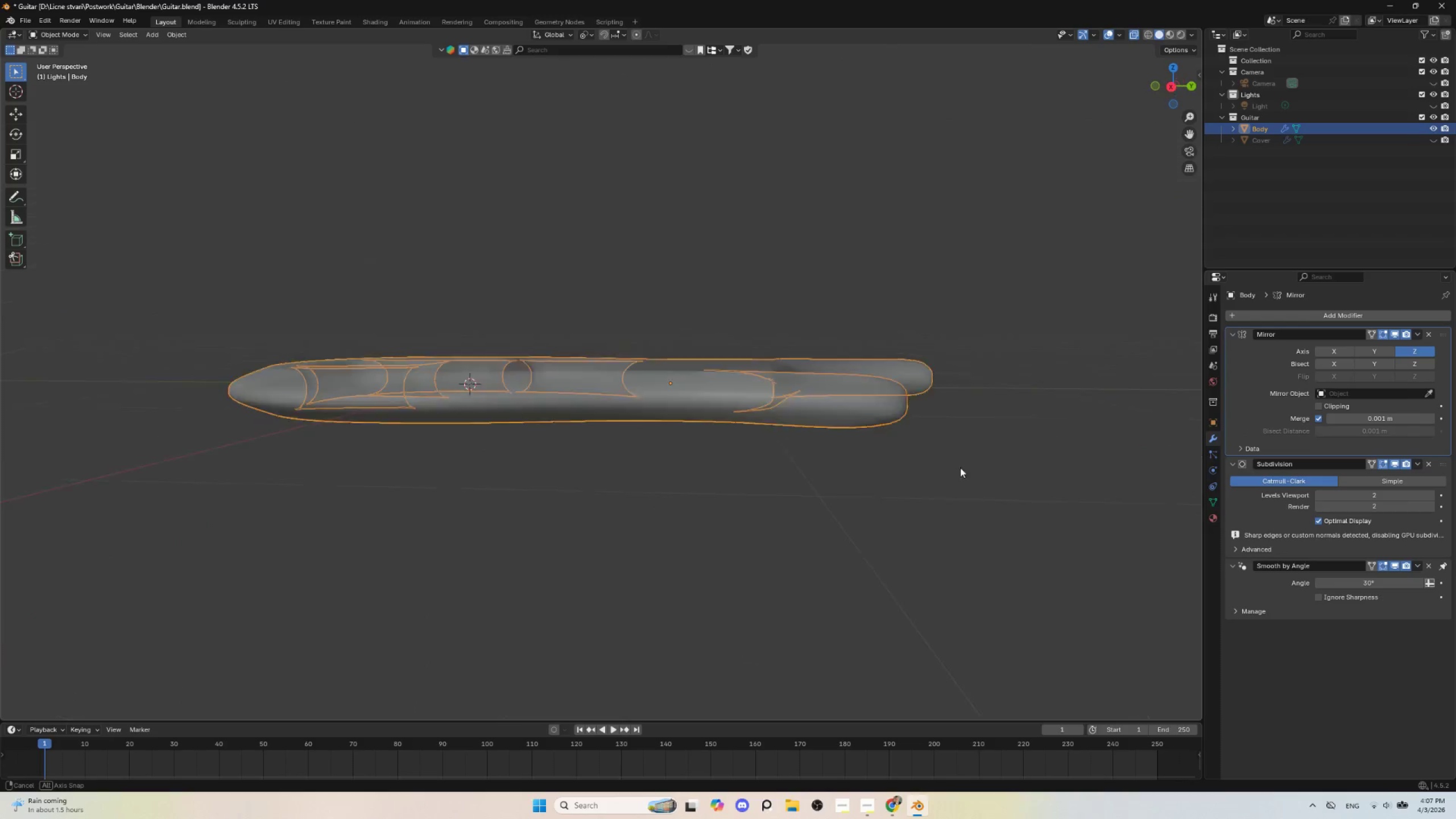 
hold_key(key=AltLeft, duration=0.47)
 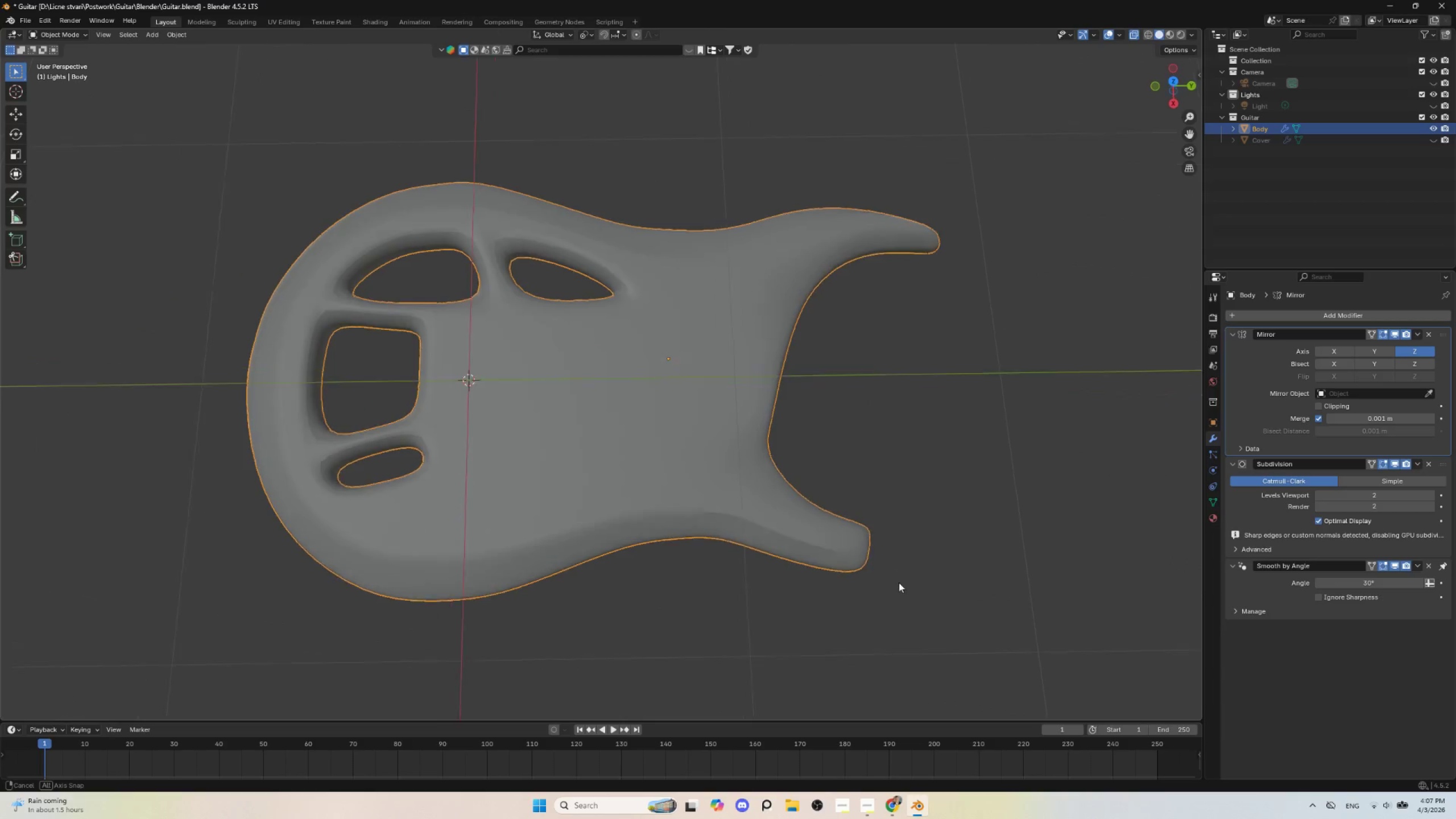 
hold_key(key=AltLeft, duration=0.38)
 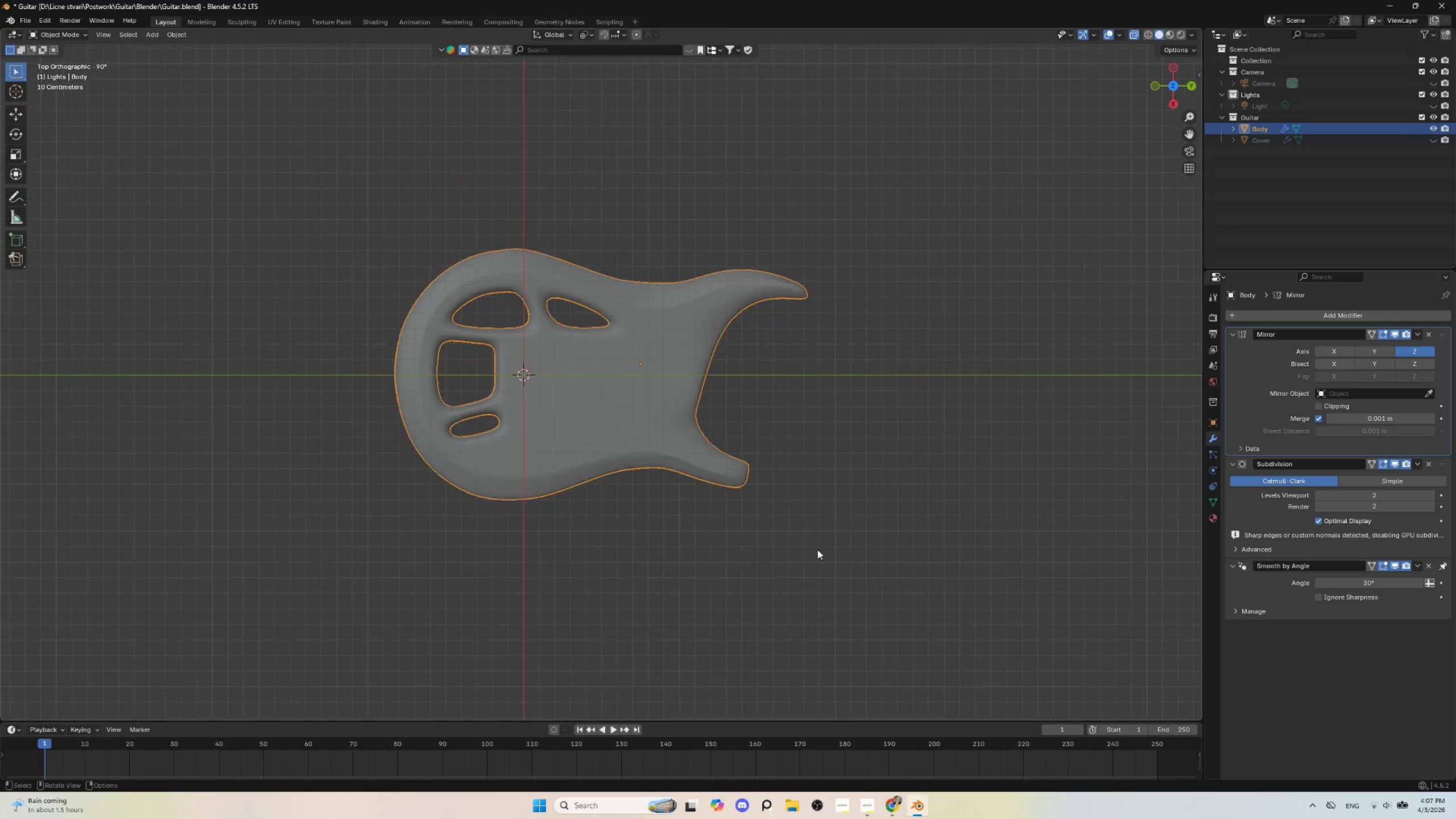 
scroll: coordinate [824, 551], scroll_direction: down, amount: 3.0
 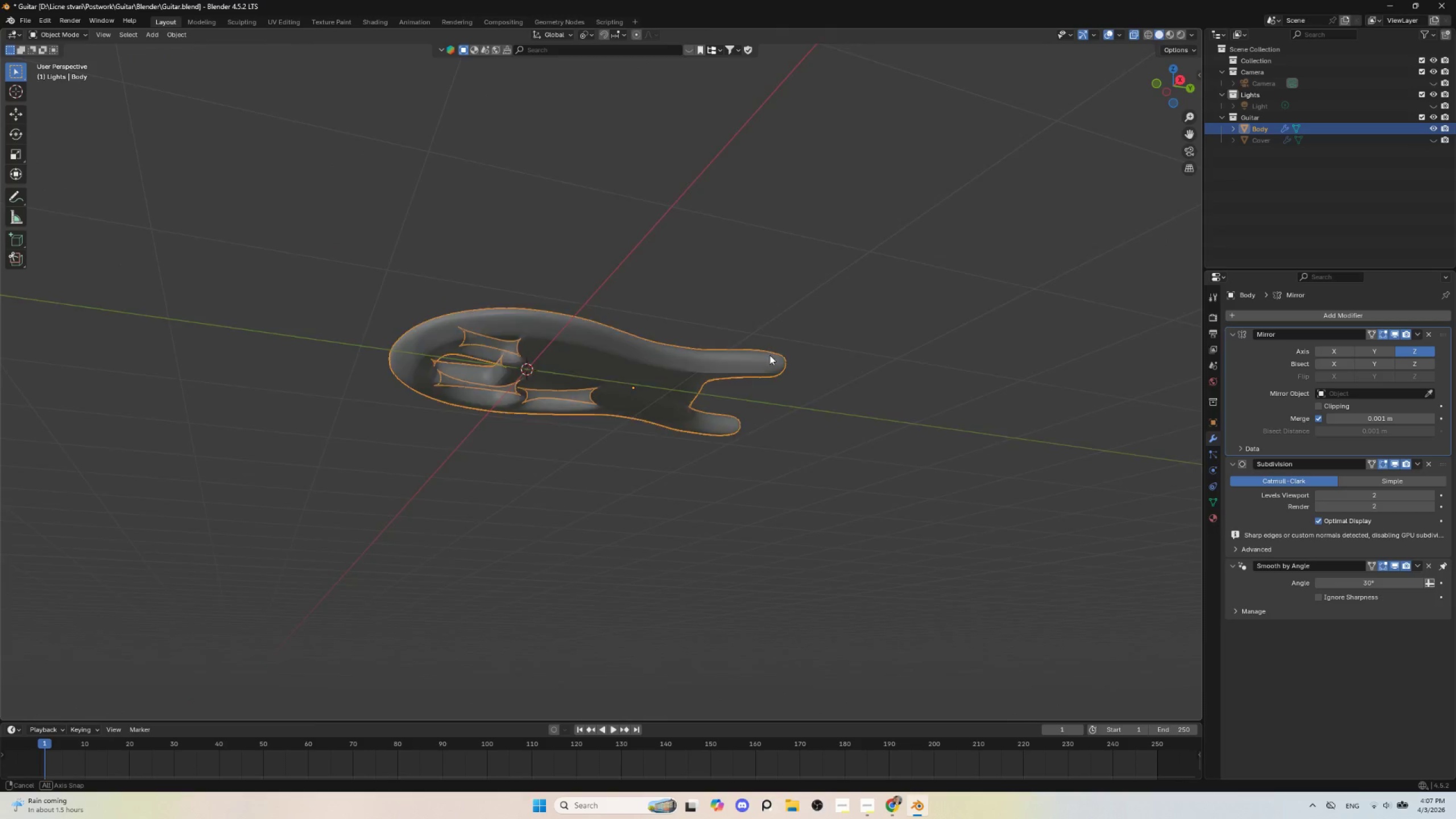 
hold_key(key=AltLeft, duration=0.42)
 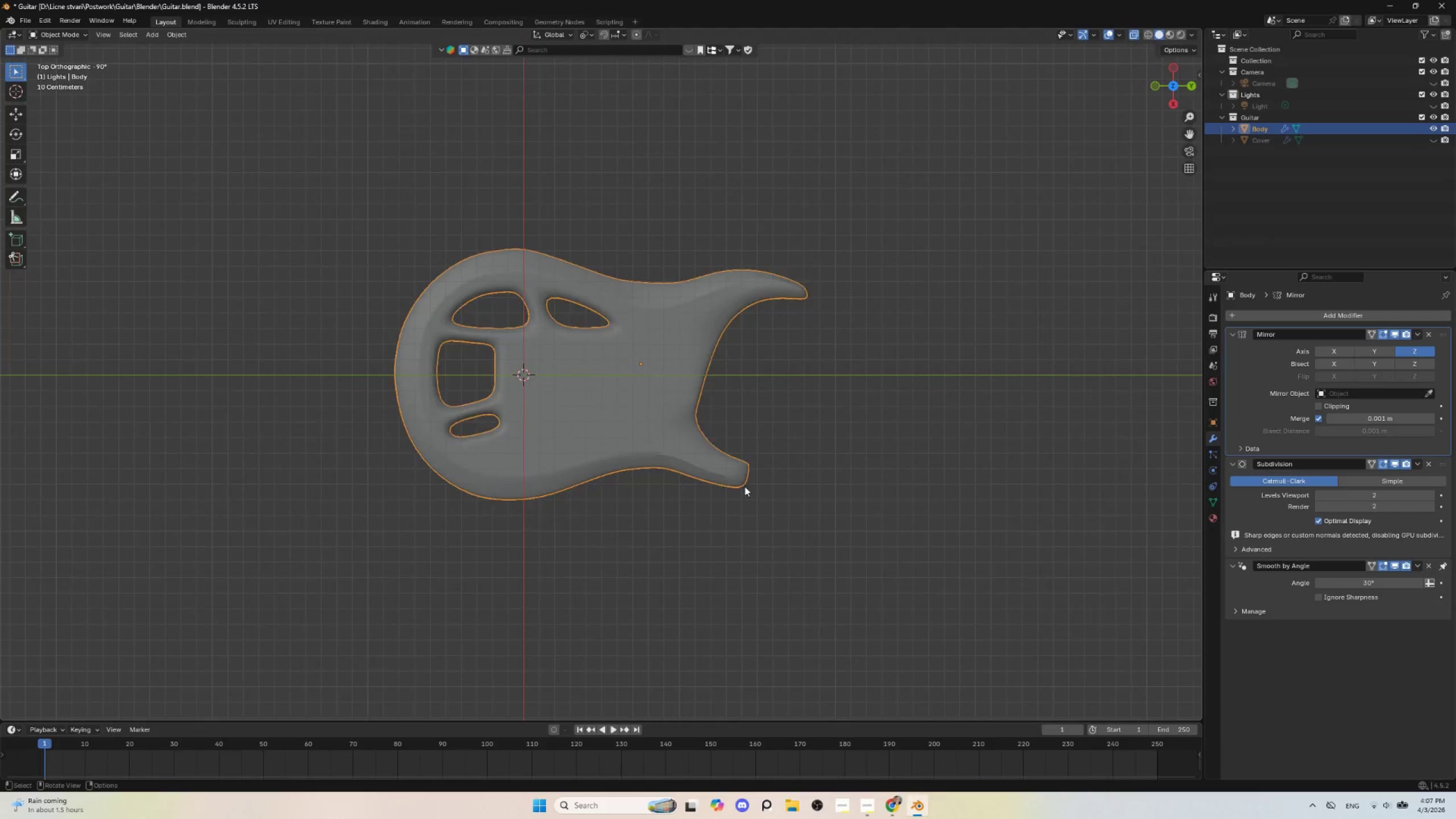 
scroll: coordinate [744, 486], scroll_direction: up, amount: 4.0
 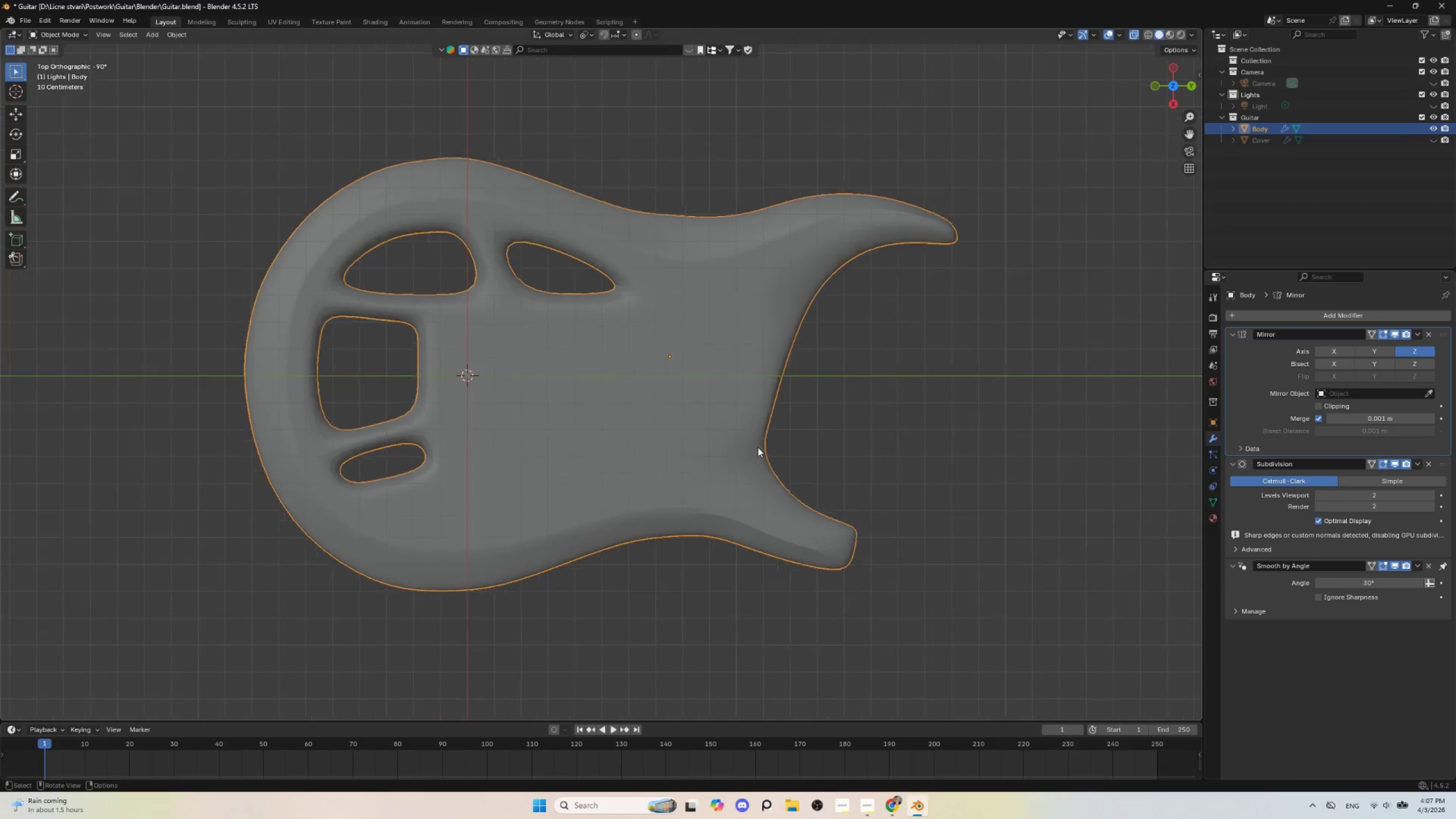 
scroll: coordinate [755, 450], scroll_direction: down, amount: 4.0
 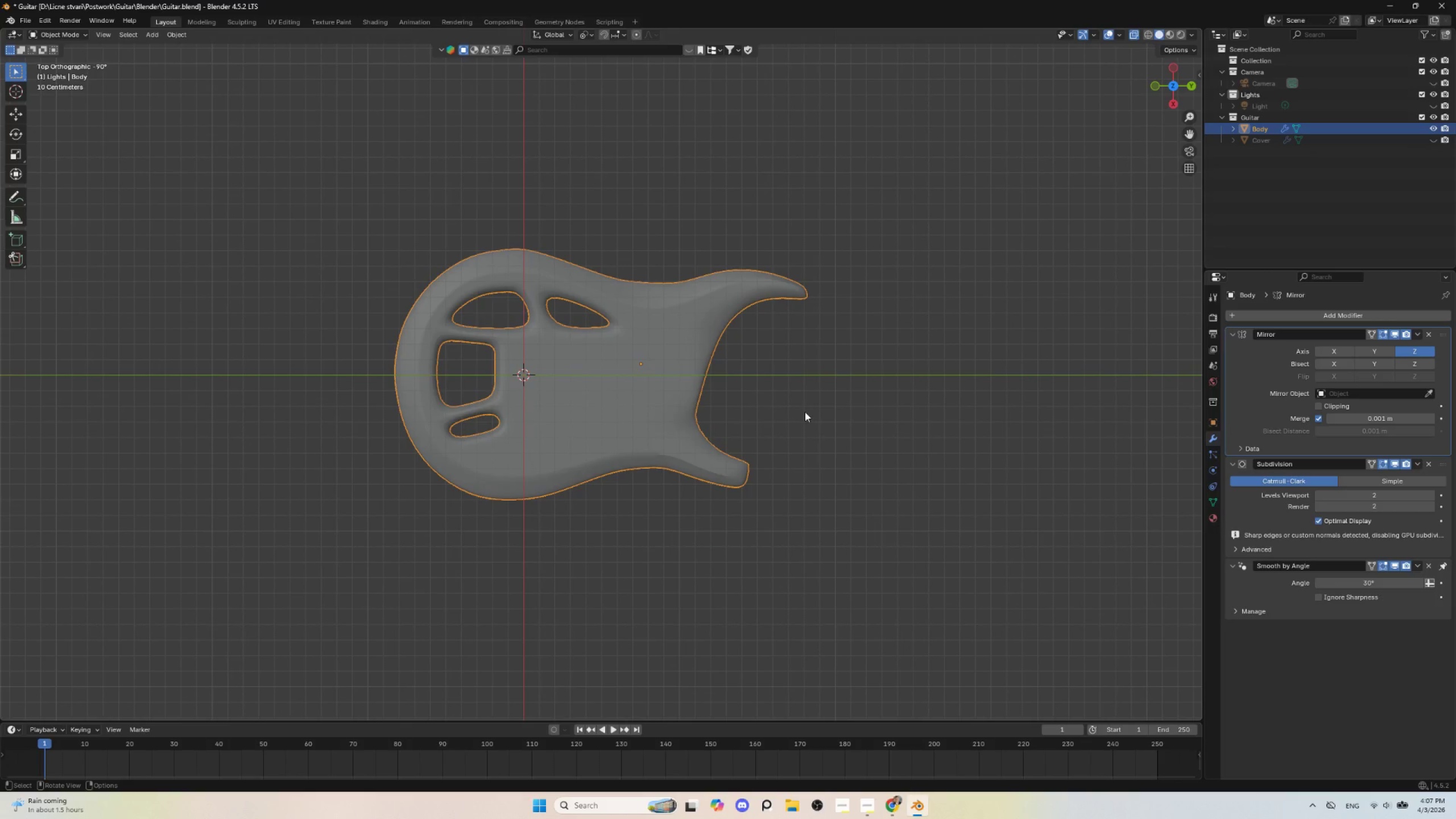 
left_click([805, 412])
 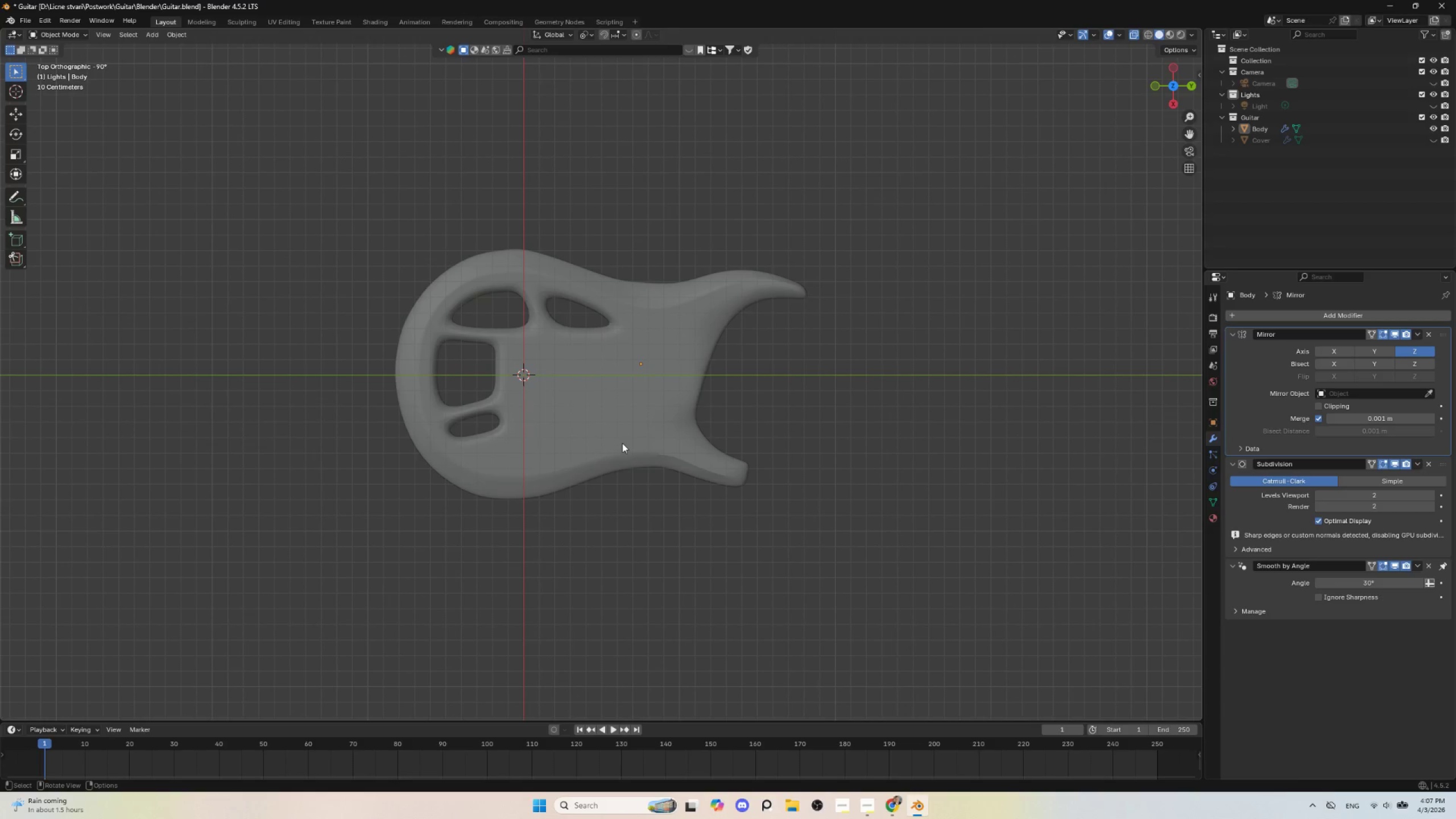 
scroll: coordinate [619, 442], scroll_direction: up, amount: 3.0
 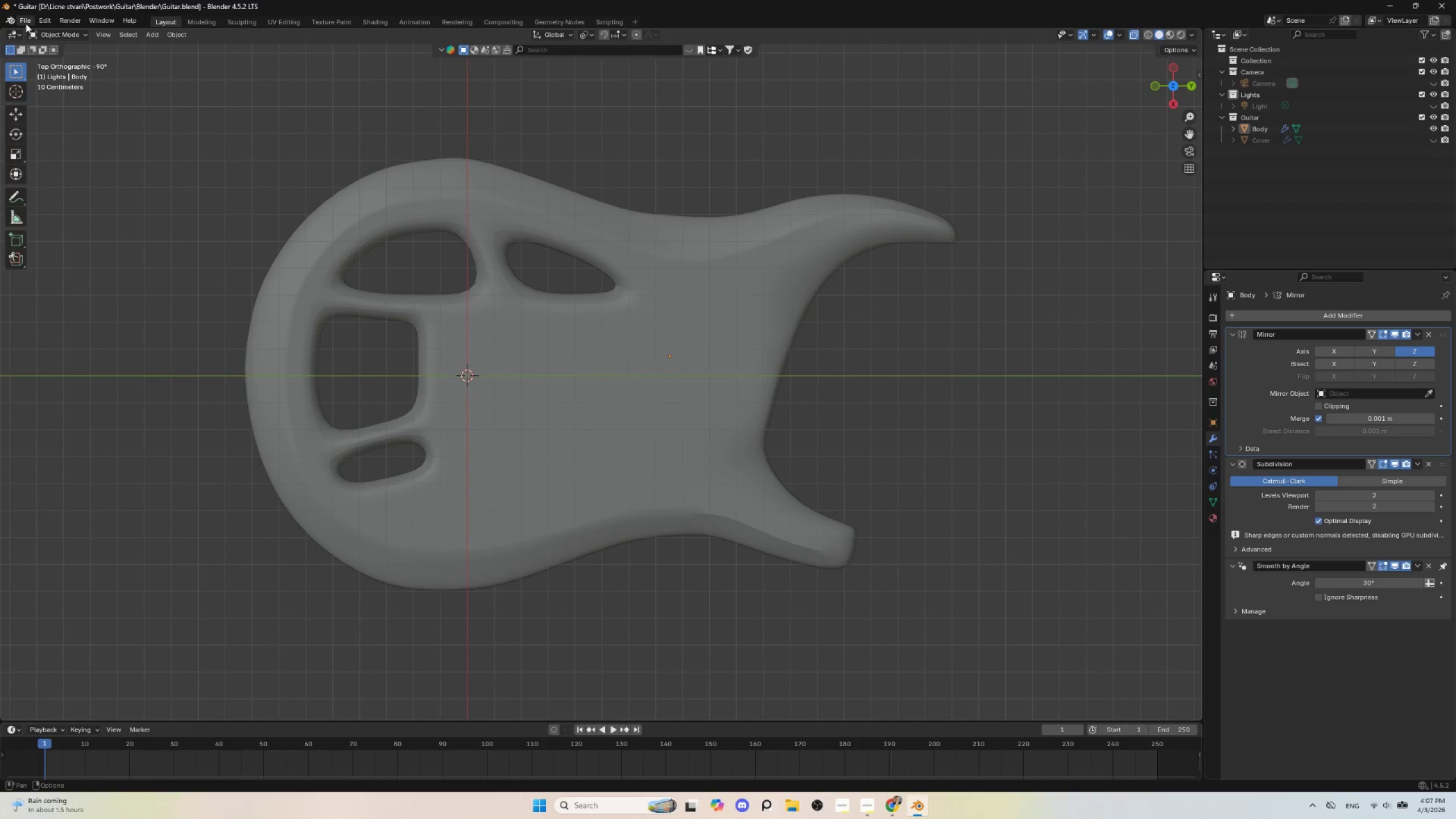 
left_click([24, 19])
 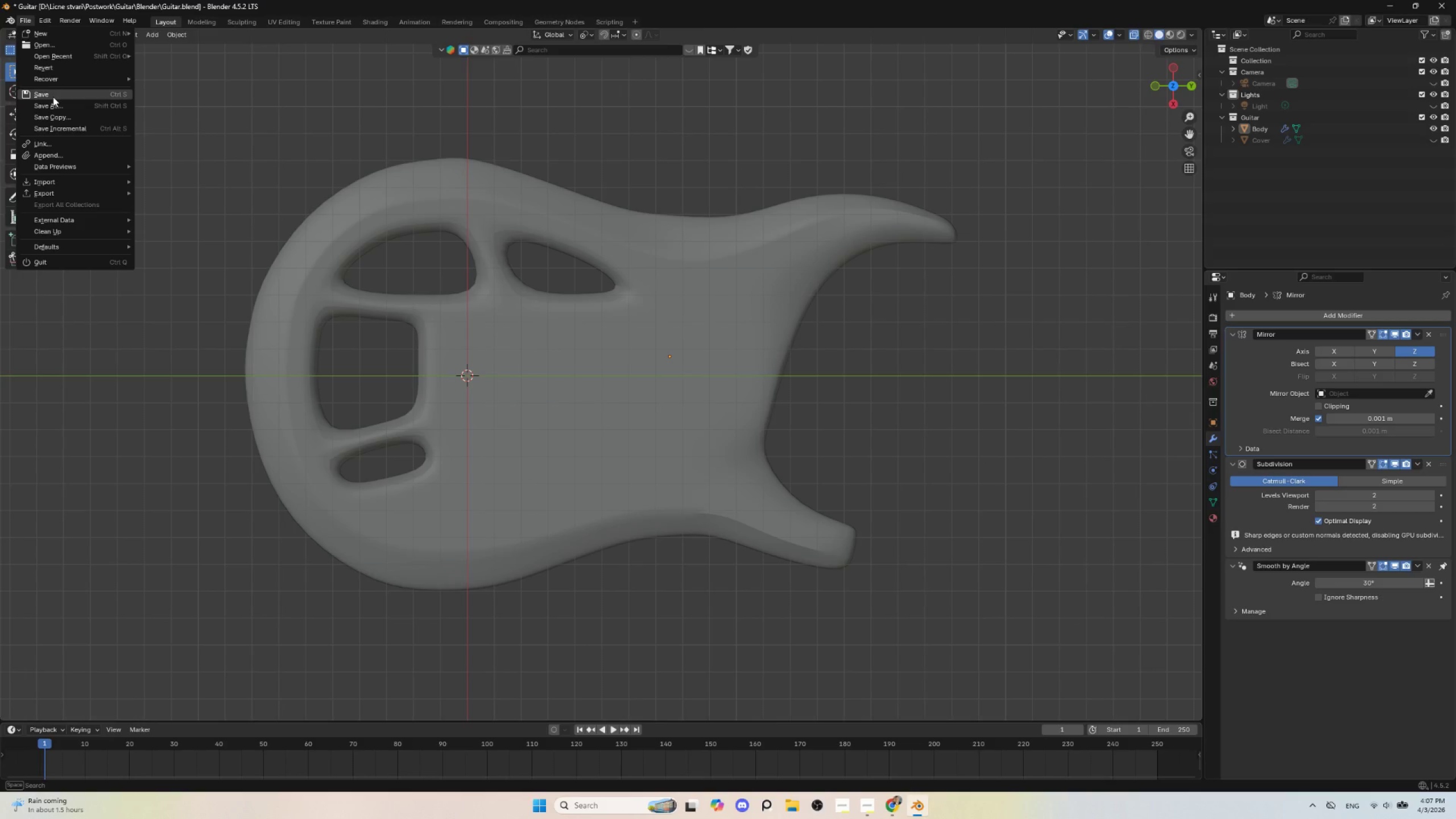 
left_click([53, 97])
 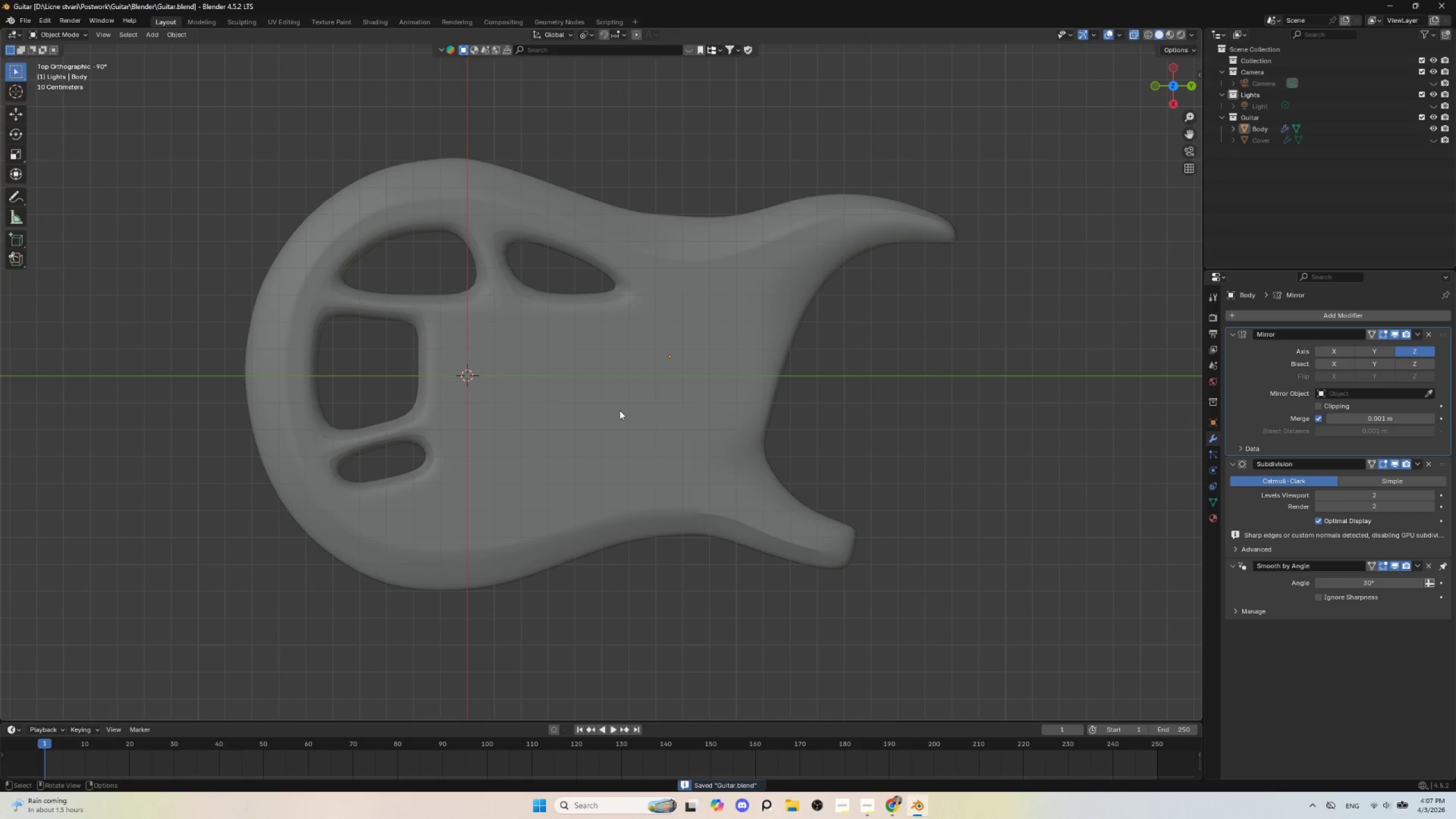 
left_click([559, 396])
 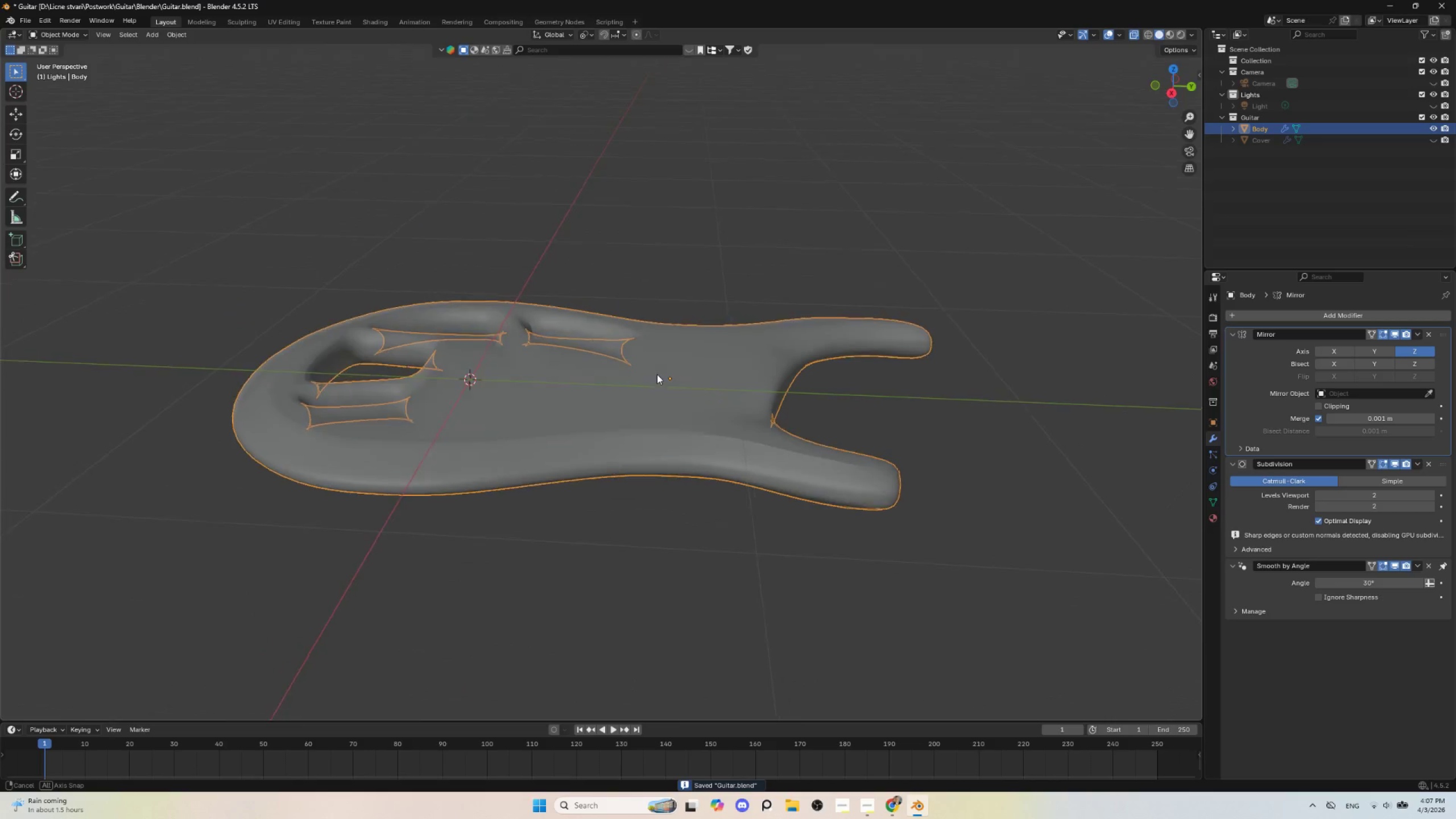 
hold_key(key=AltLeft, duration=1.47)
 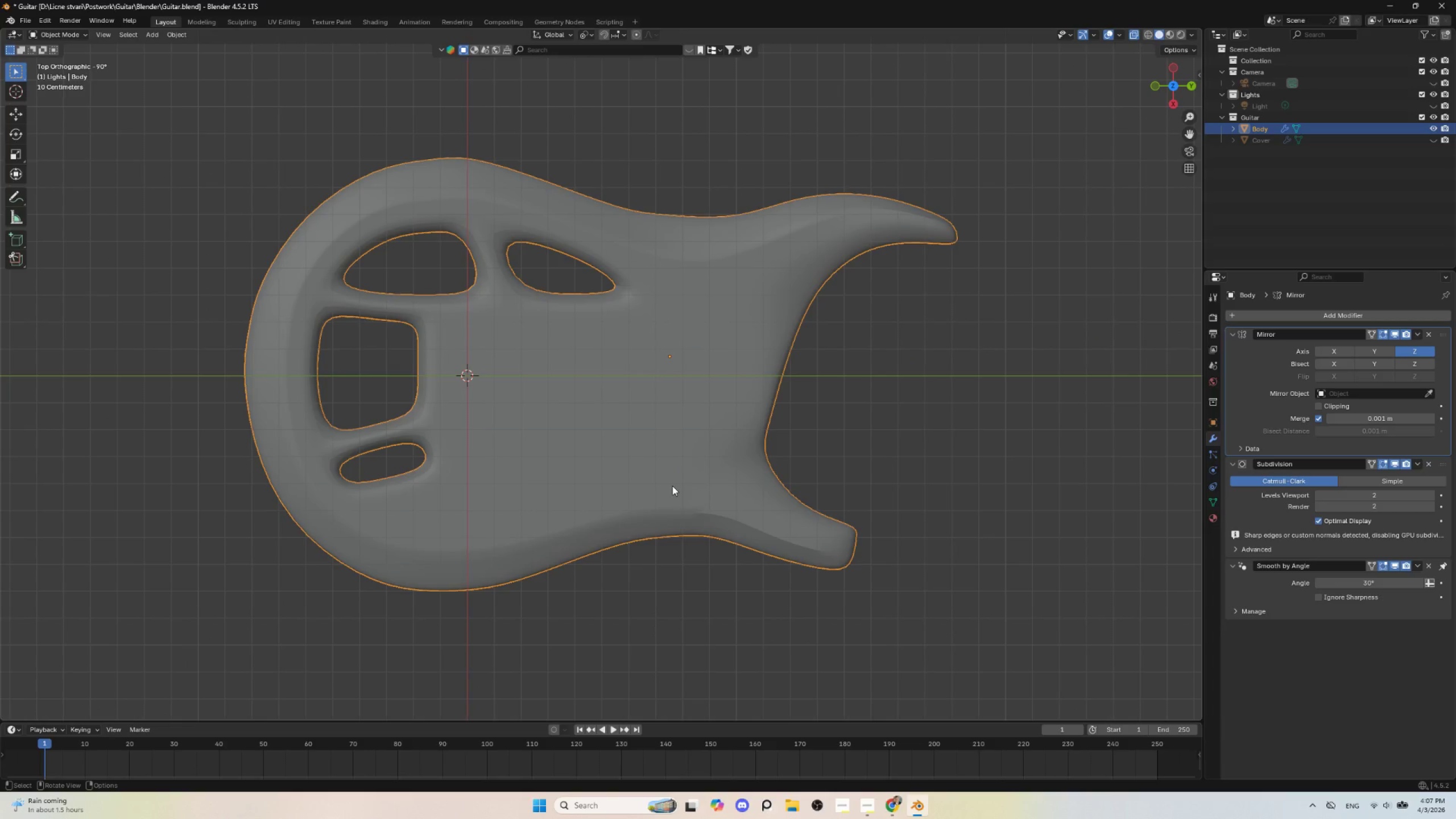 
hold_key(key=AltLeft, duration=10.44)
left_click([672, 486])
 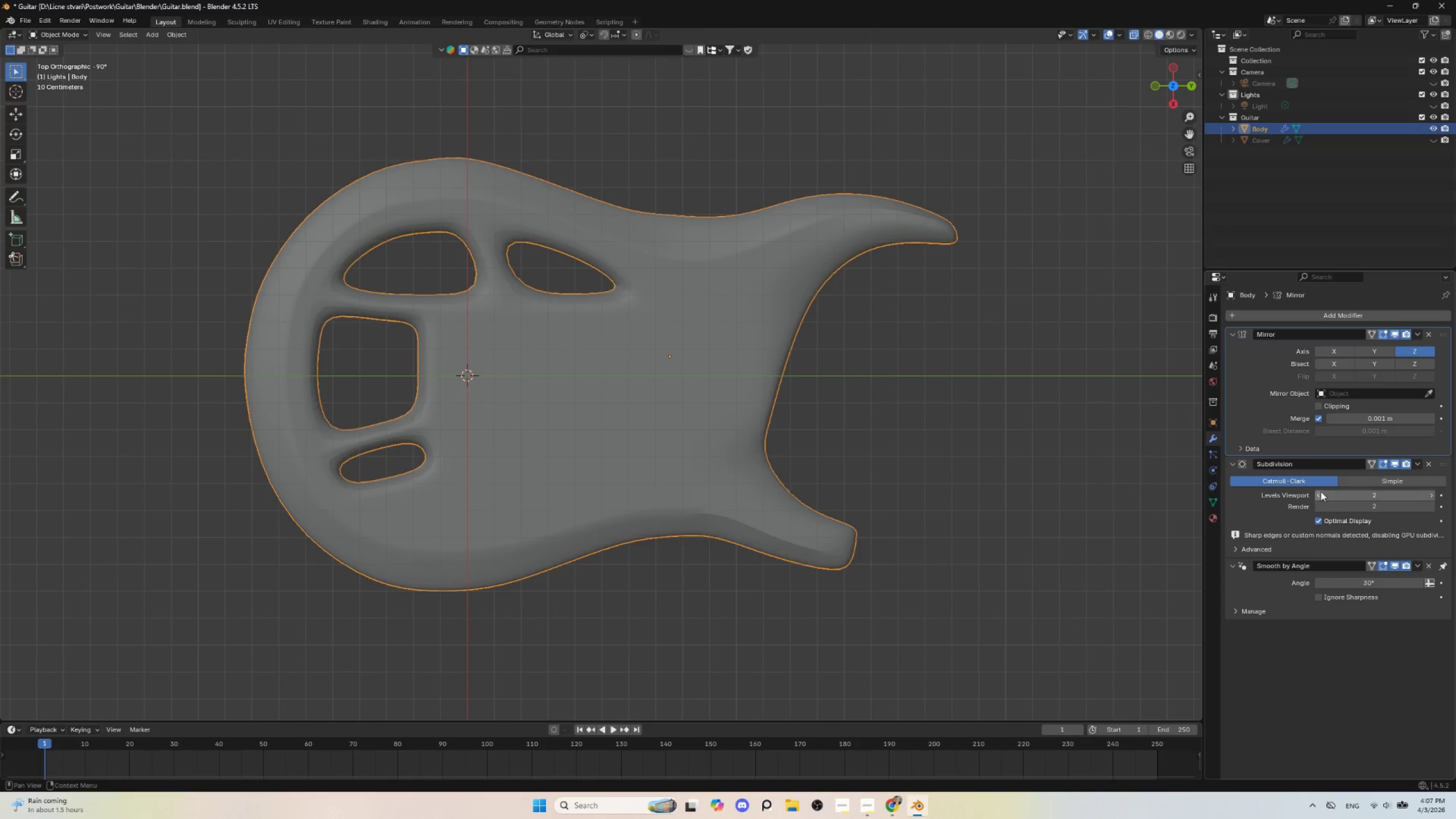 
key(Tab)
 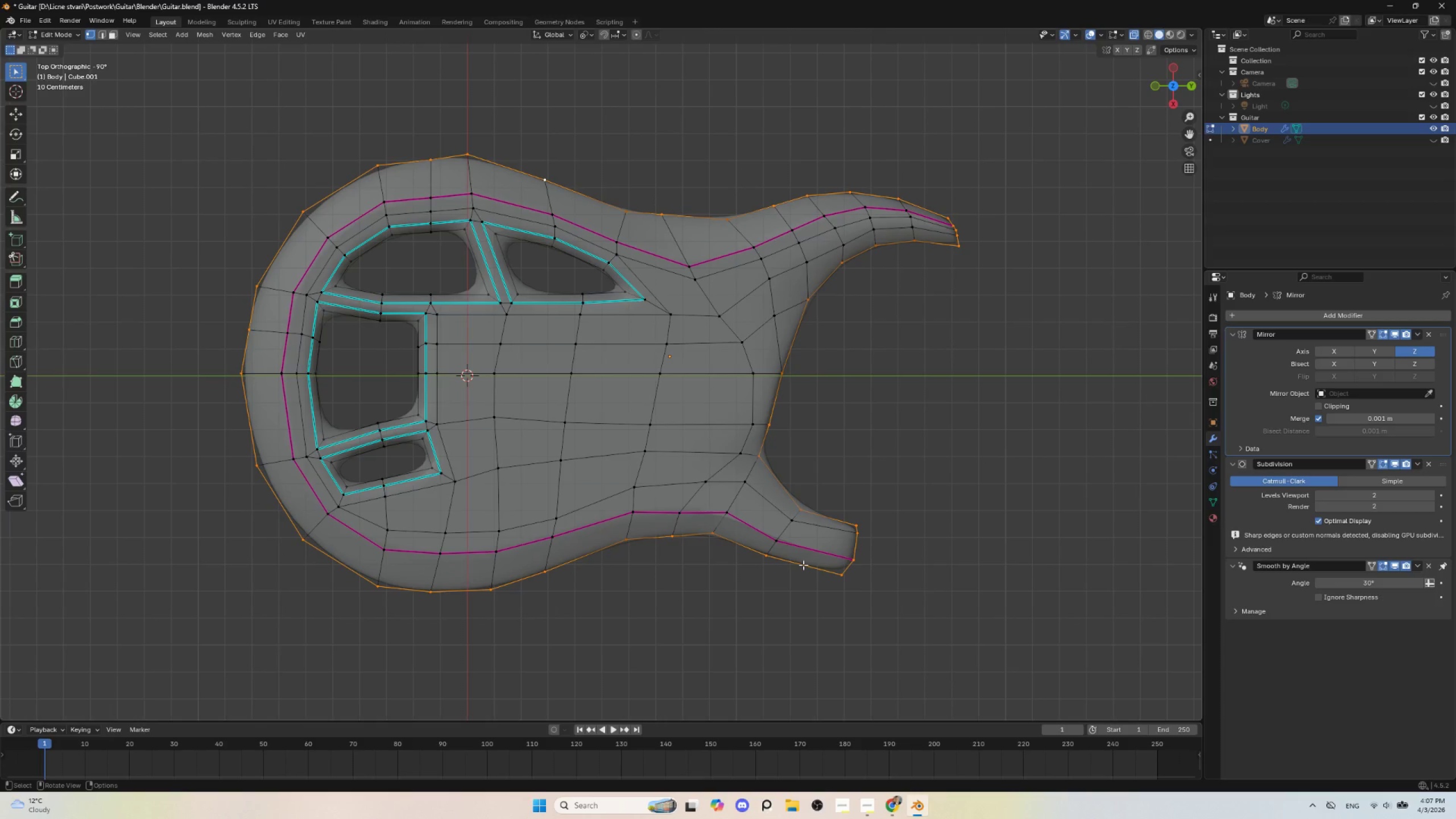 
key(Tab)
 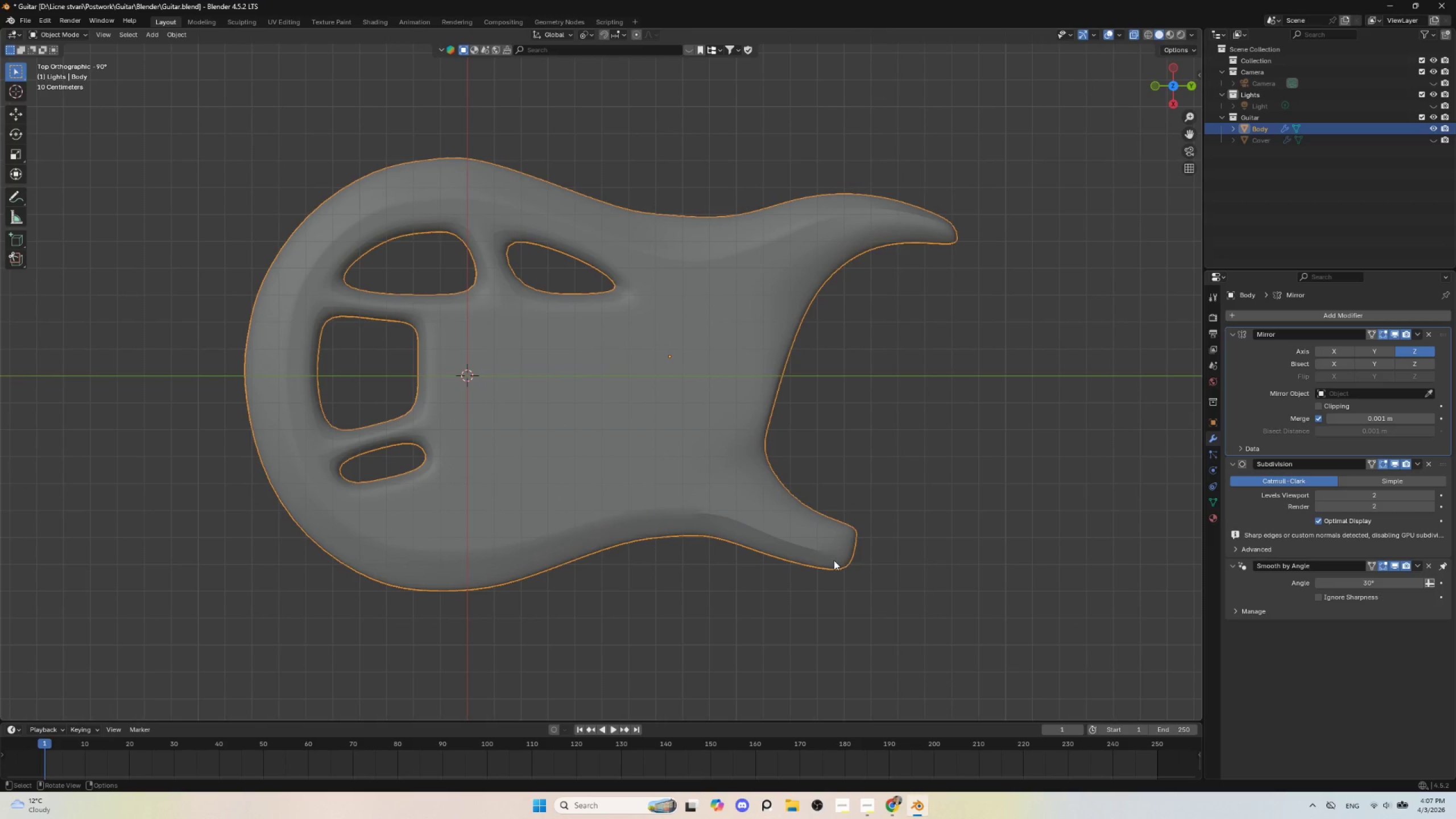 
key(Tab)
 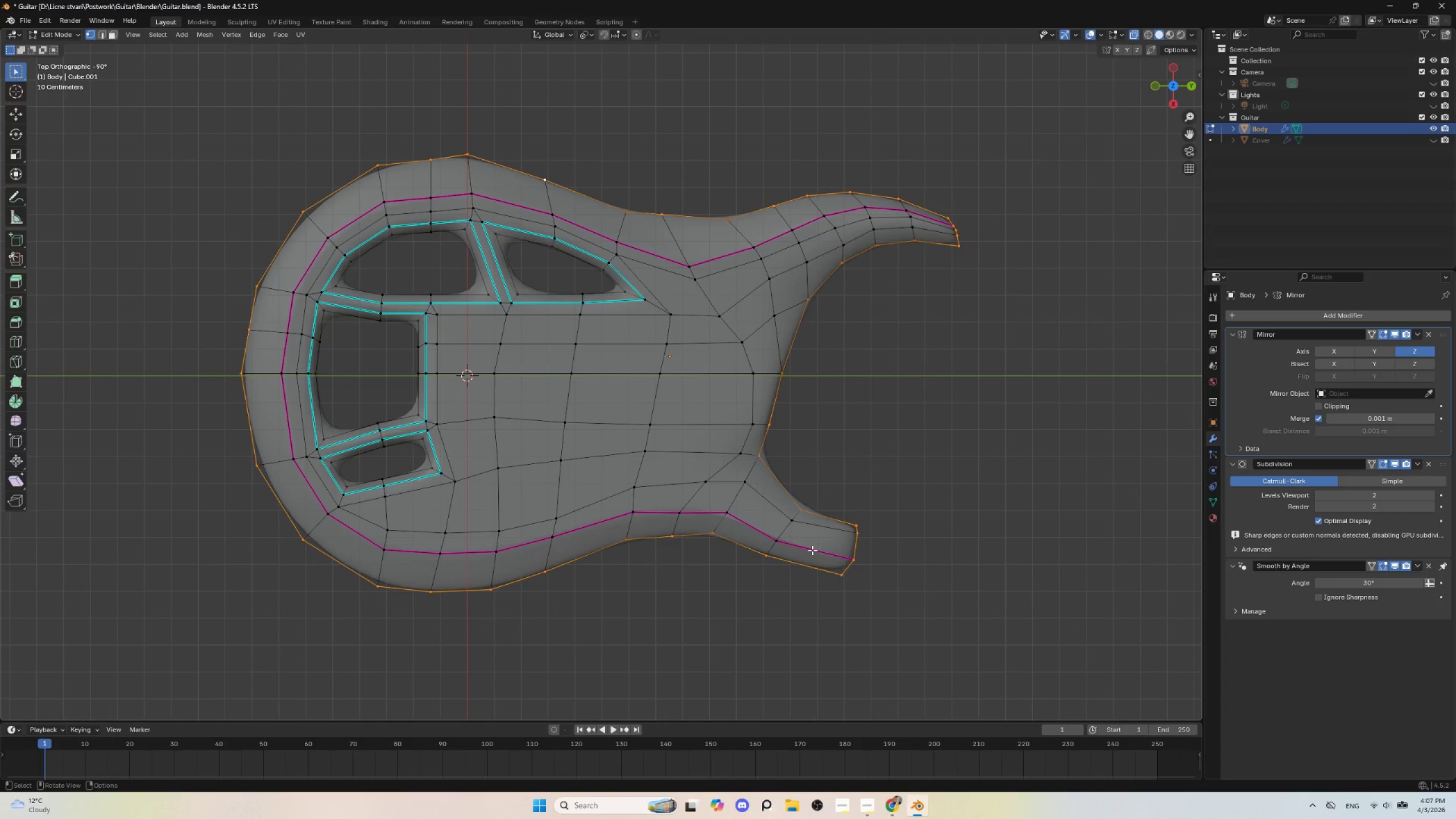 
key(Tab)
 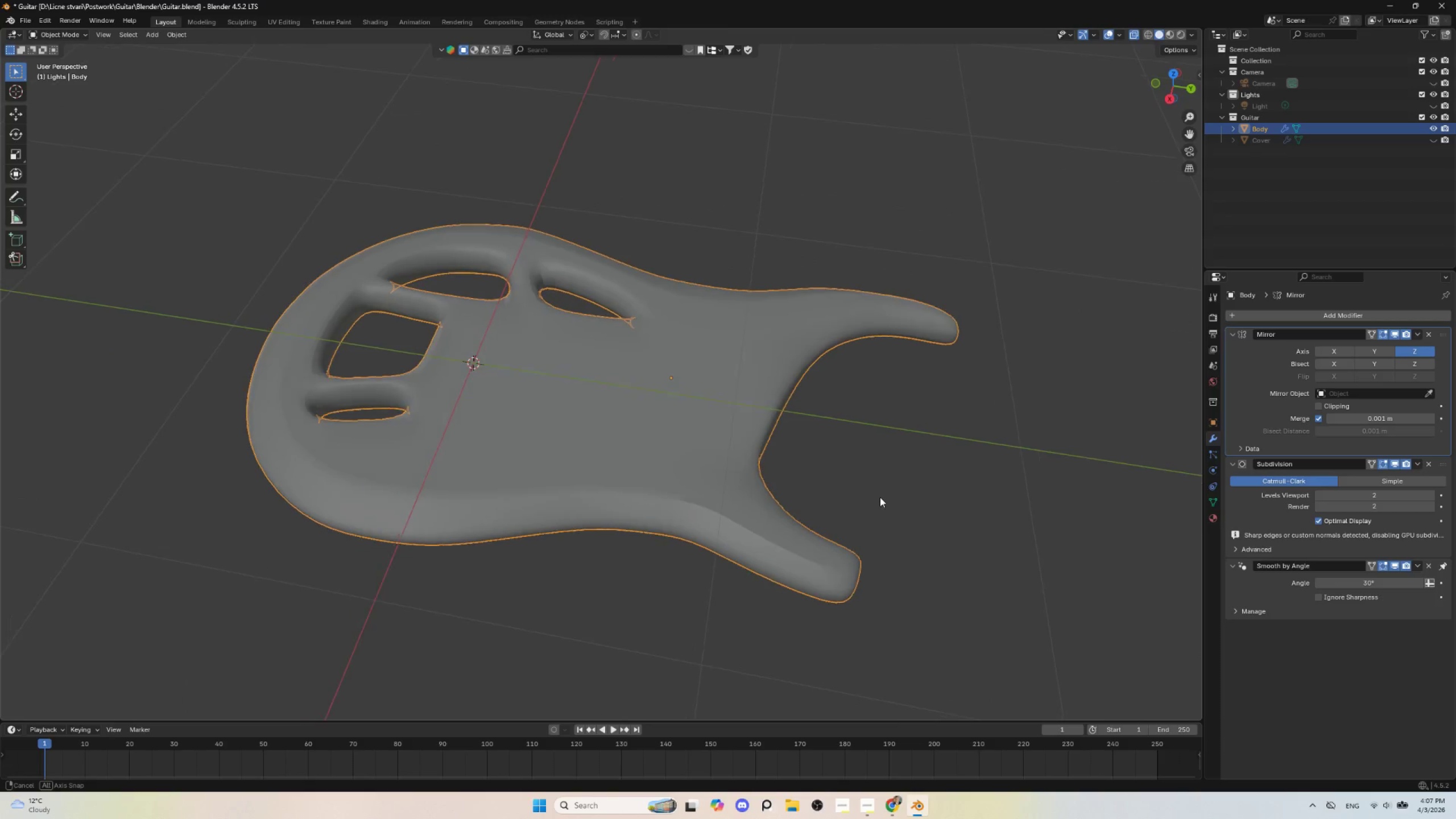 
key(Tab)
 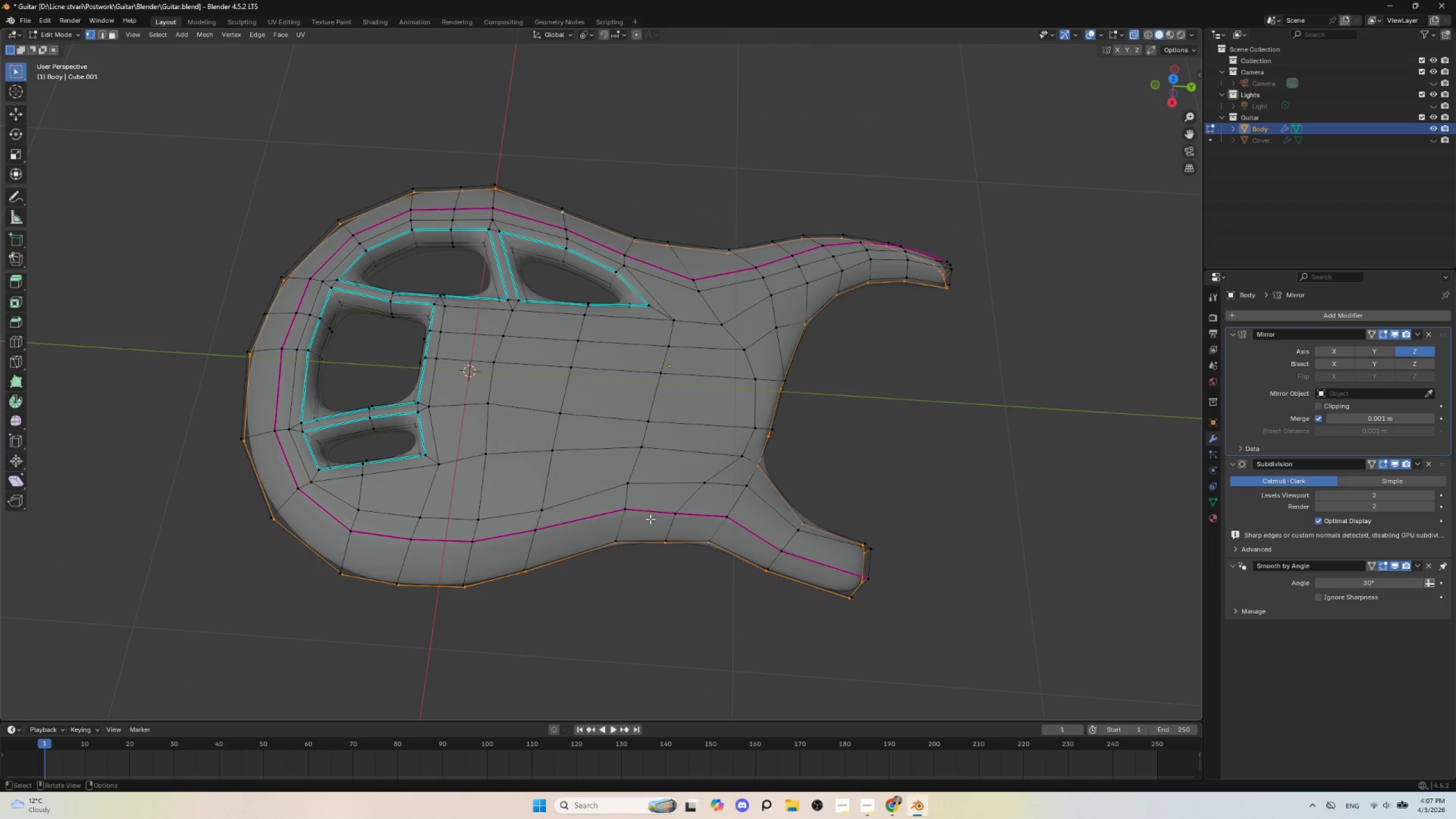 
hold_key(key=AltLeft, duration=0.81)
left_click([648, 512])
 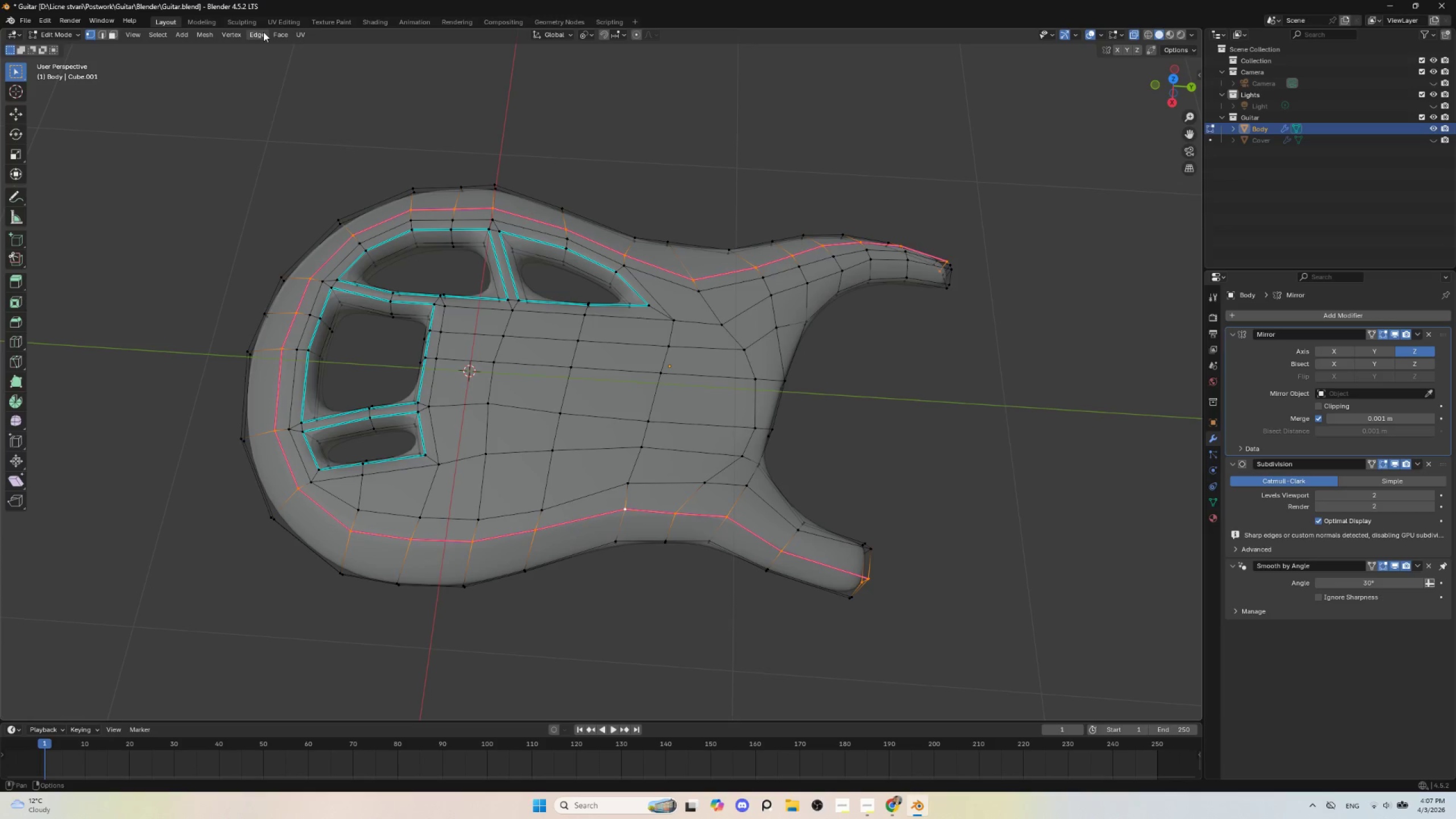 
left_click([286, 32])
 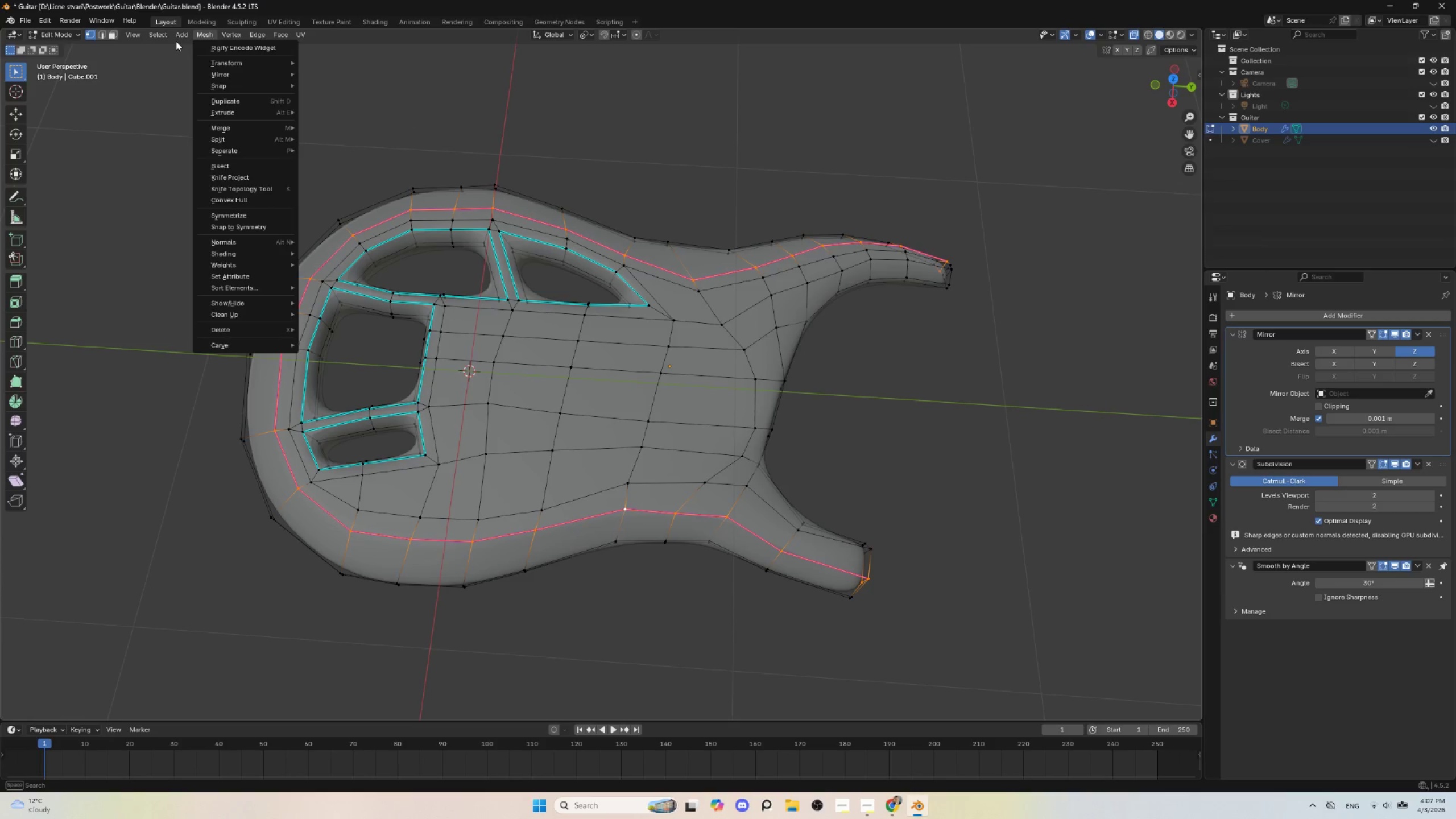 
left_click([105, 34])
 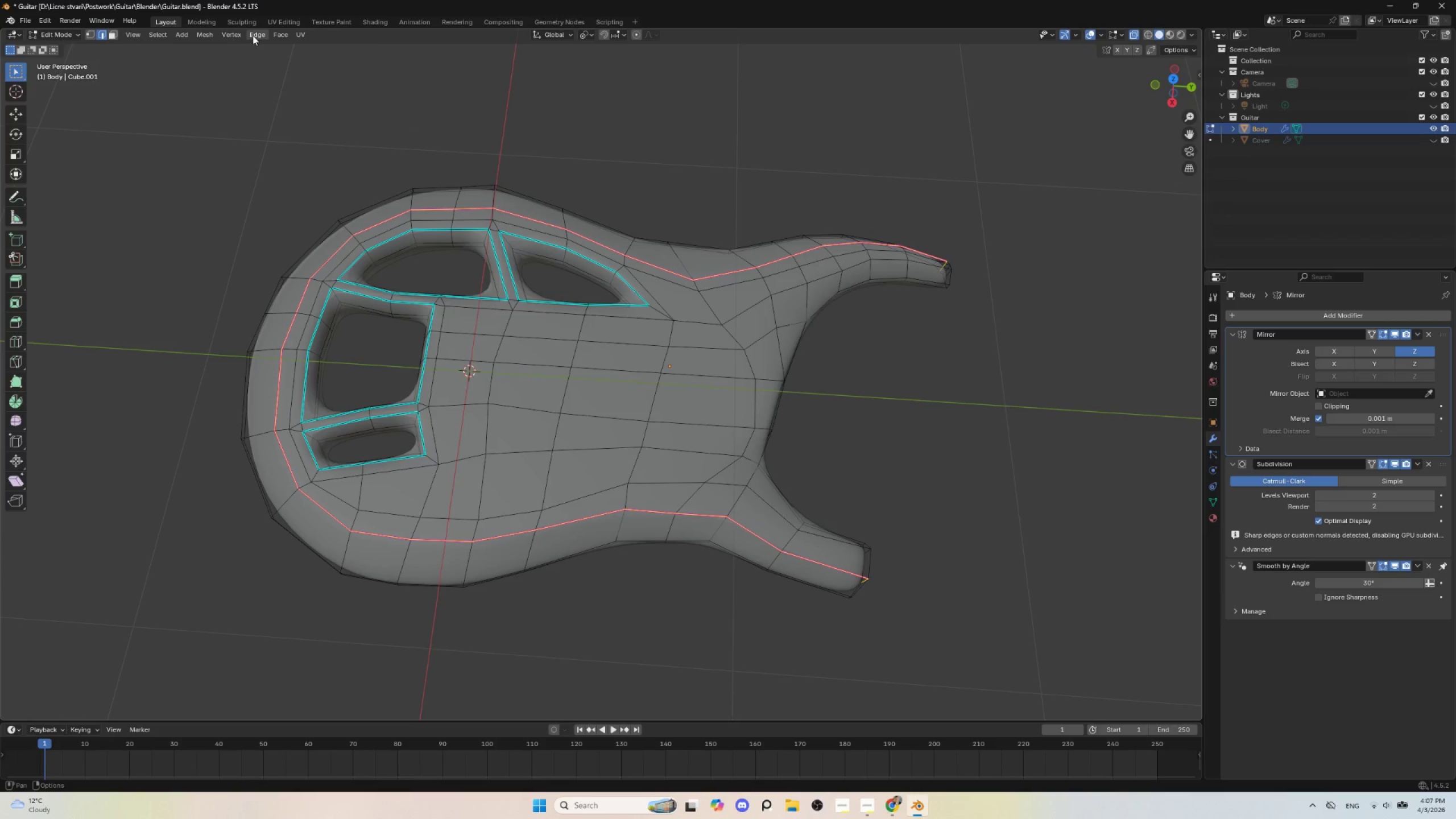 
left_click([251, 35])
 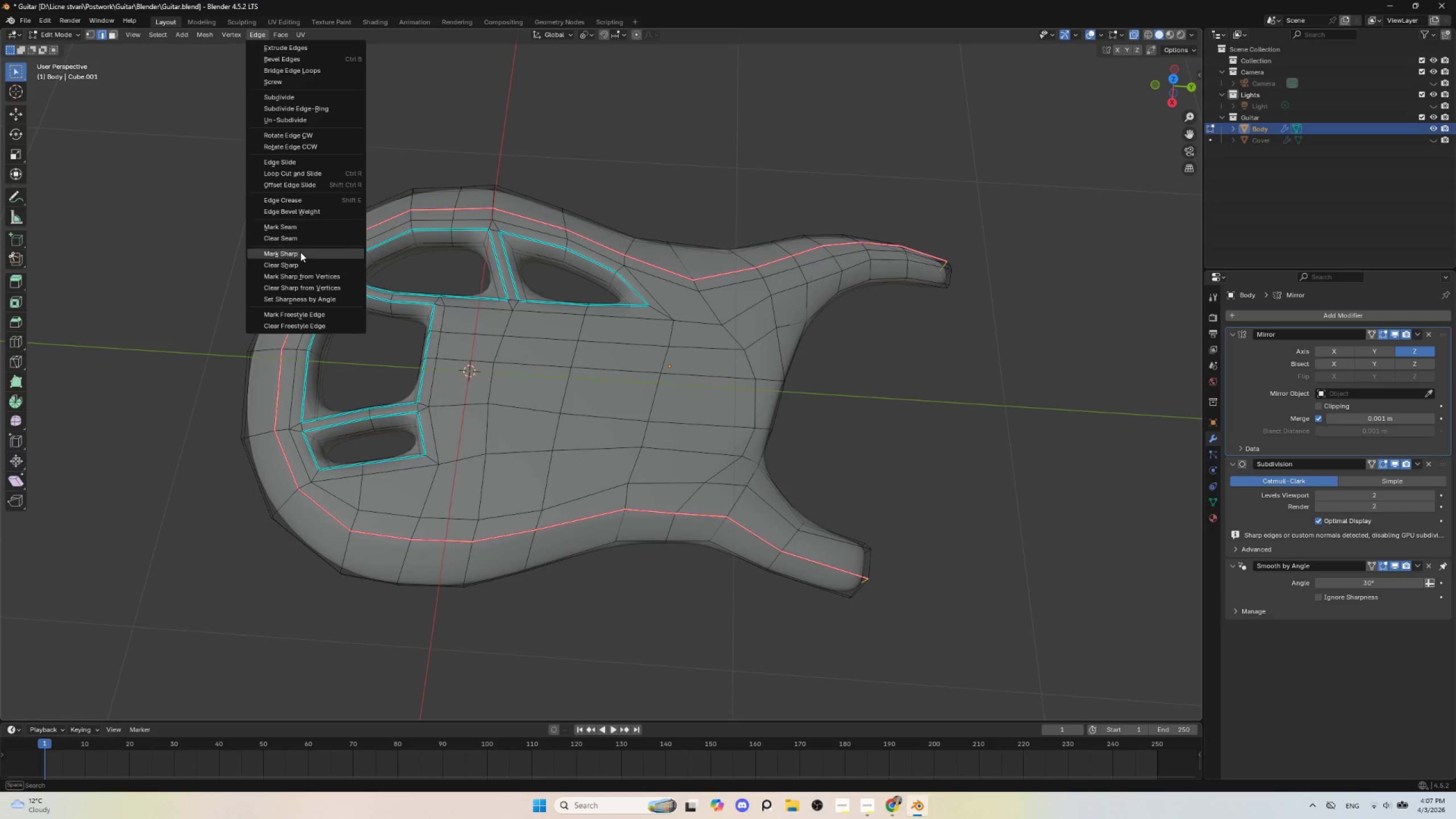 
left_click([300, 252])
 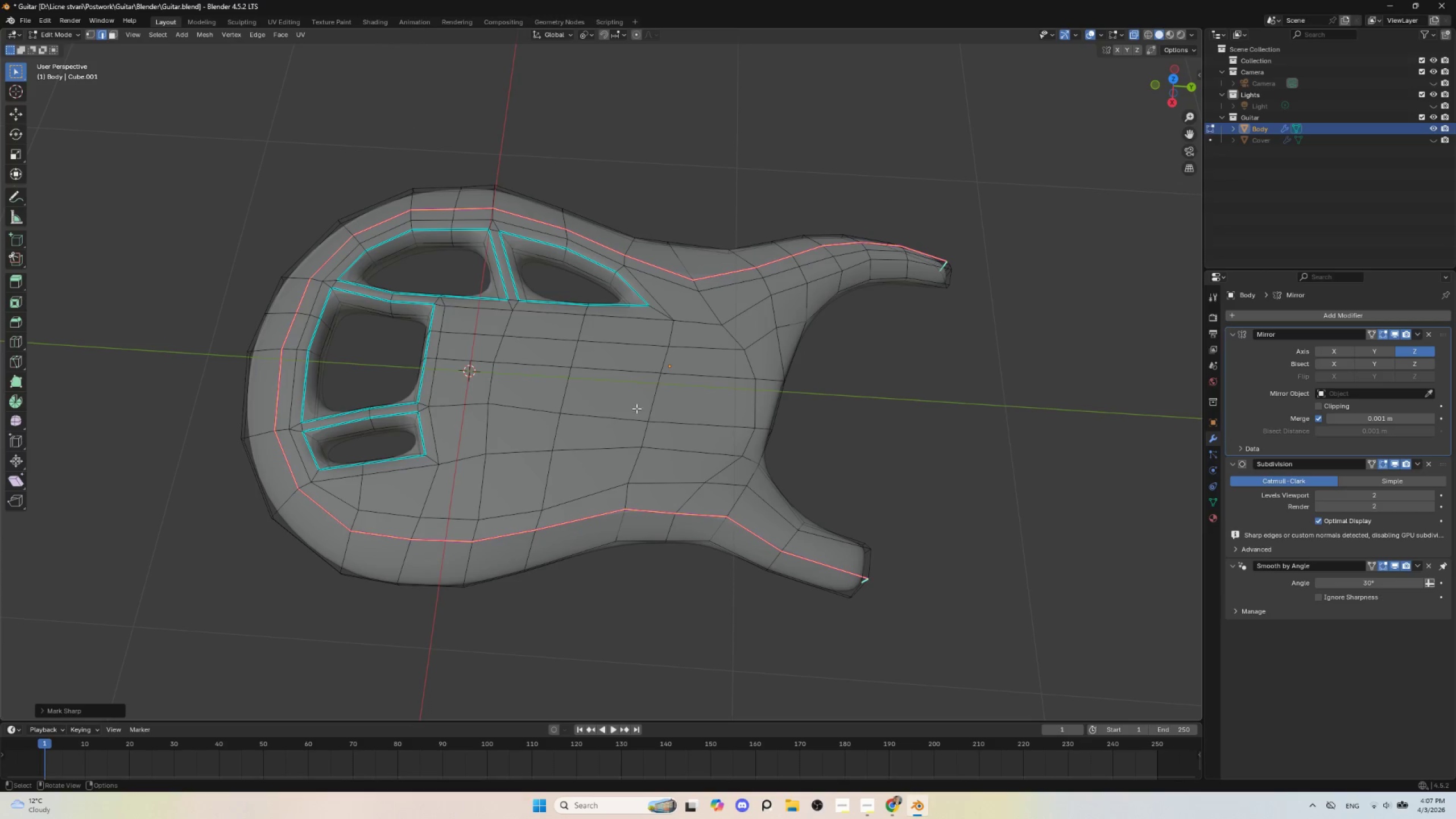 
key(Tab)
 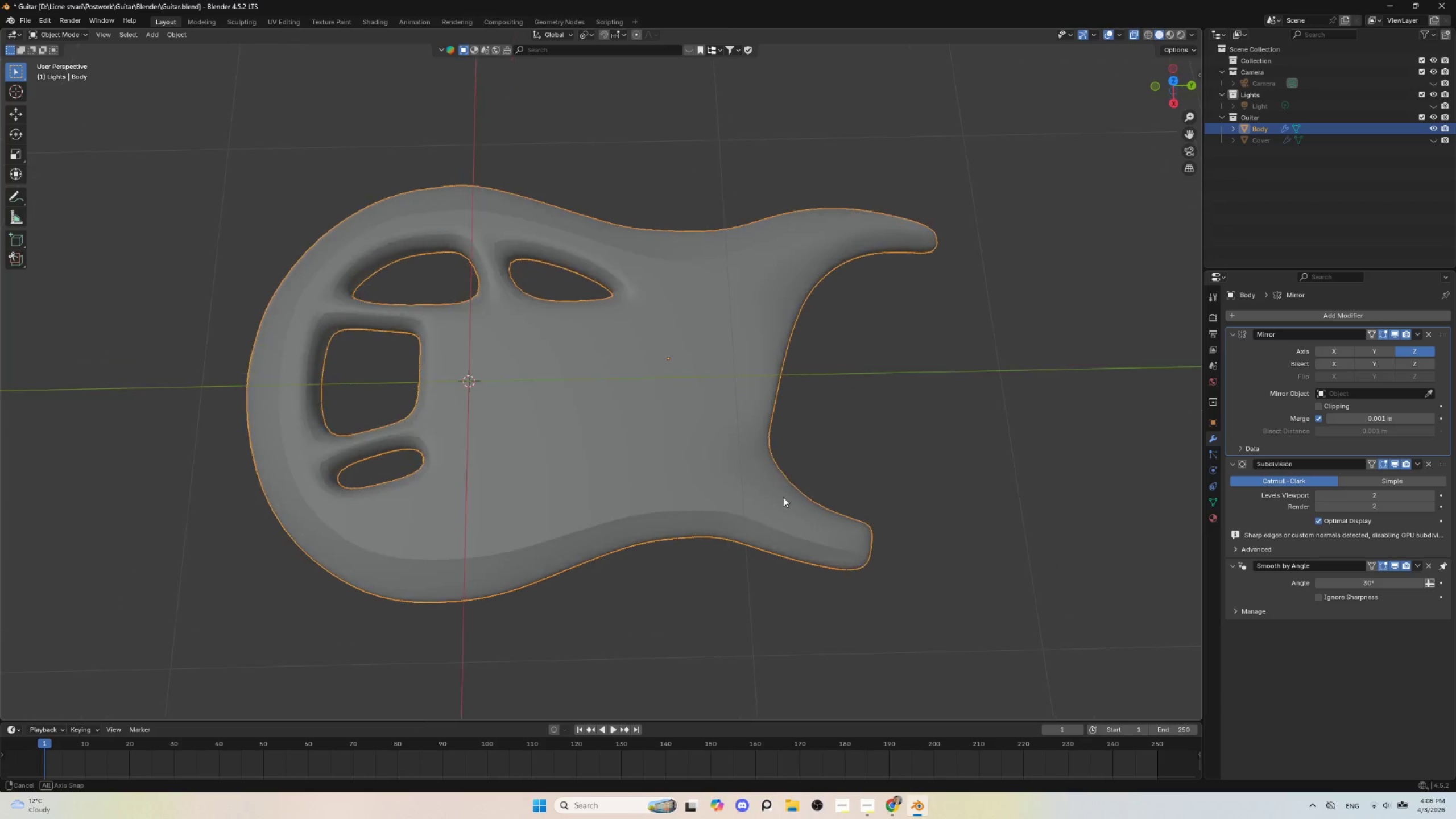 
hold_key(key=AltLeft, duration=0.47)
 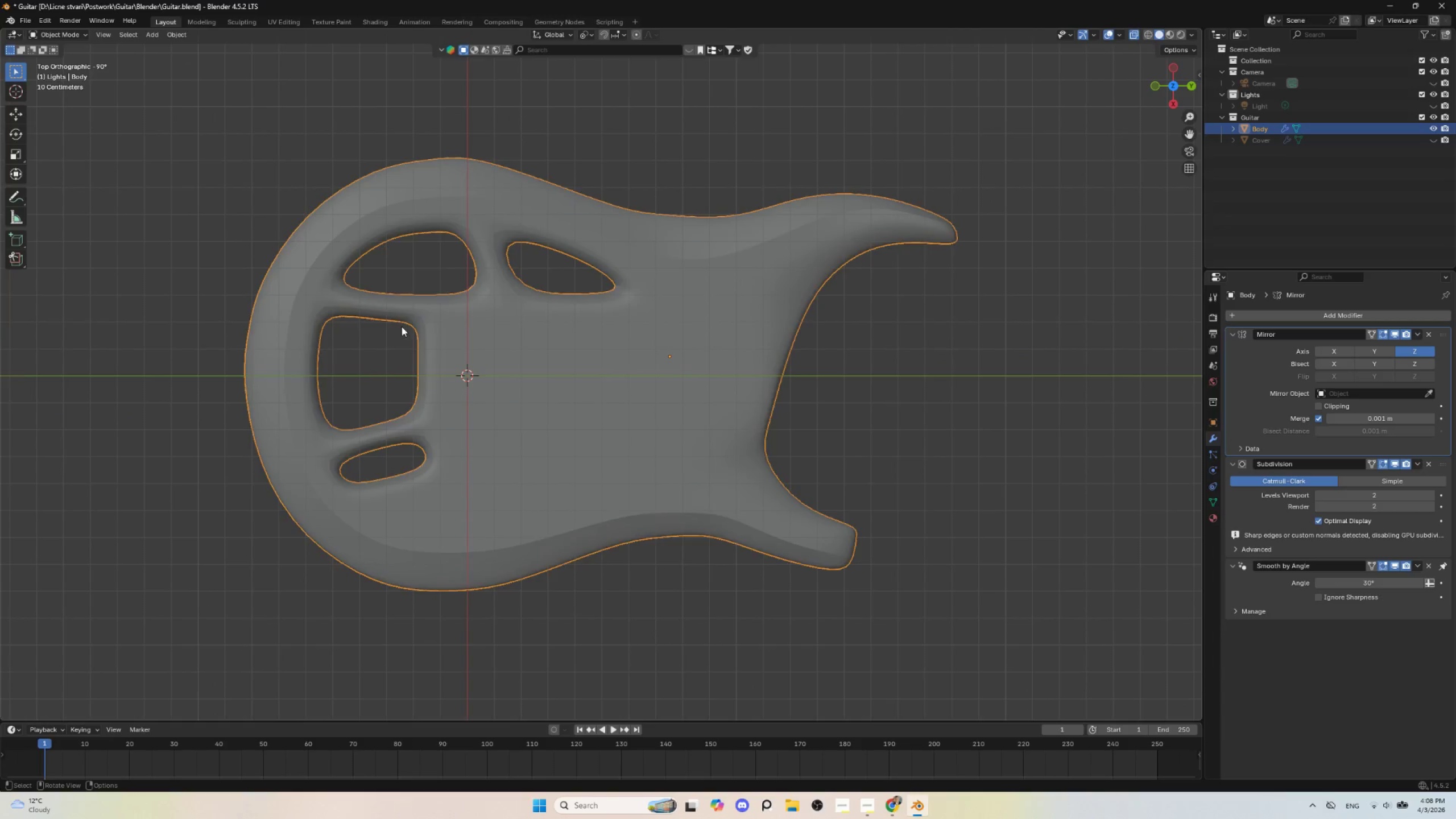 
key(Tab)
 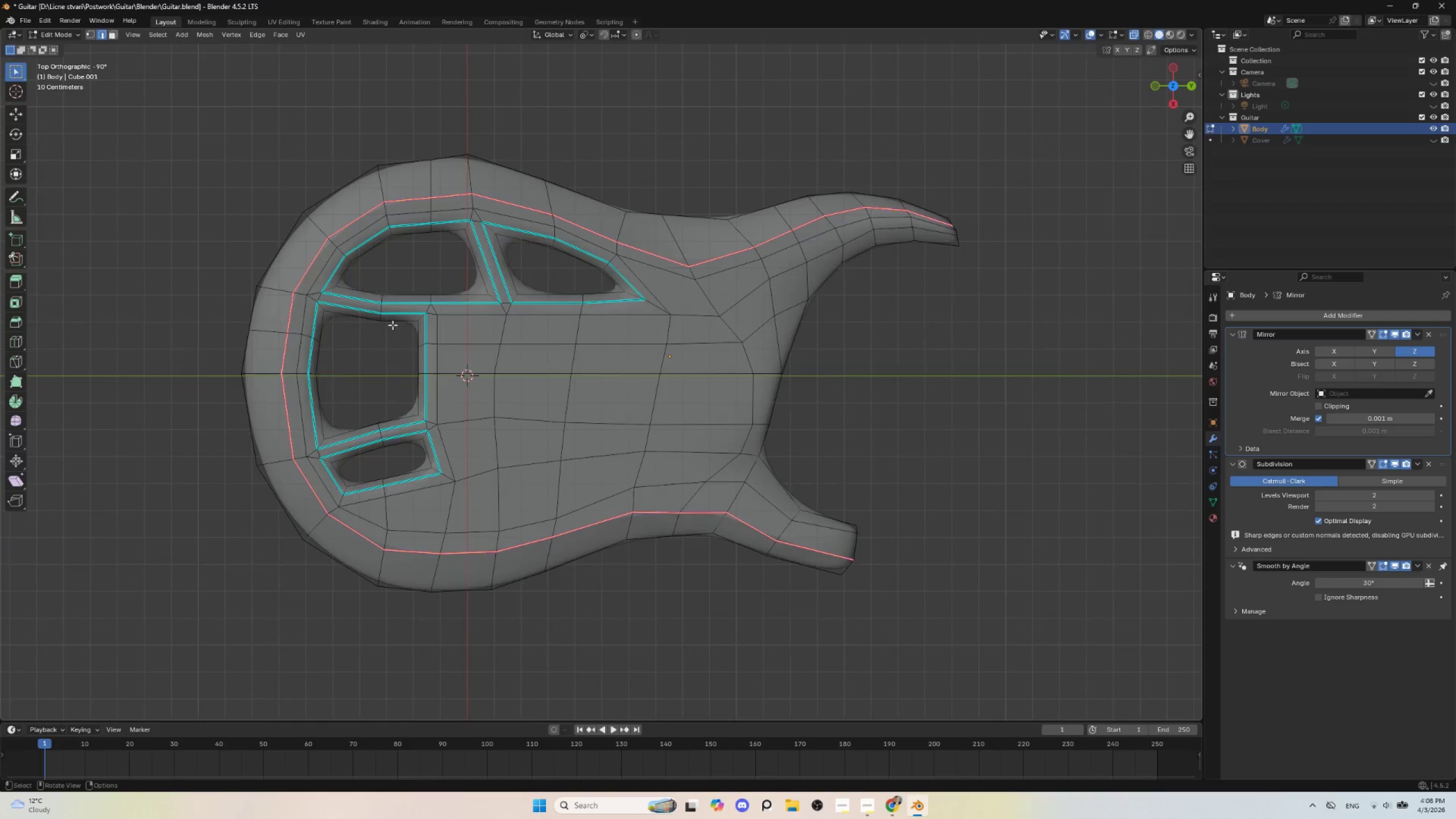 
scroll: coordinate [392, 325], scroll_direction: up, amount: 2.0
 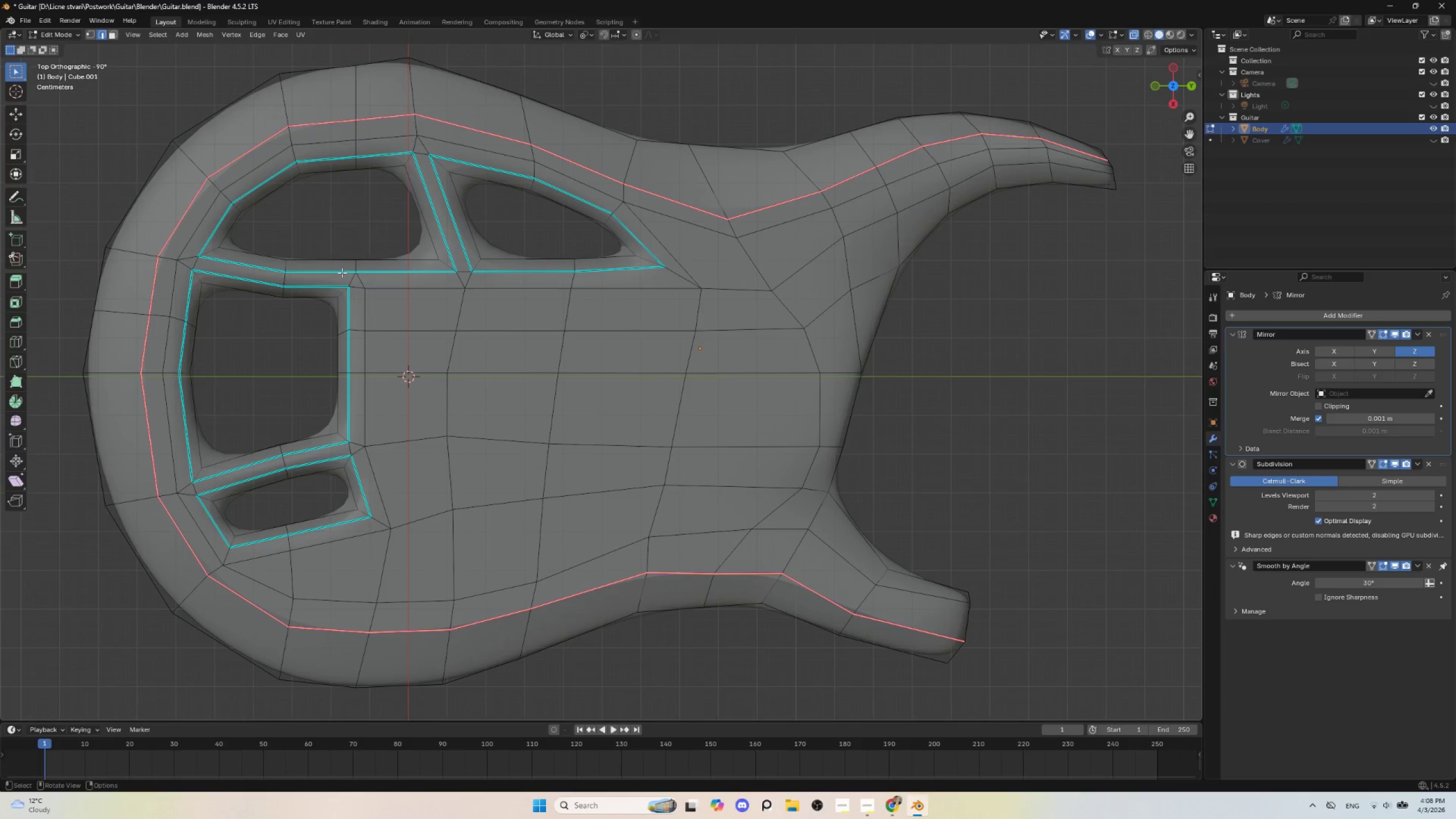 
hold_key(key=AltLeft, duration=0.91)
left_click([341, 270])
 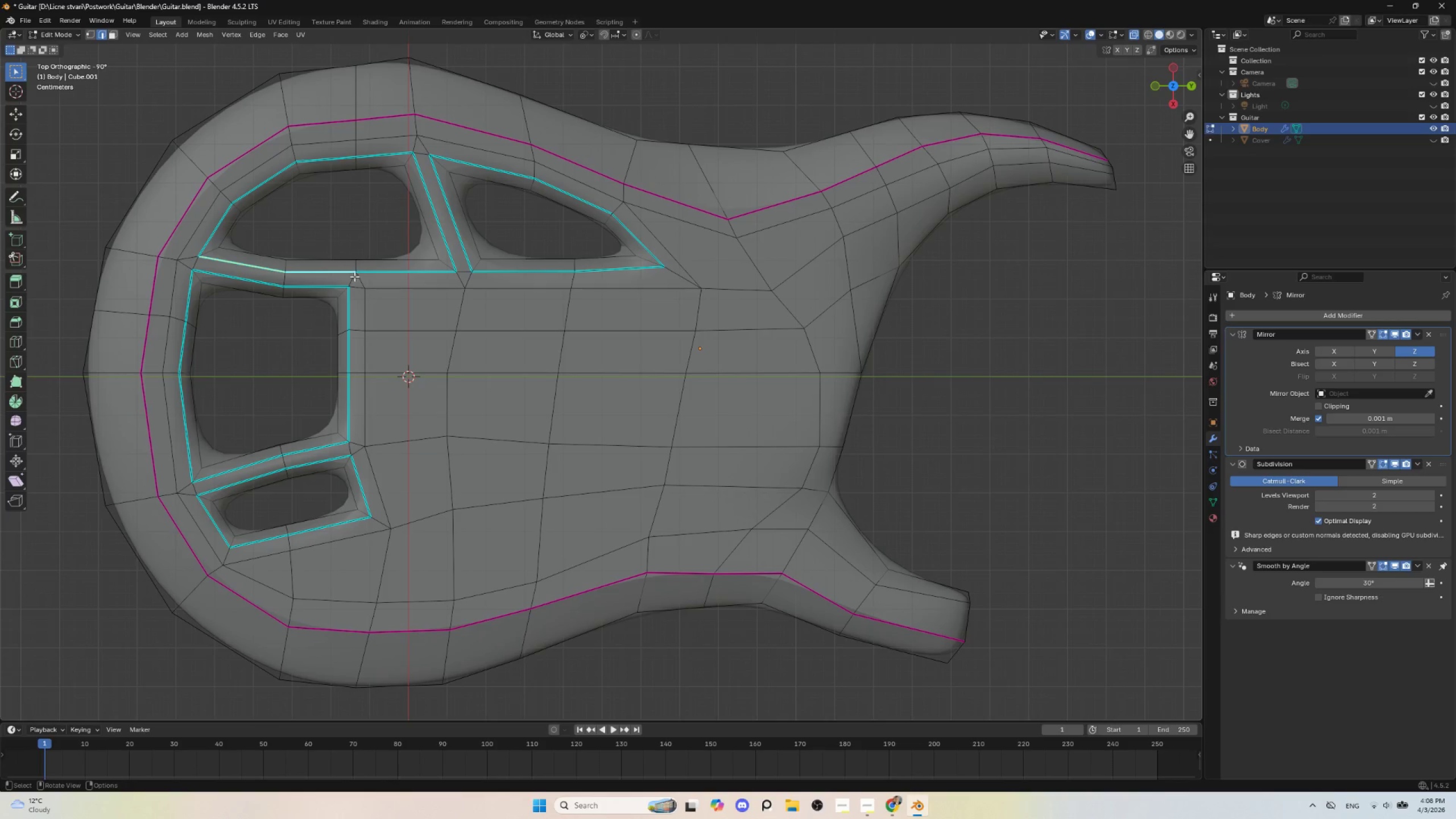 
hold_key(key=AltLeft, duration=0.41)
 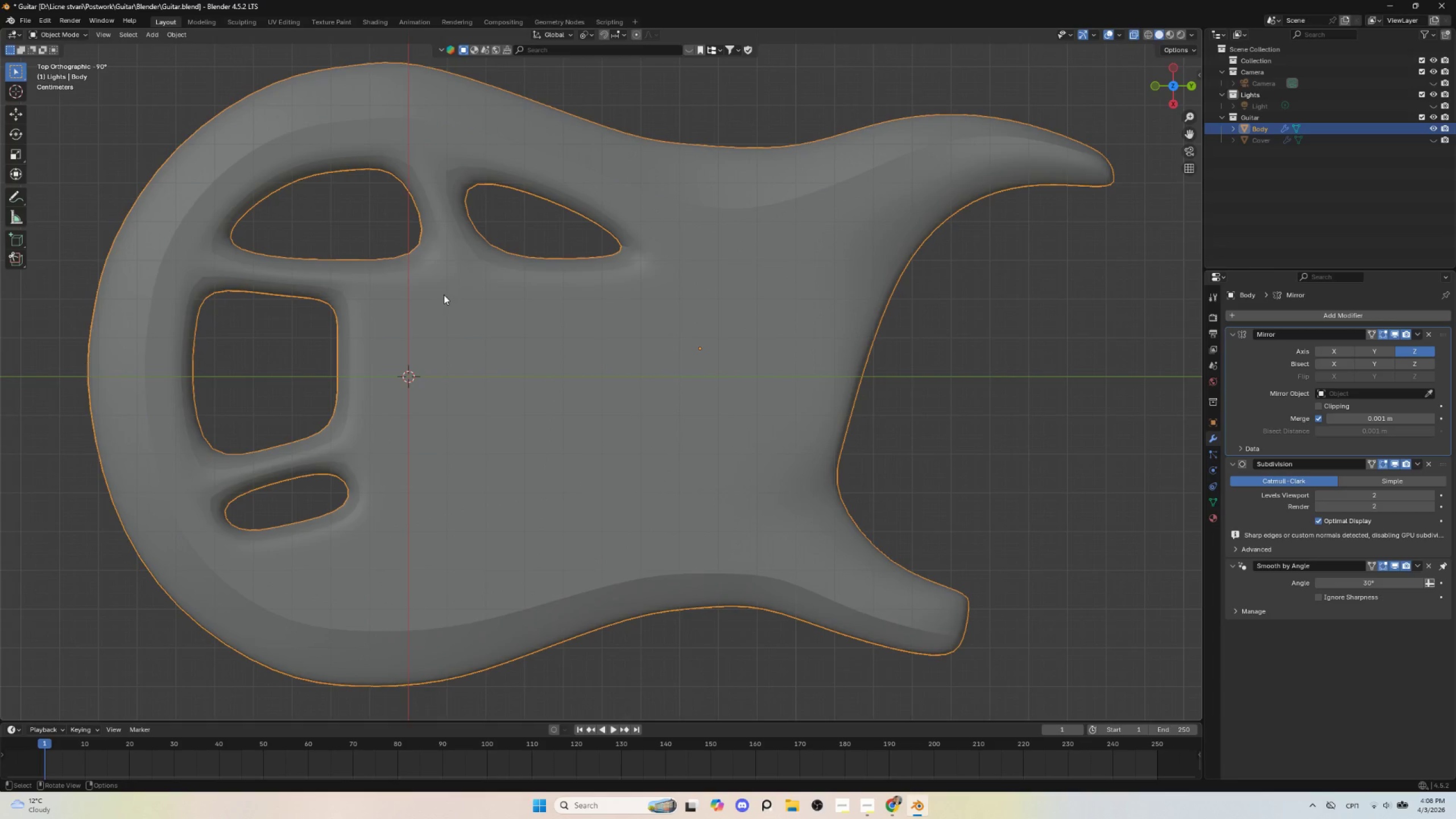 
hold_key(key=ShiftLeft, duration=0.42)
 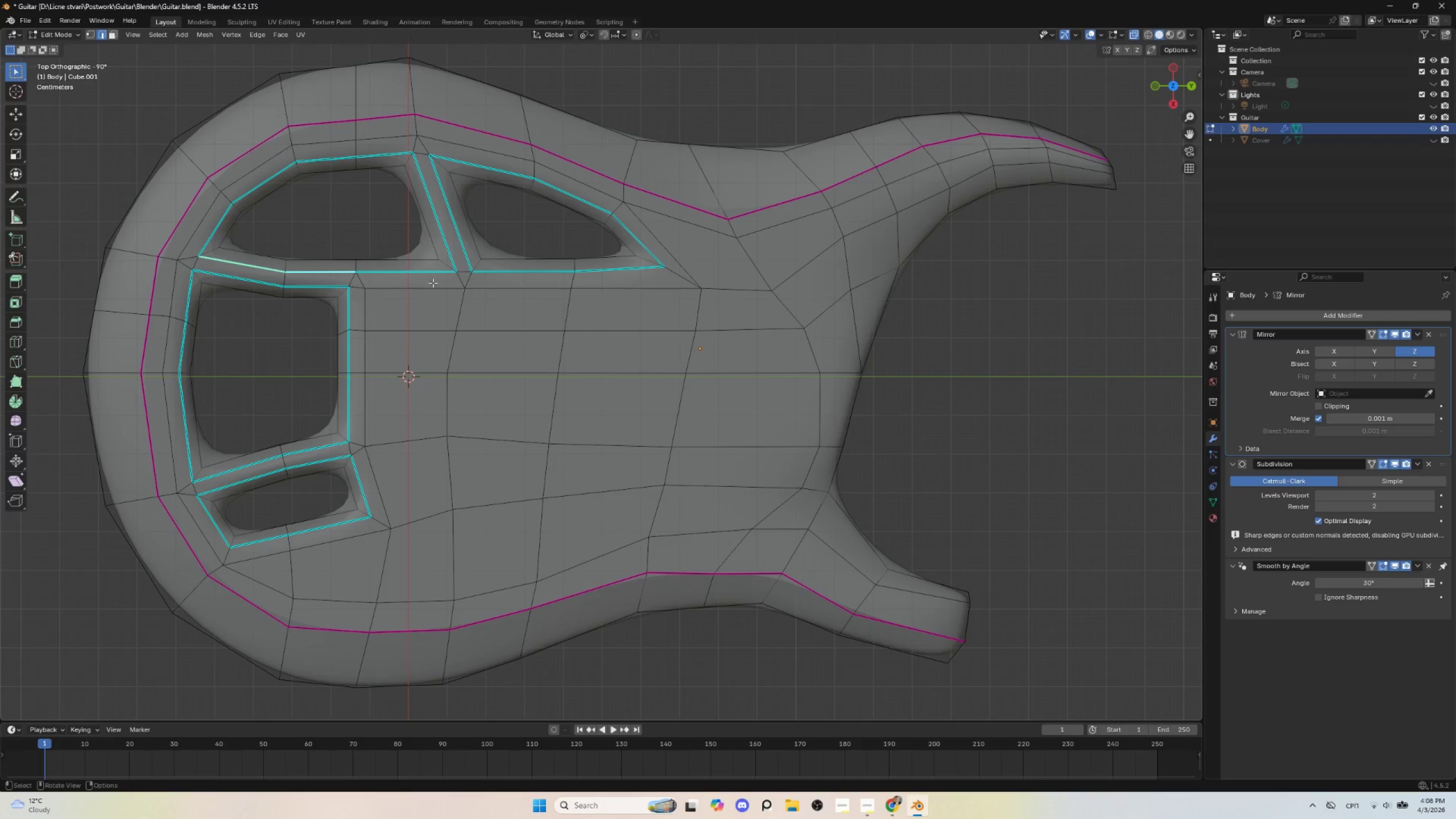 
key(Tab)
 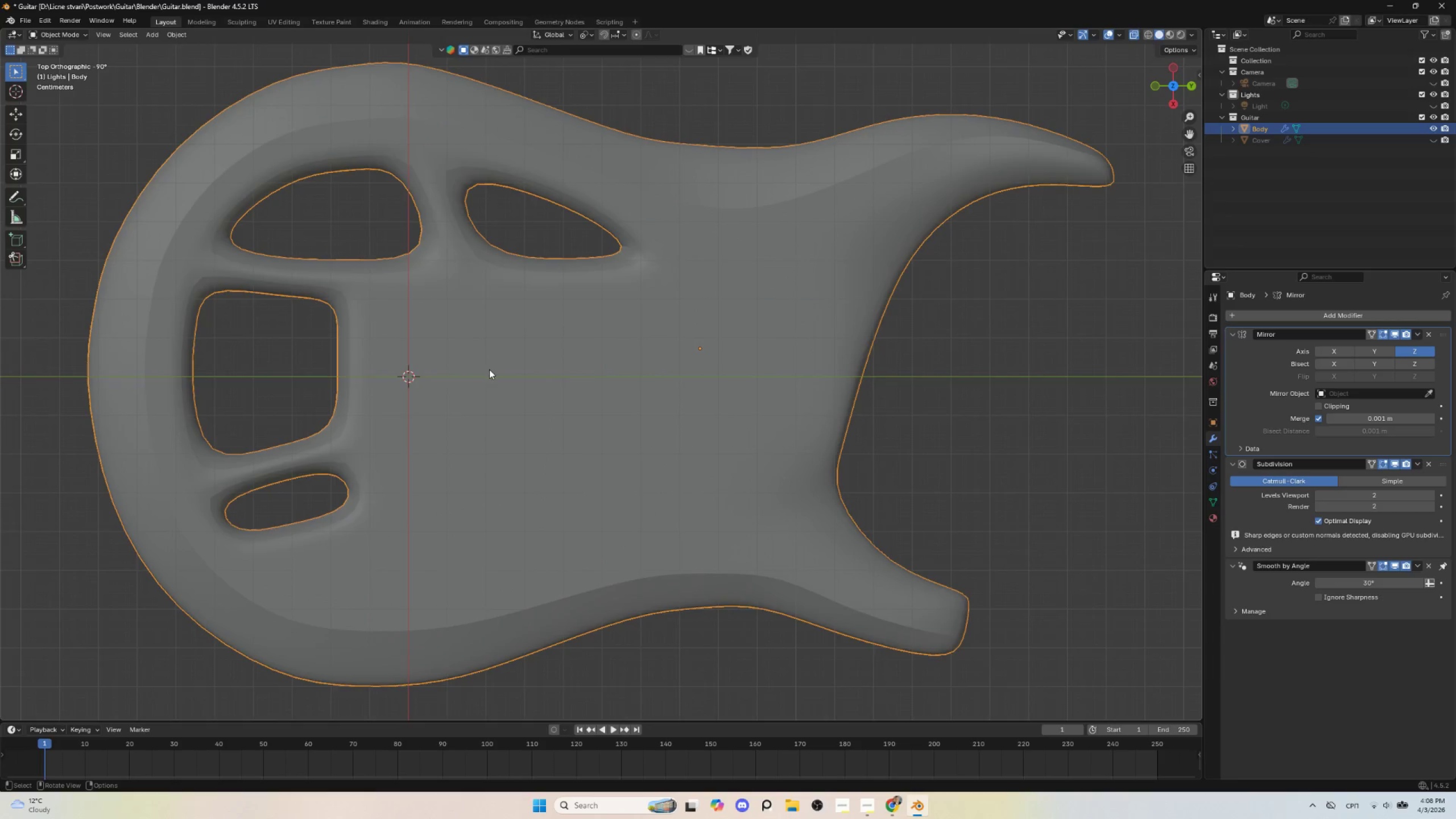 
scroll: coordinate [495, 387], scroll_direction: down, amount: 3.0
 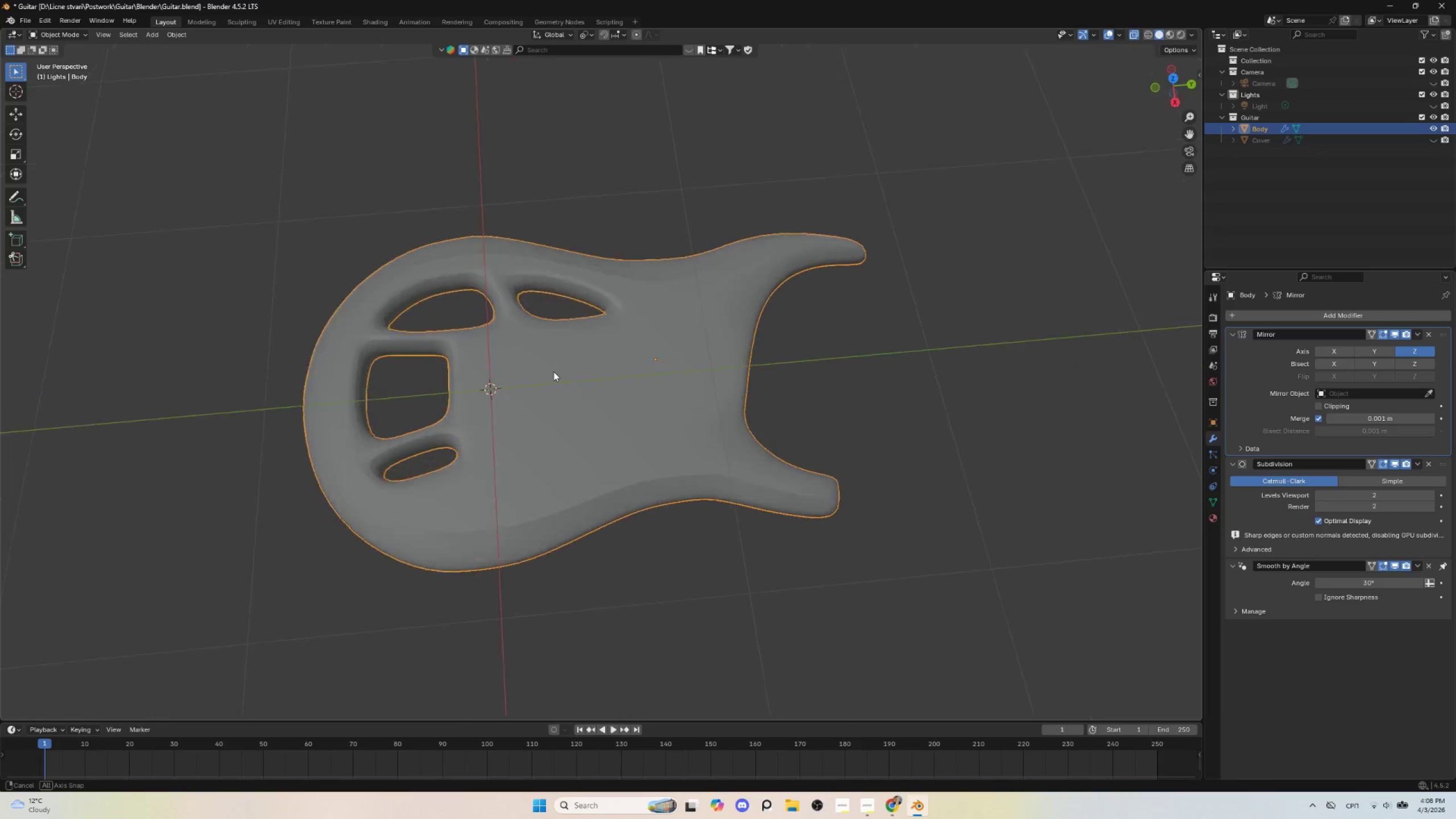 
hold_key(key=AltLeft, duration=0.42)
 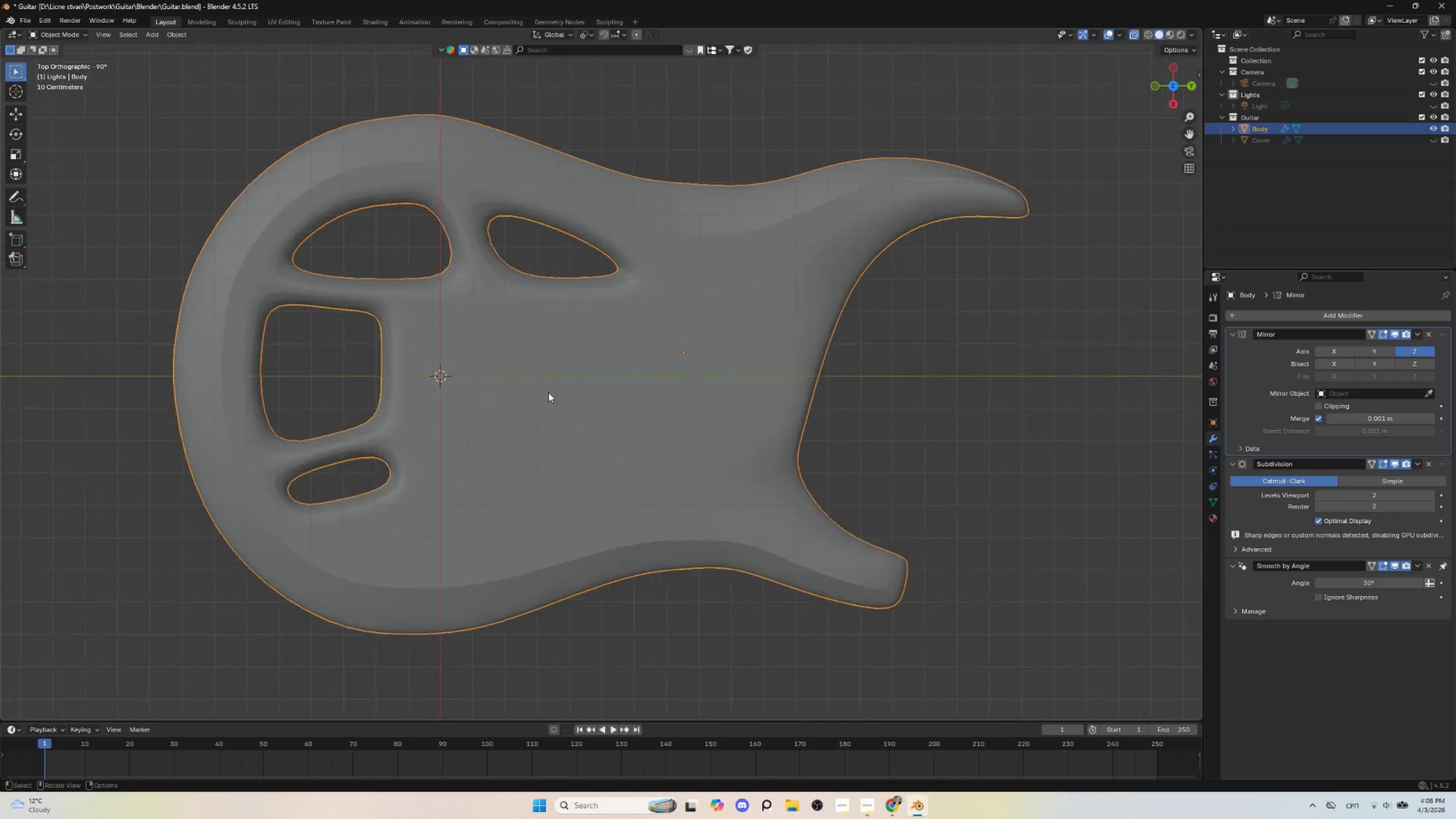 
scroll: coordinate [548, 392], scroll_direction: up, amount: 3.0
 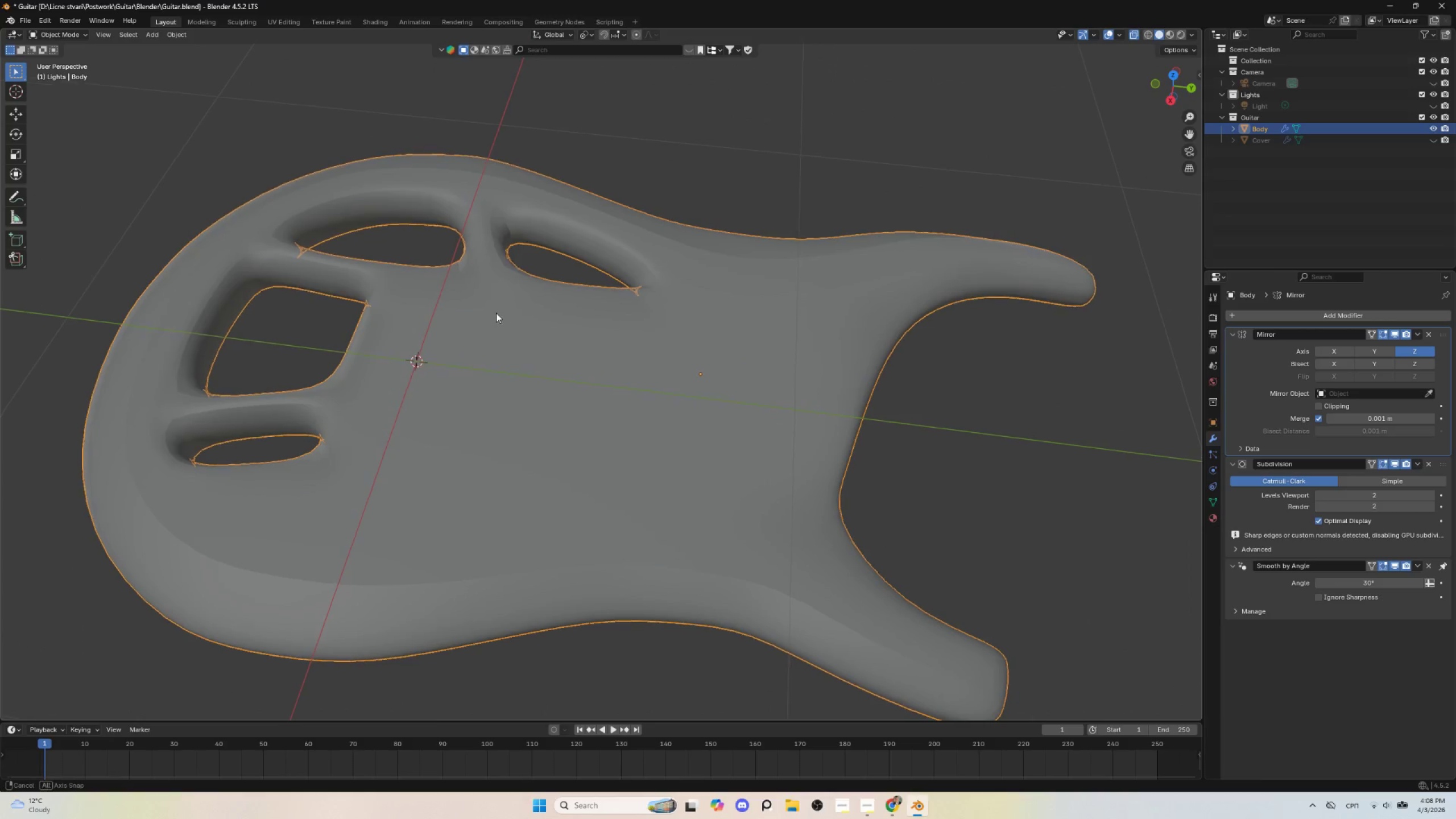 
left_click([628, 341])
 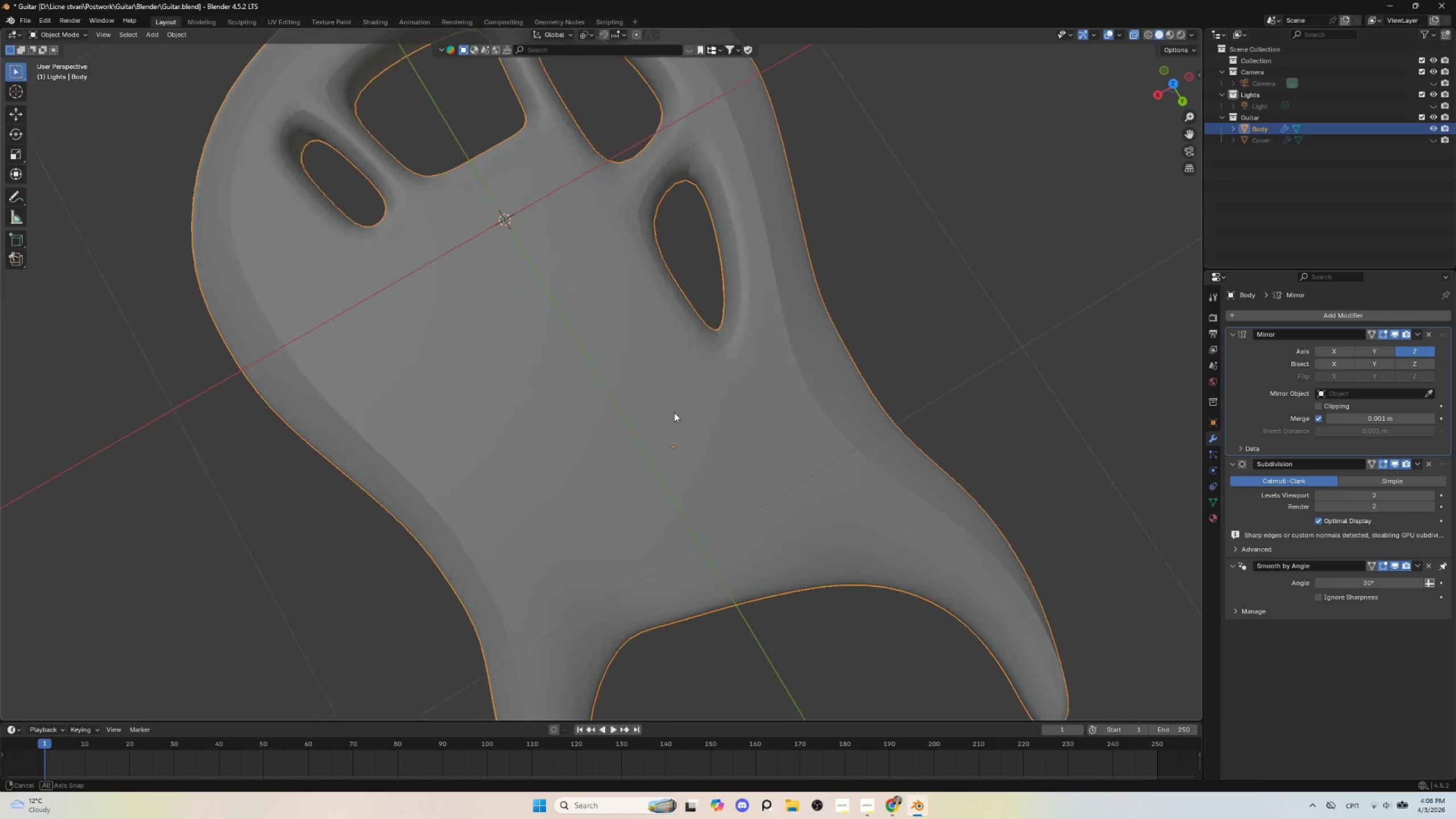 
key(Alt+AltLeft)
 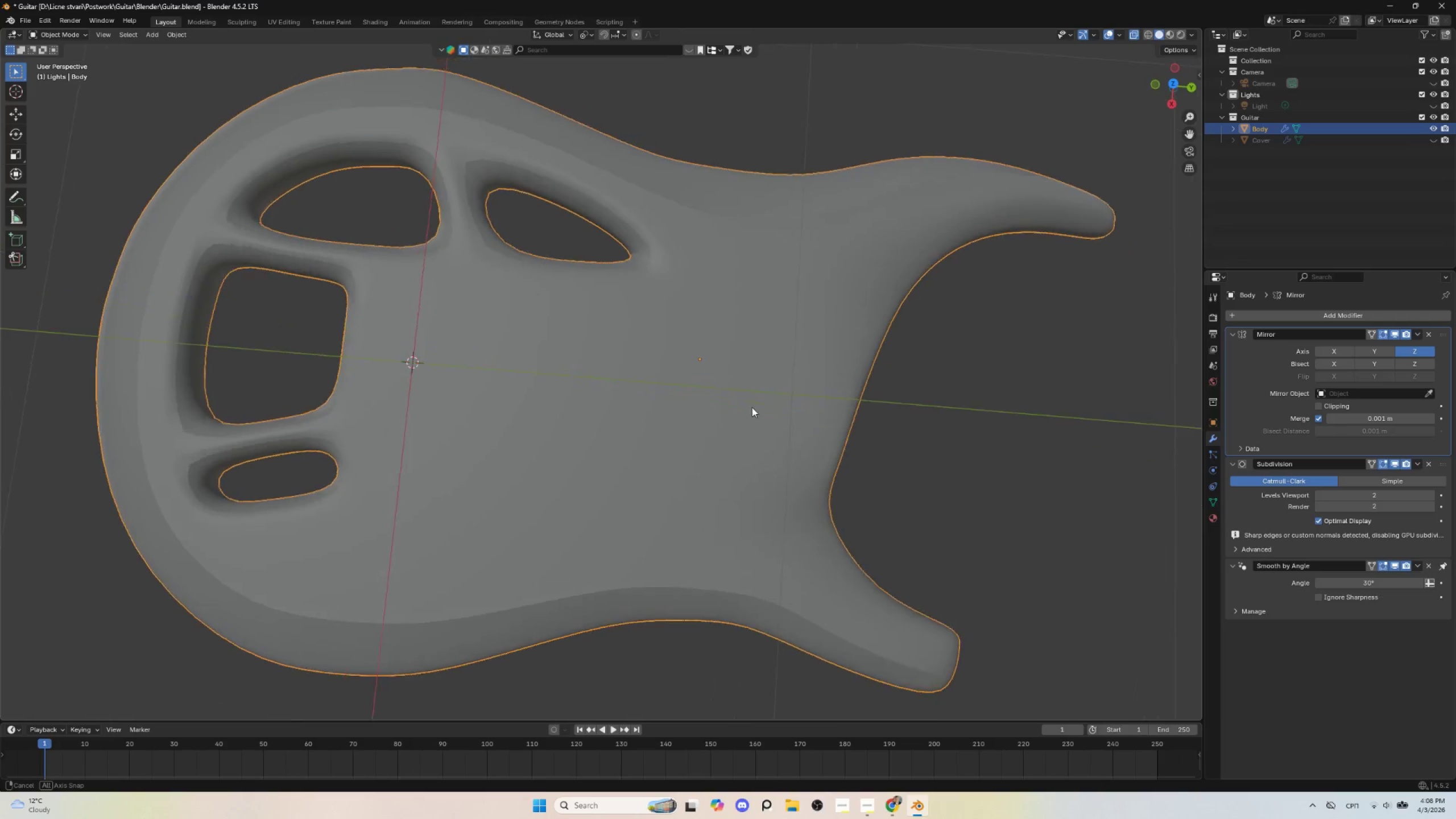 
hold_key(key=AltLeft, duration=0.39)
 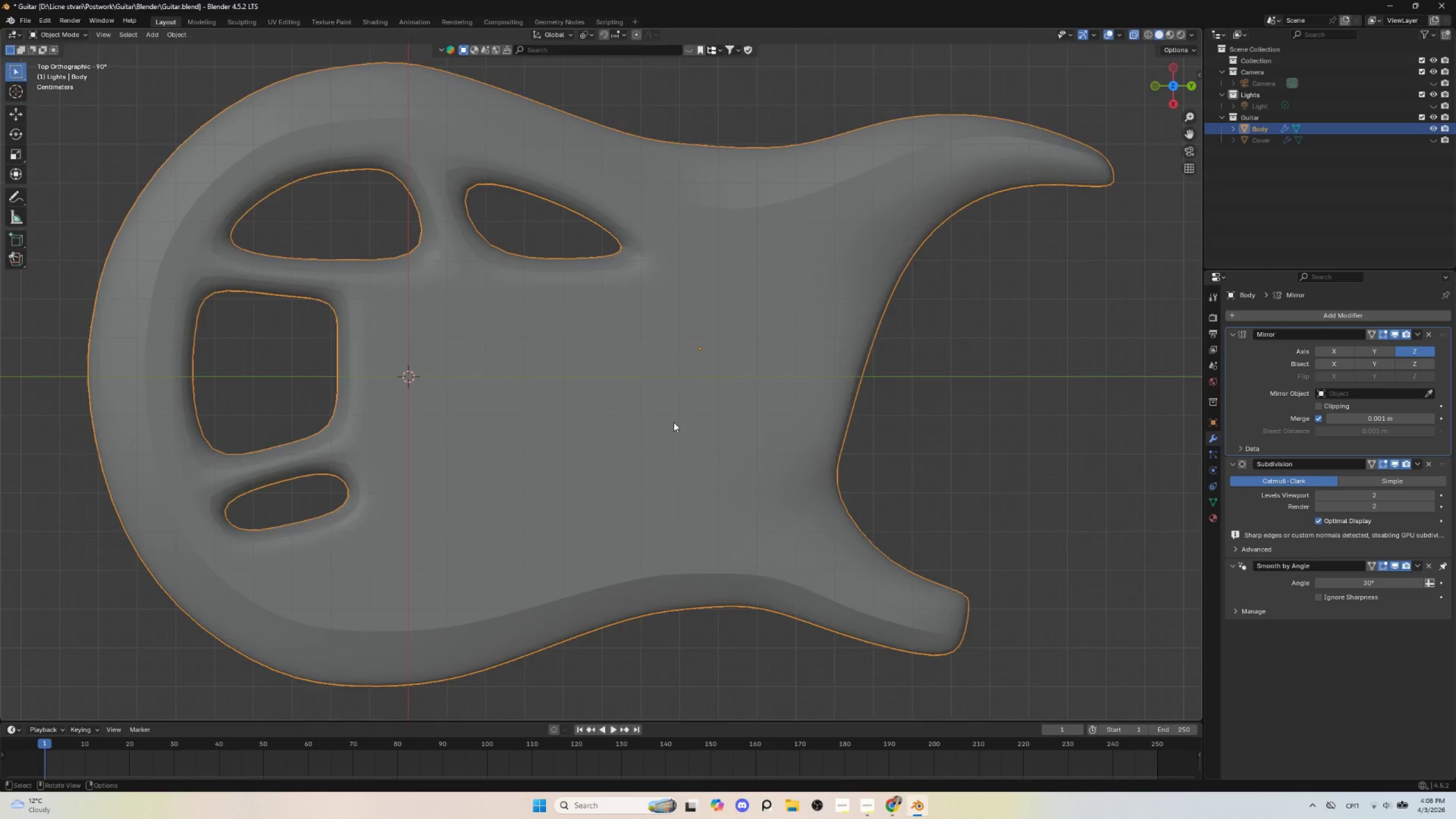 
hold_key(key=ShiftLeft, duration=0.52)
scroll: coordinate [589, 353], scroll_direction: up, amount: 4.0
 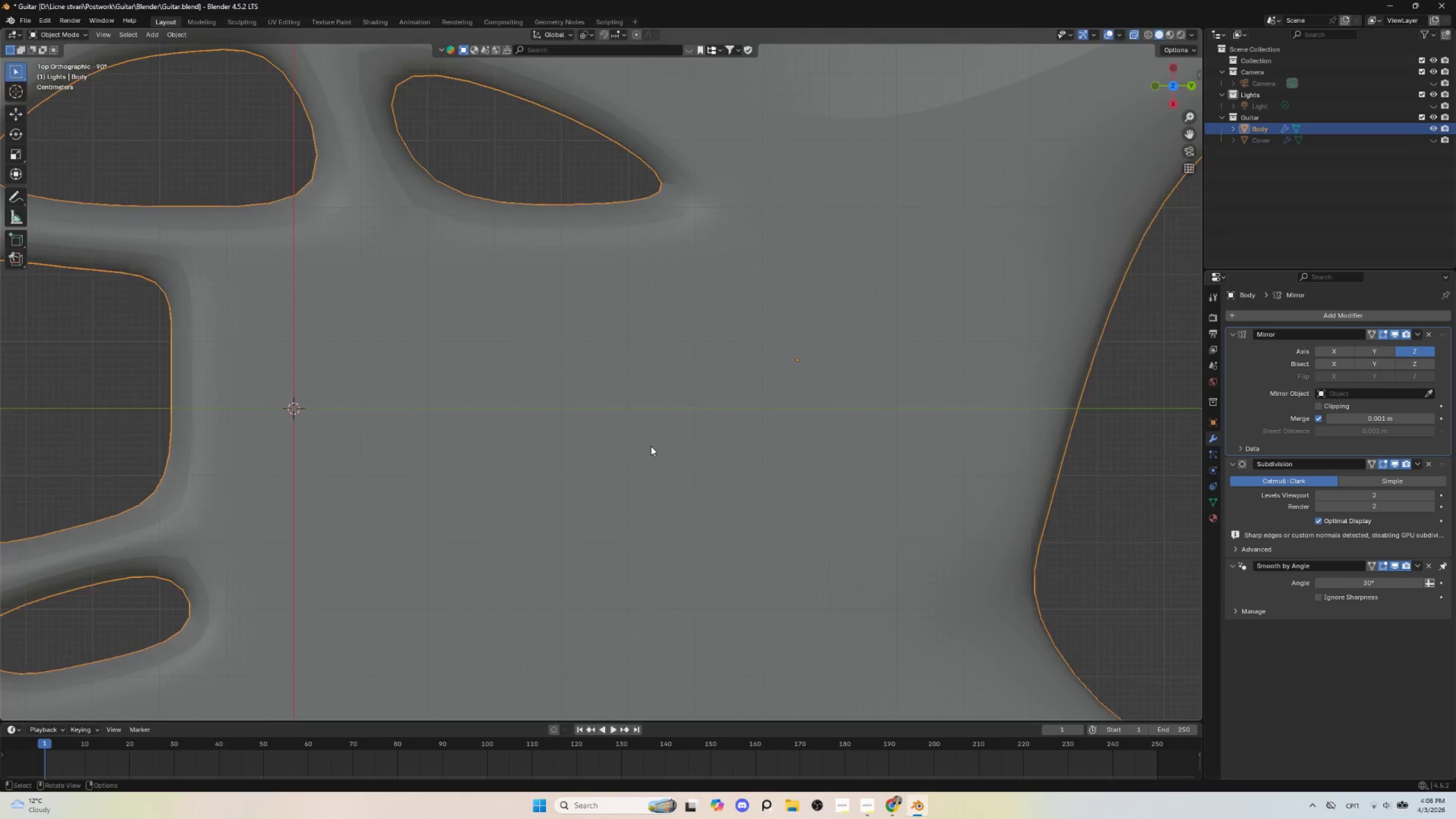 
scroll: coordinate [650, 446], scroll_direction: down, amount: 6.0
 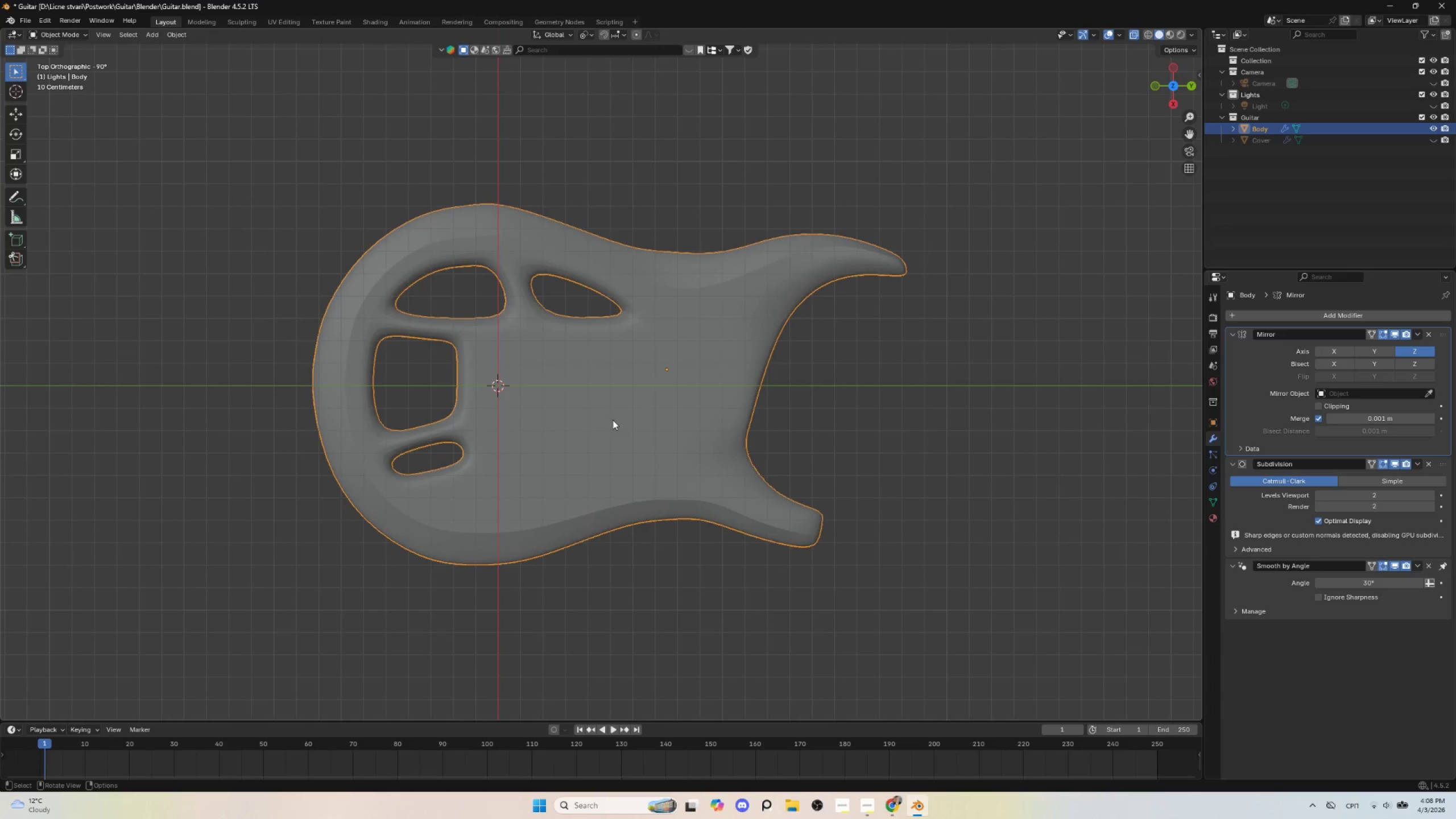 
left_click([611, 420])
 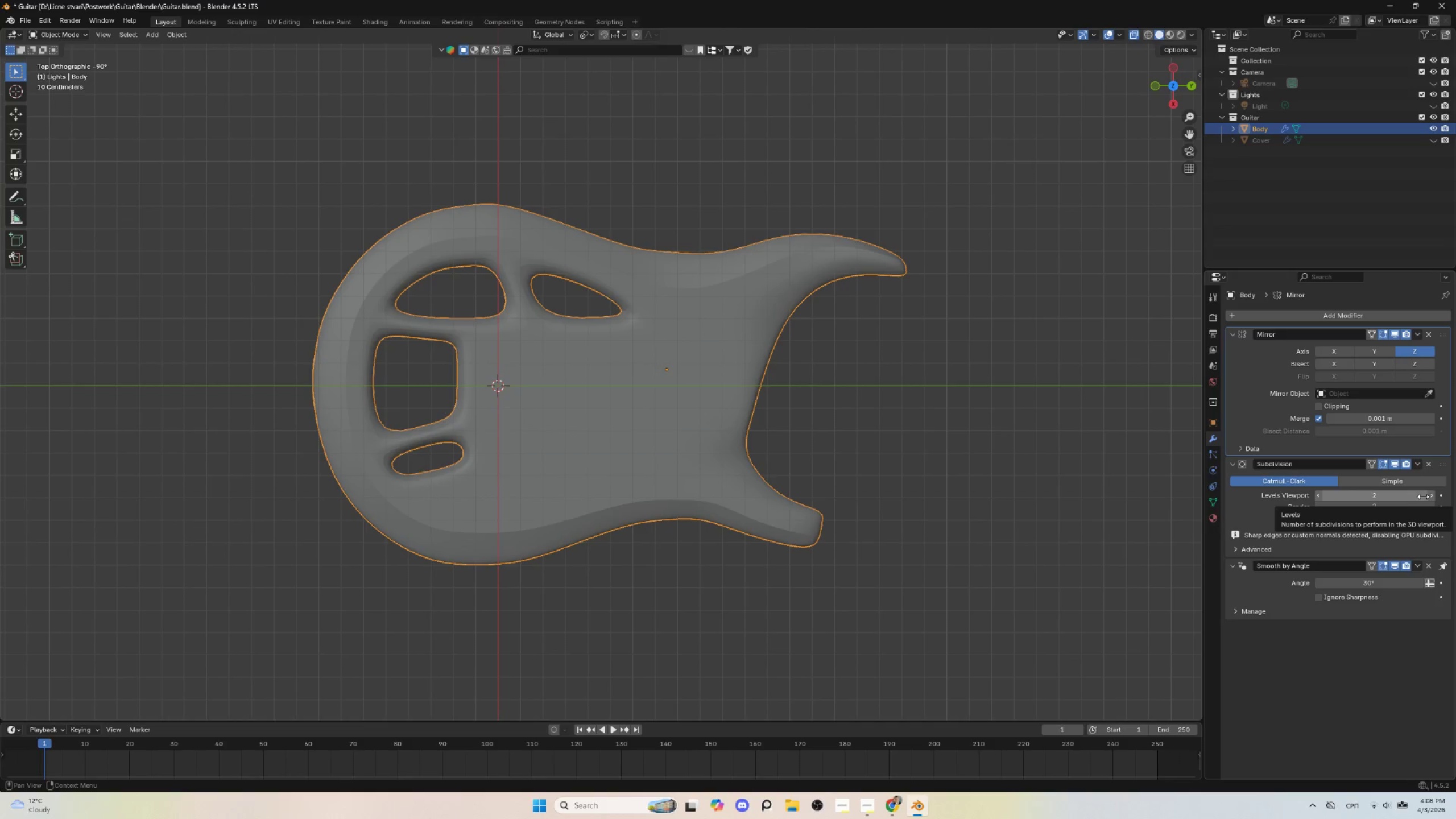 
left_click([1432, 492])
 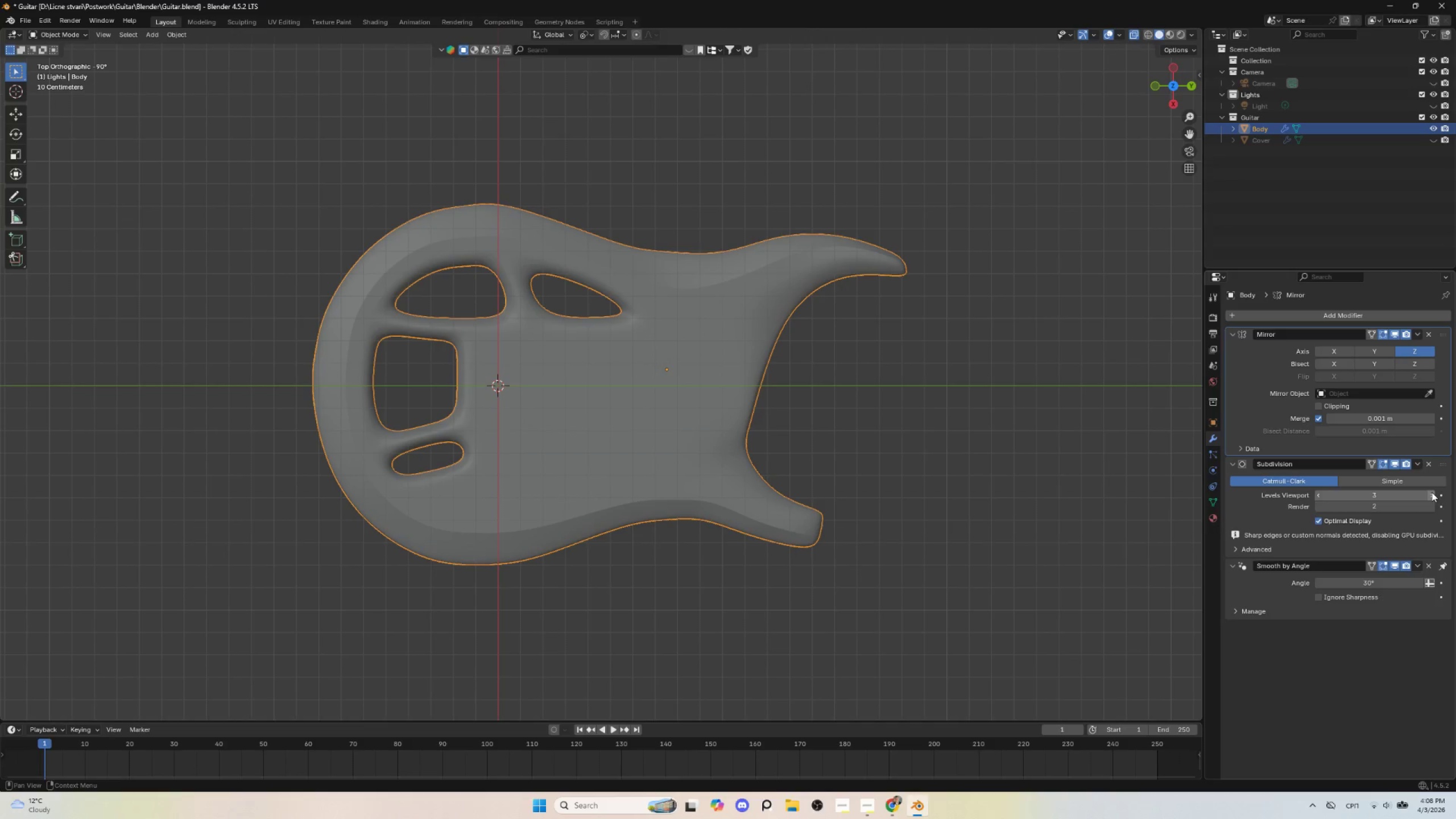 
left_click([1432, 492])
 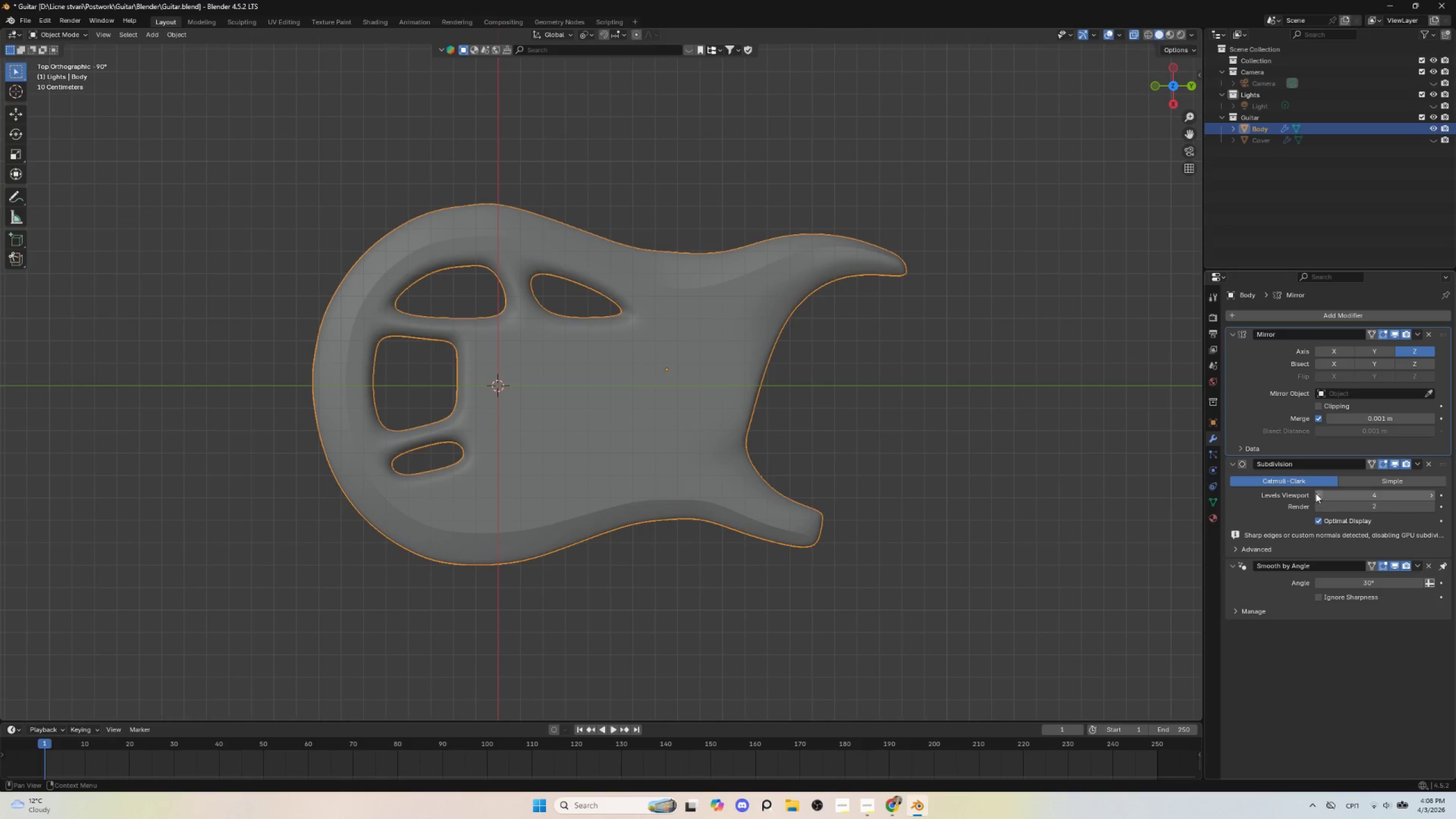 
double_click([1317, 493])
 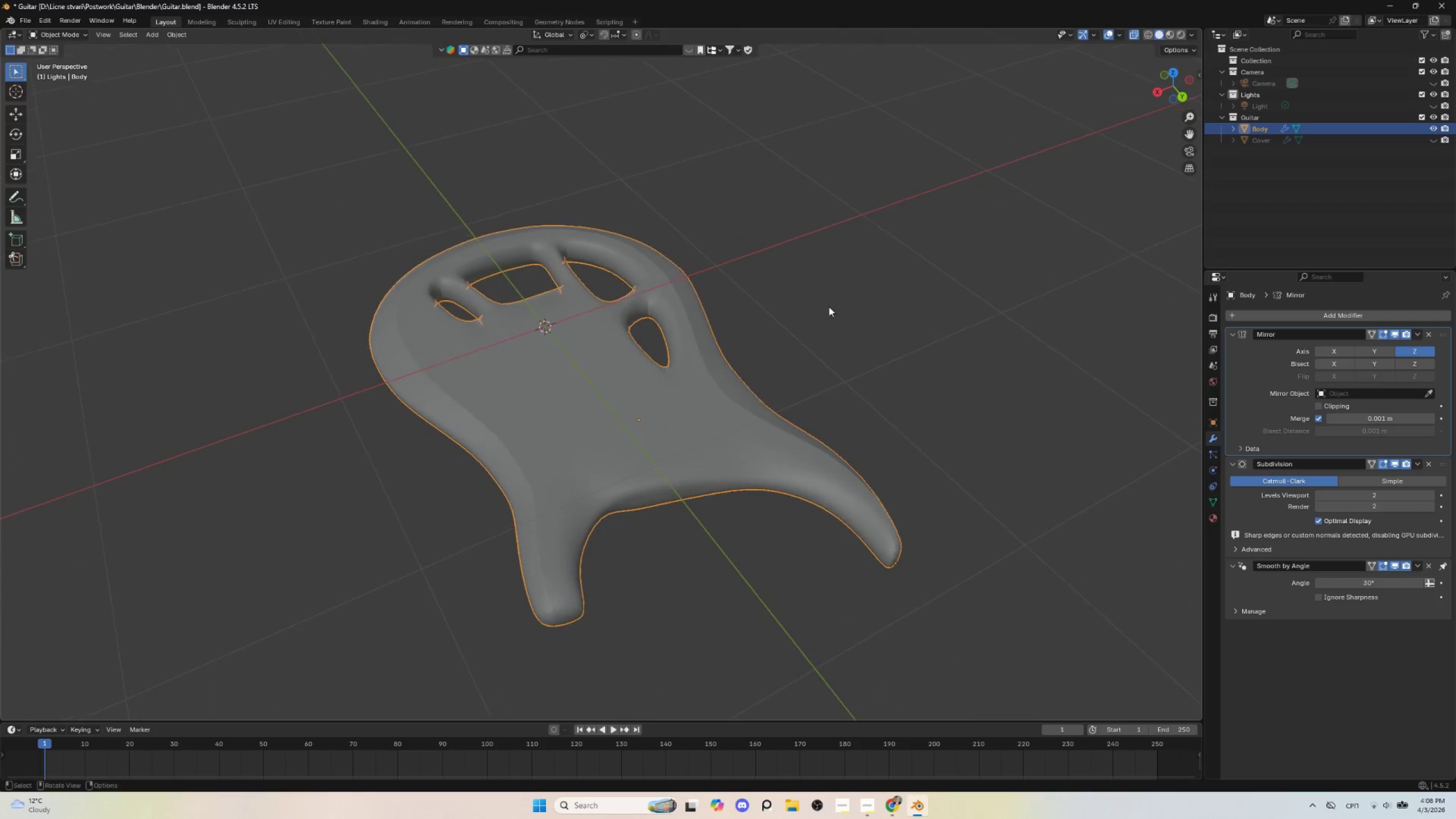 
hold_key(key=ShiftLeft, duration=0.45)
 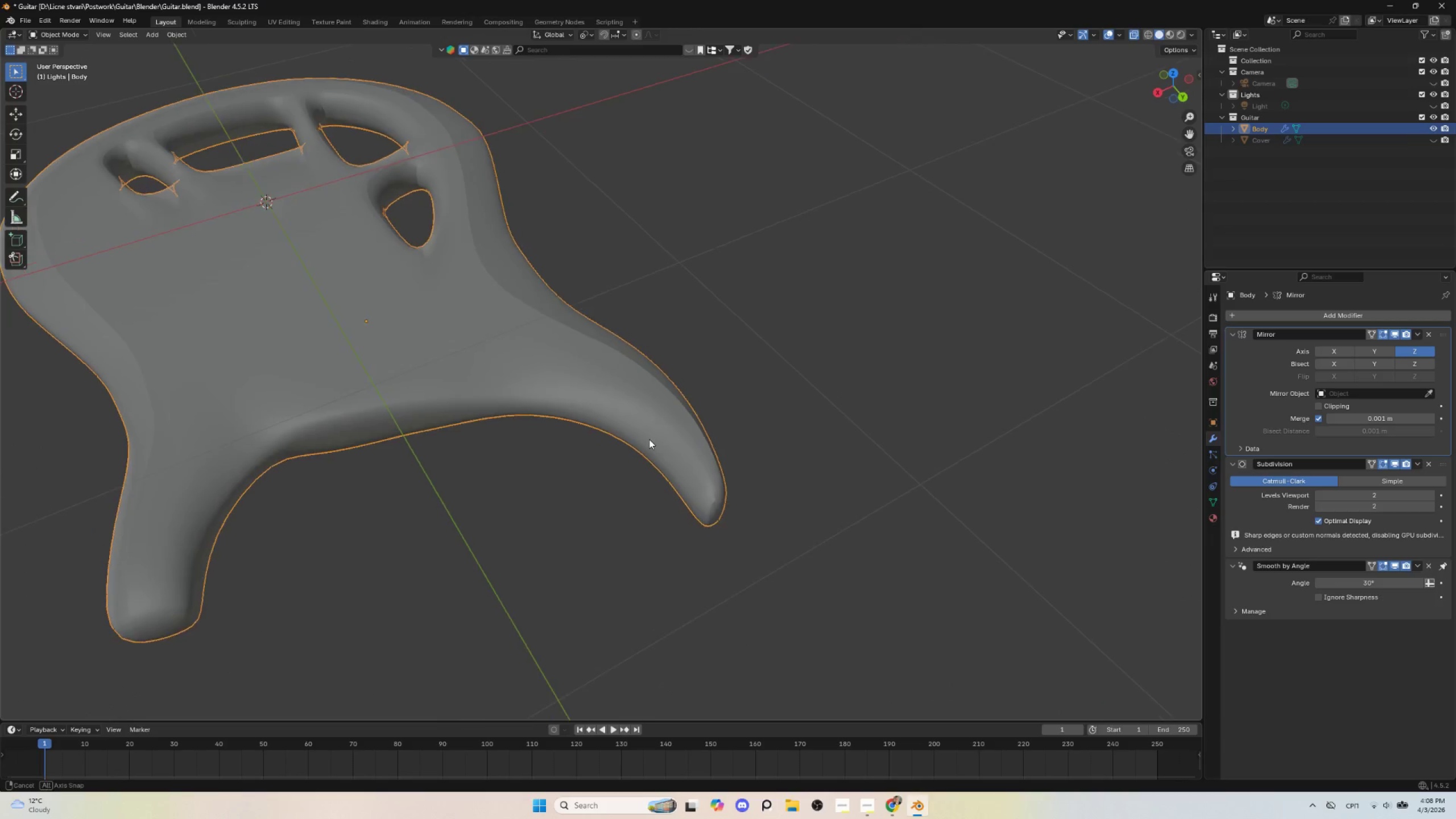 
scroll: coordinate [851, 491], scroll_direction: up, amount: 2.0
 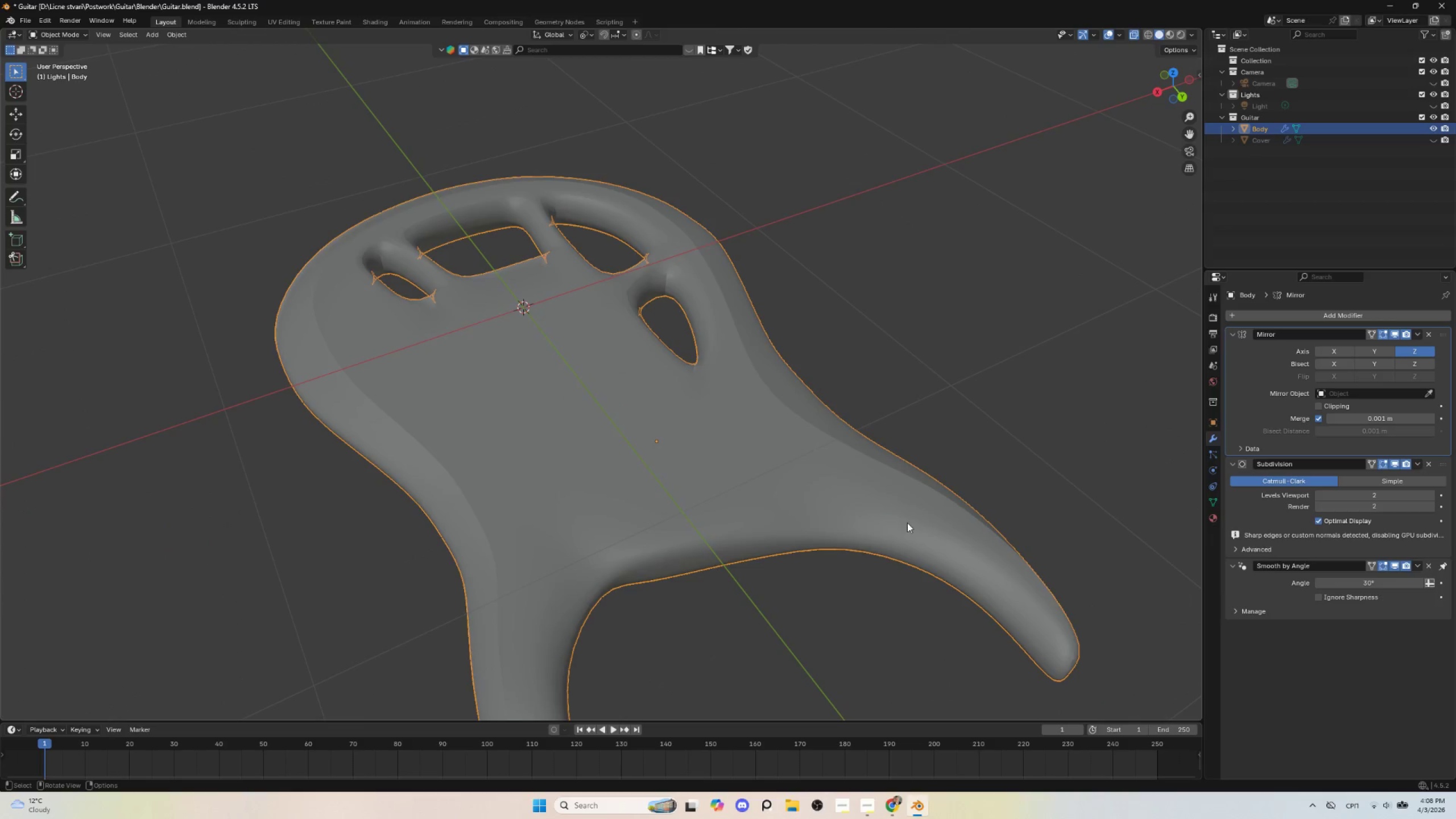 
hold_key(key=AltLeft, duration=0.42)
 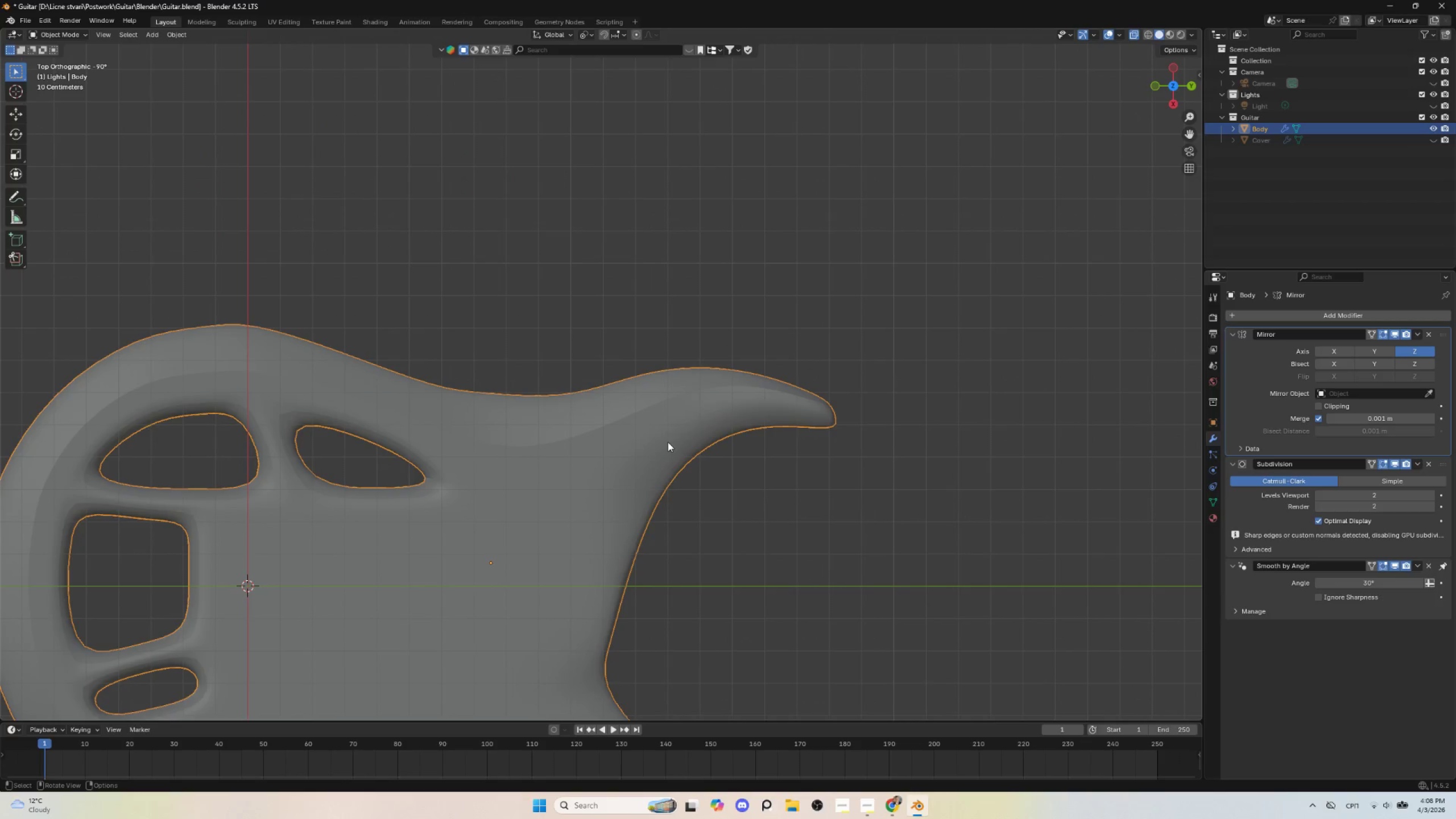 
left_click([667, 442])
 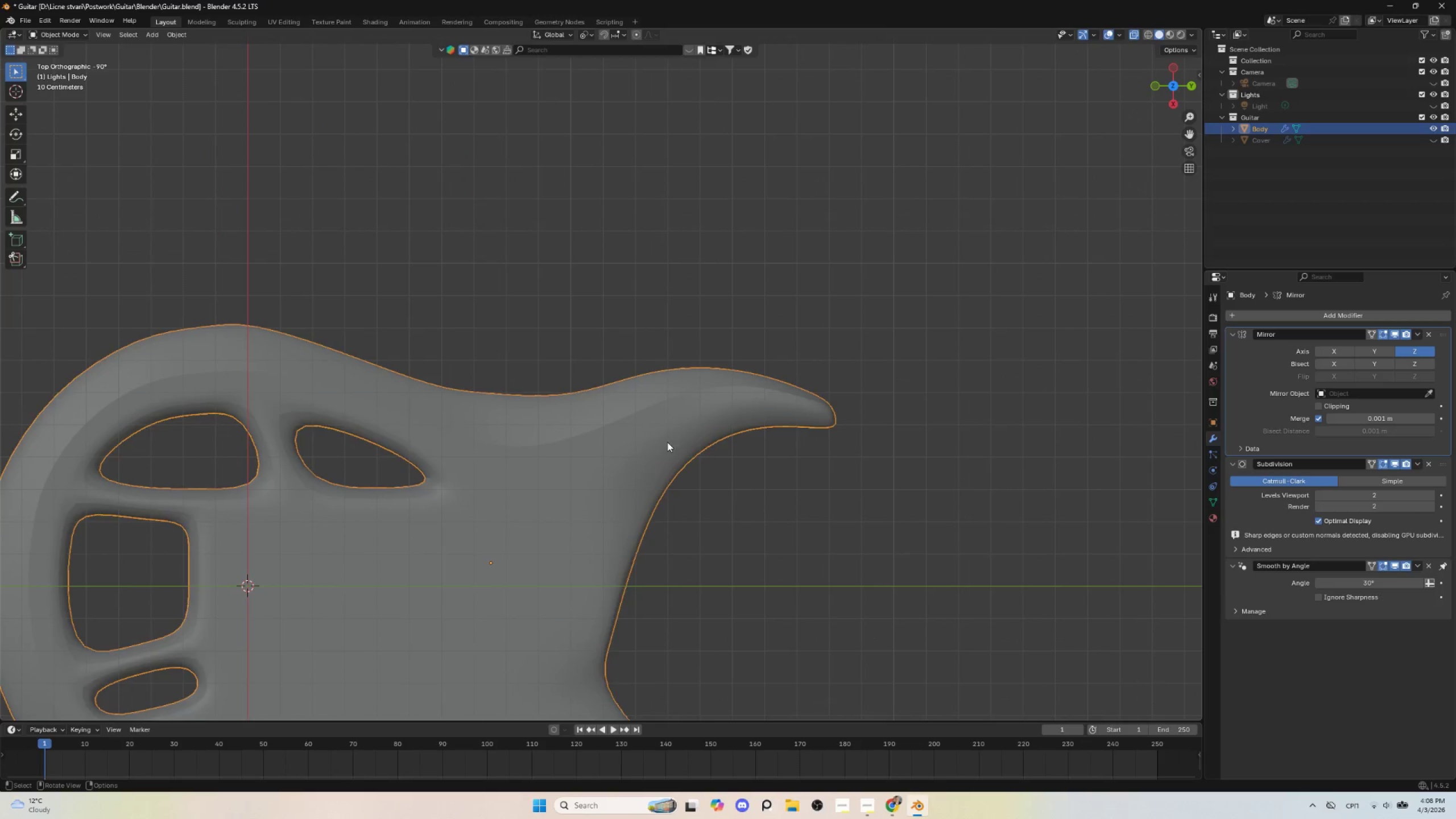 
key(Tab)
 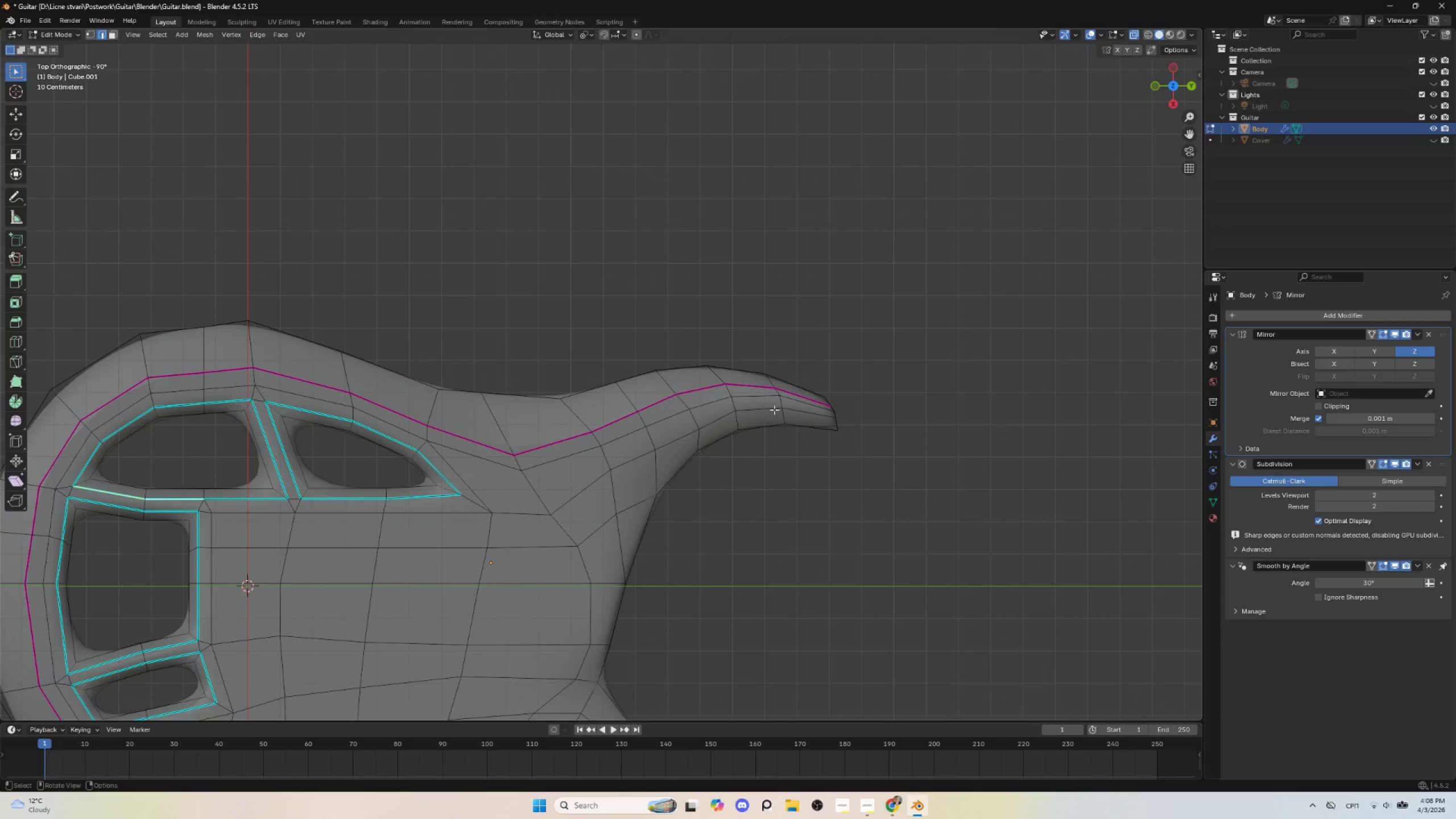 
hold_key(key=AltLeft, duration=0.66)
left_click([775, 408])
 